 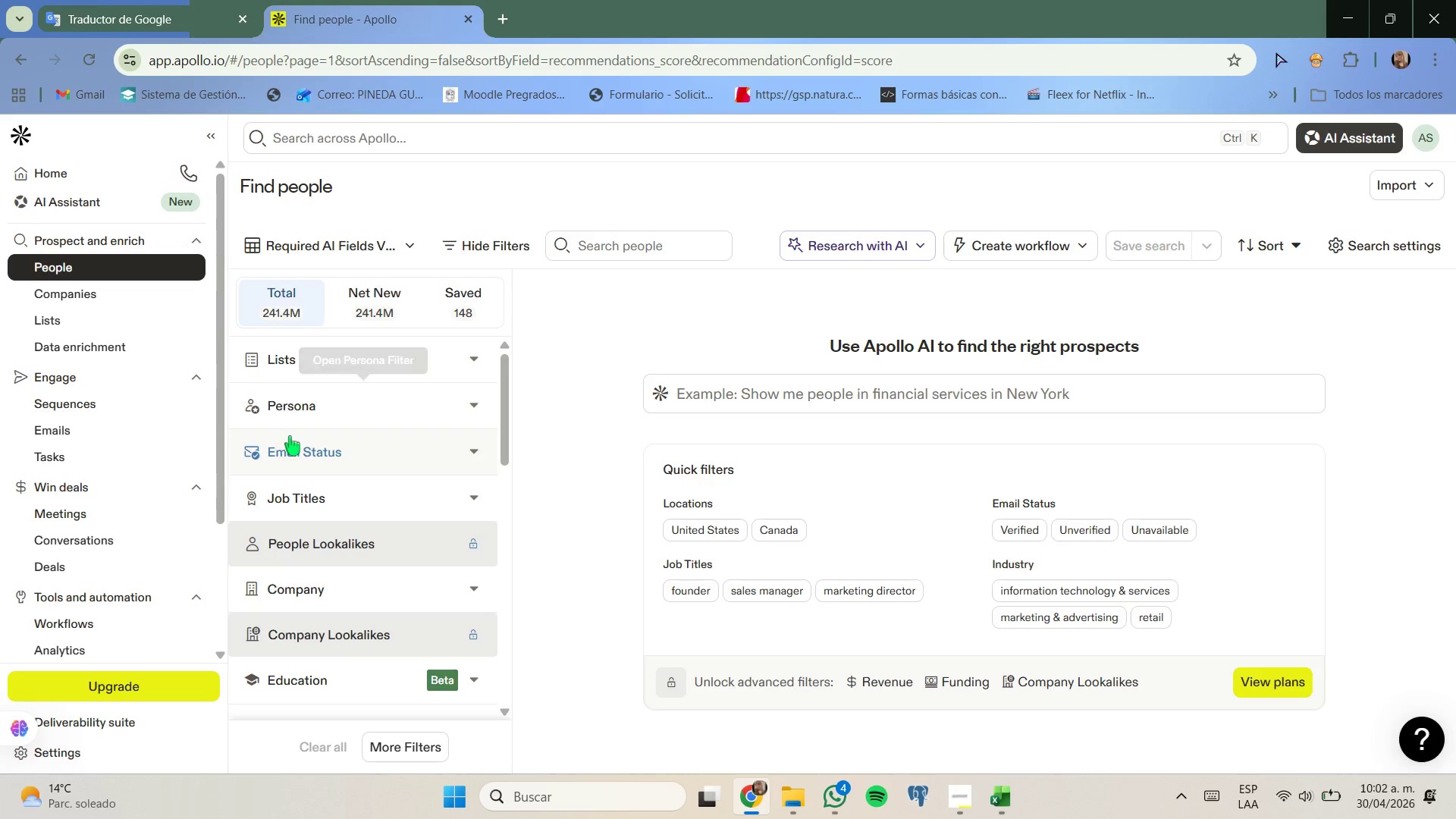 
left_click([342, 595])
 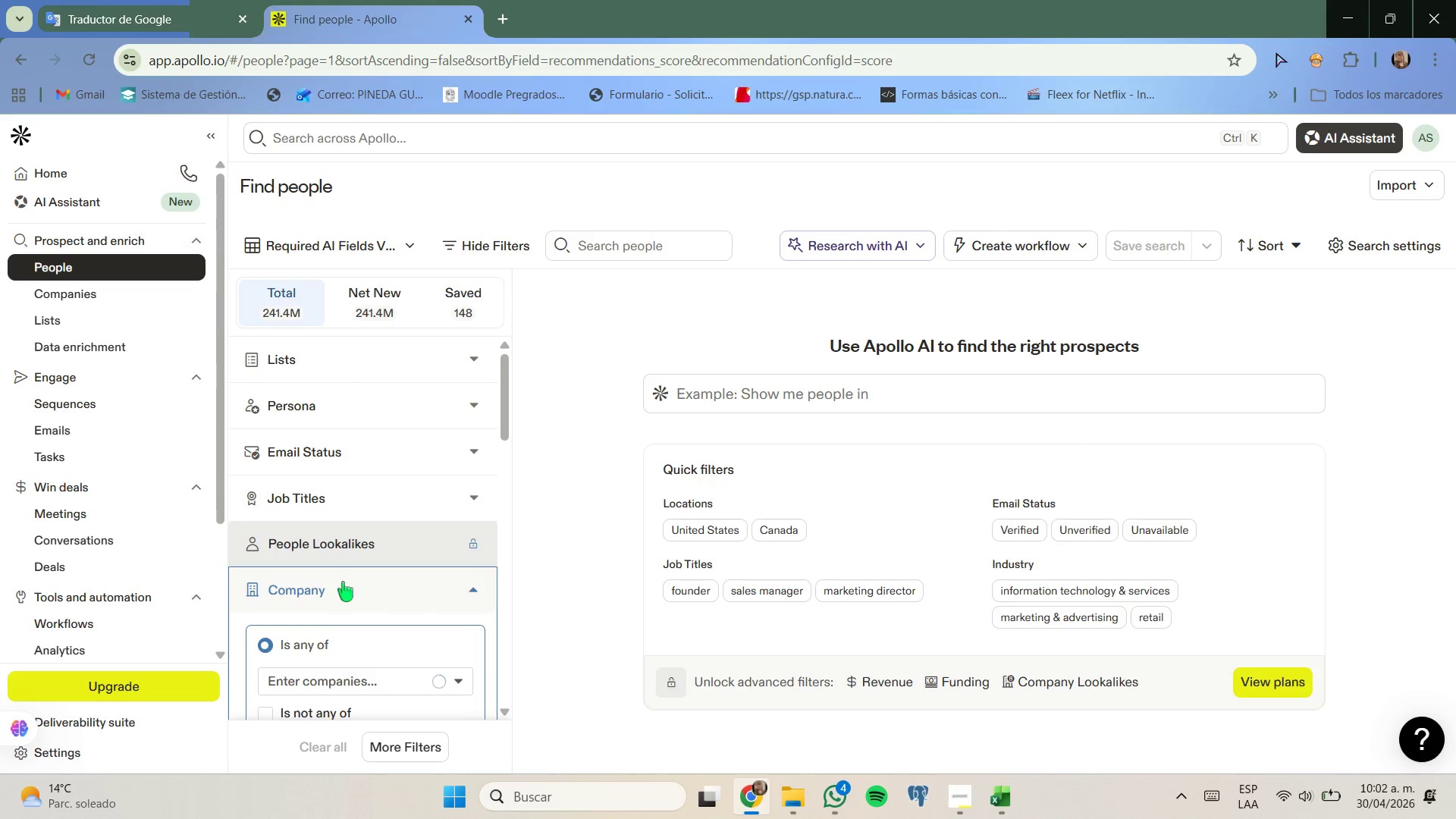 
scroll: coordinate [343, 582], scroll_direction: none, amount: 0.0
 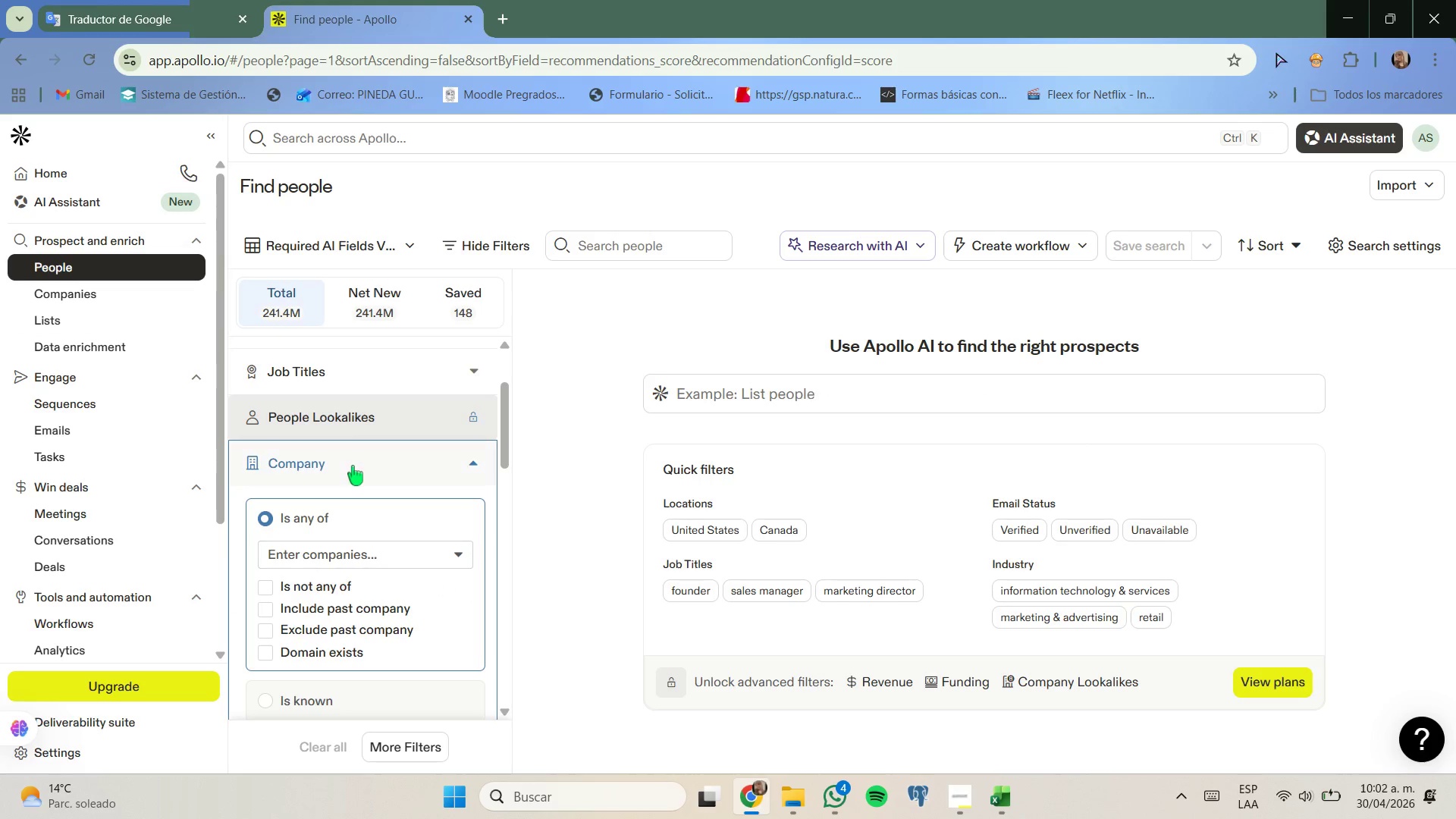 
left_click([353, 466])
 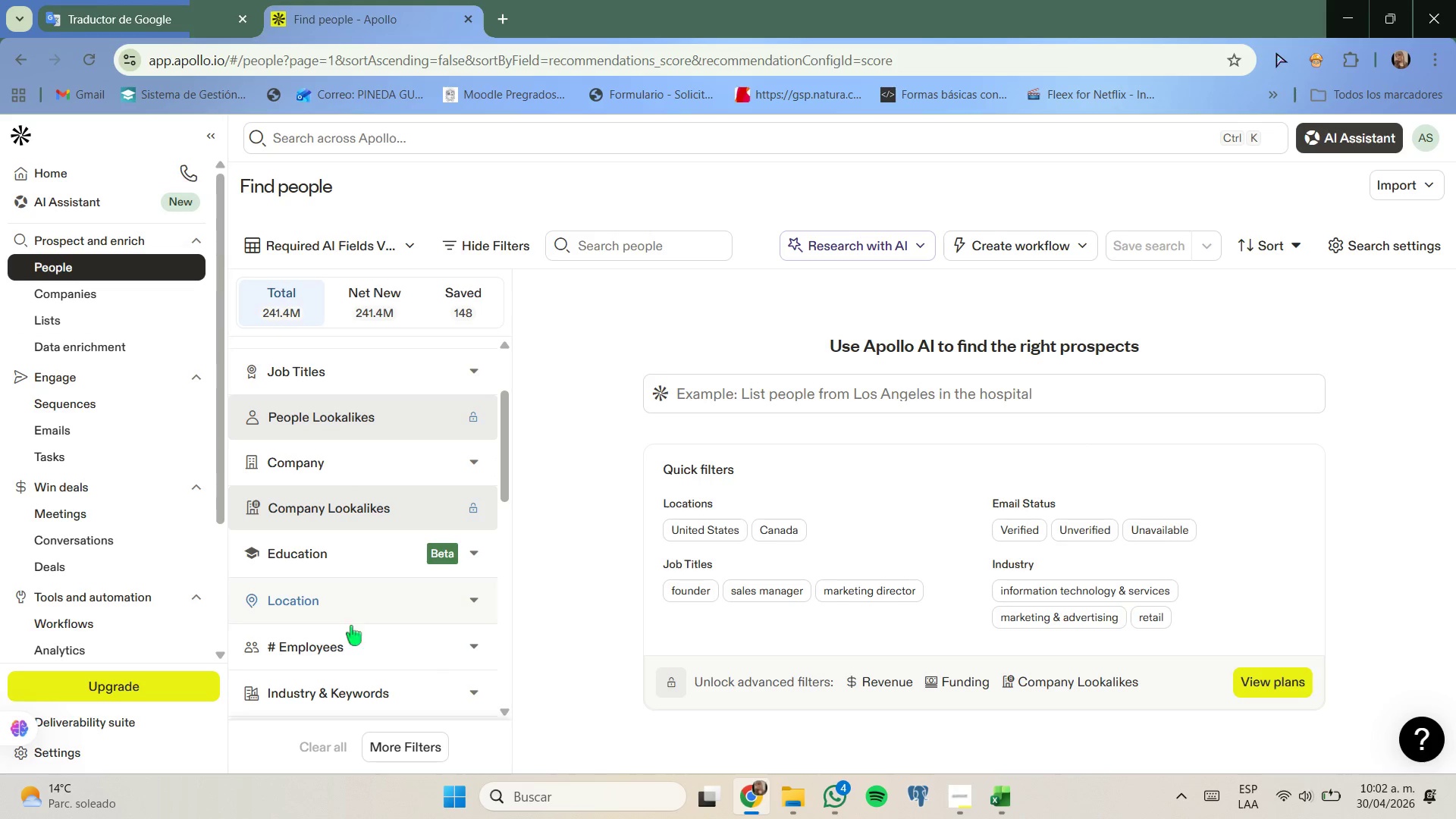 
left_click([352, 637])
 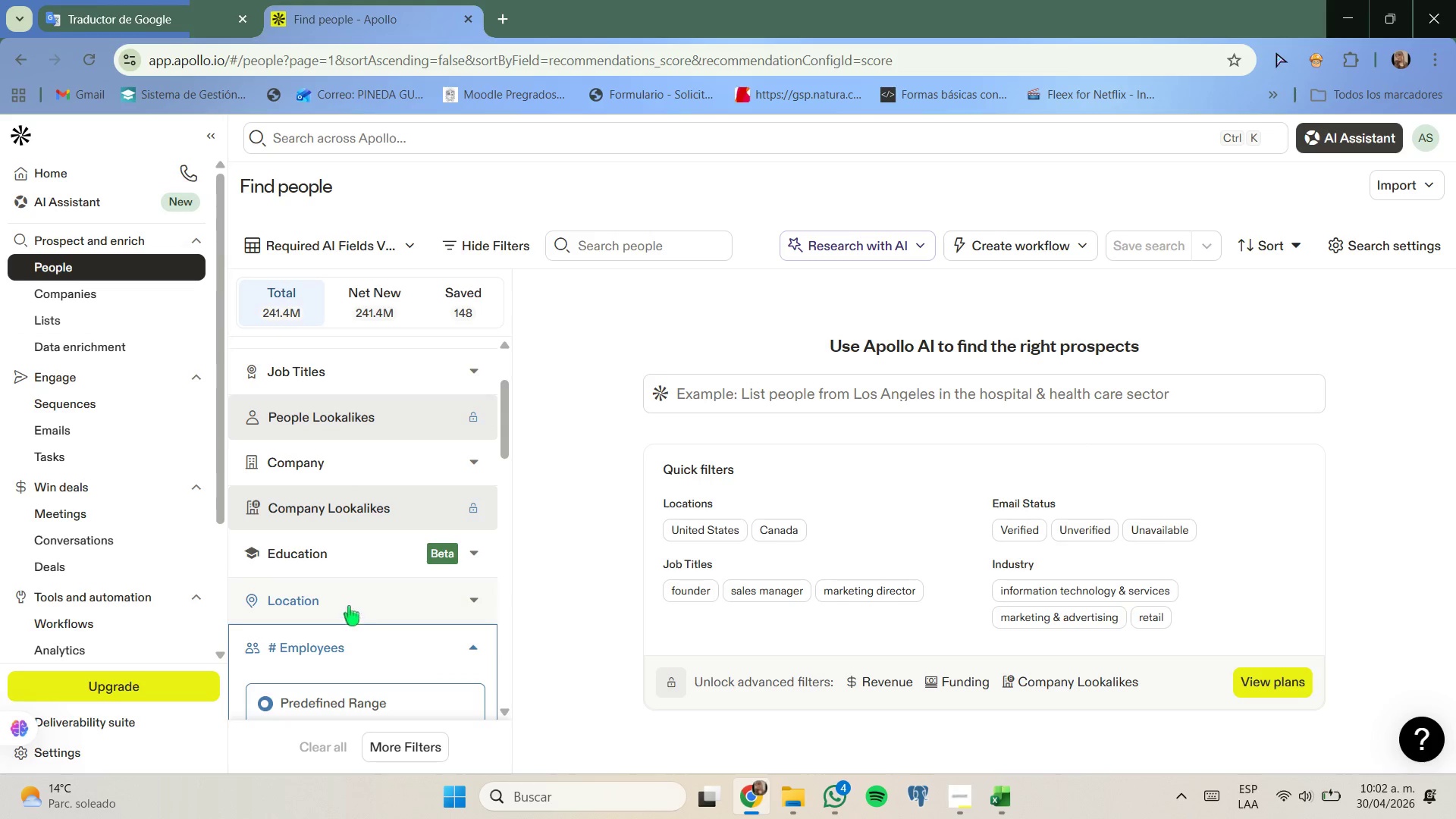 
scroll: coordinate [349, 604], scroll_direction: down, amount: 3.0
 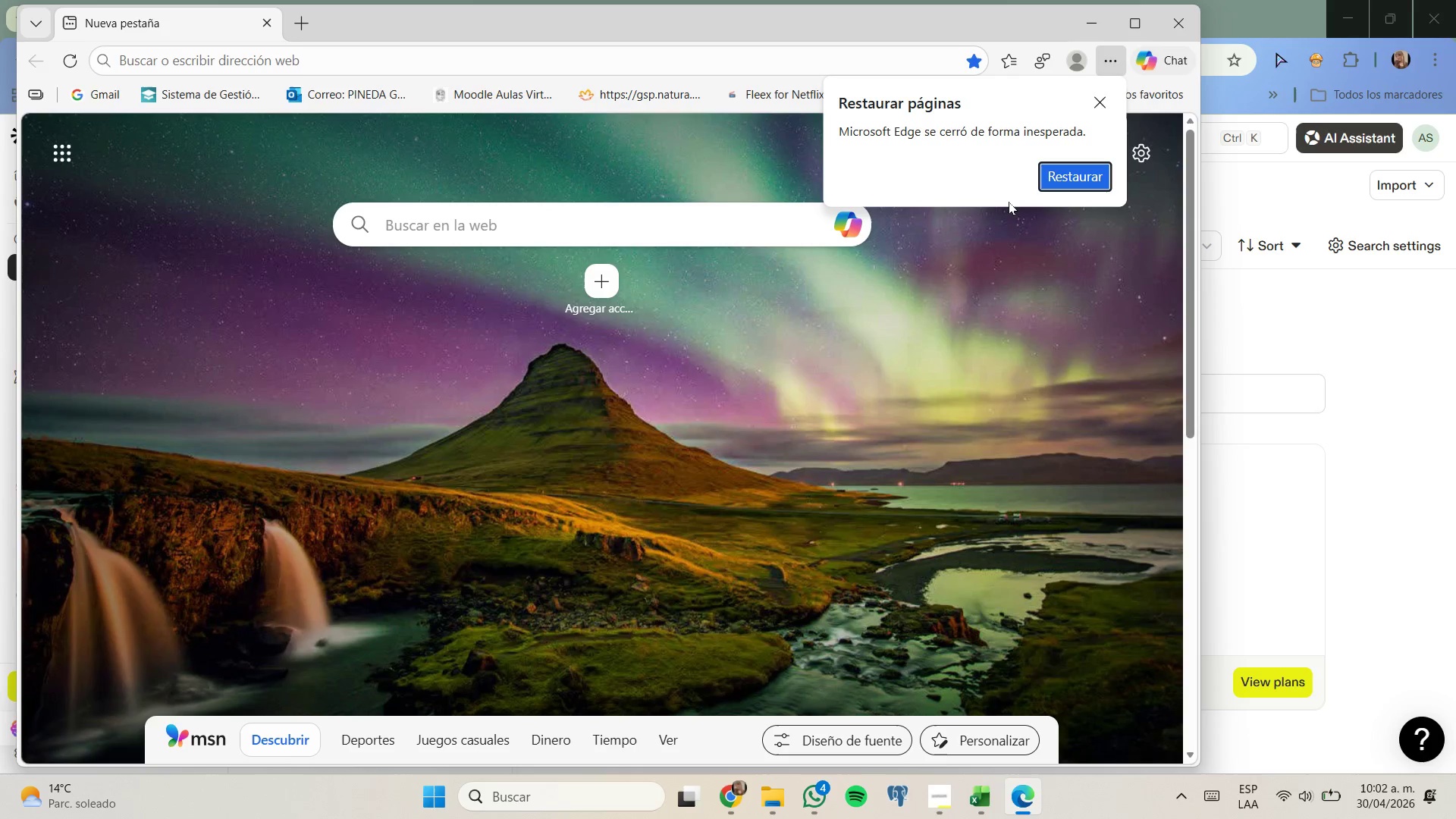 
left_click([1091, 30])
 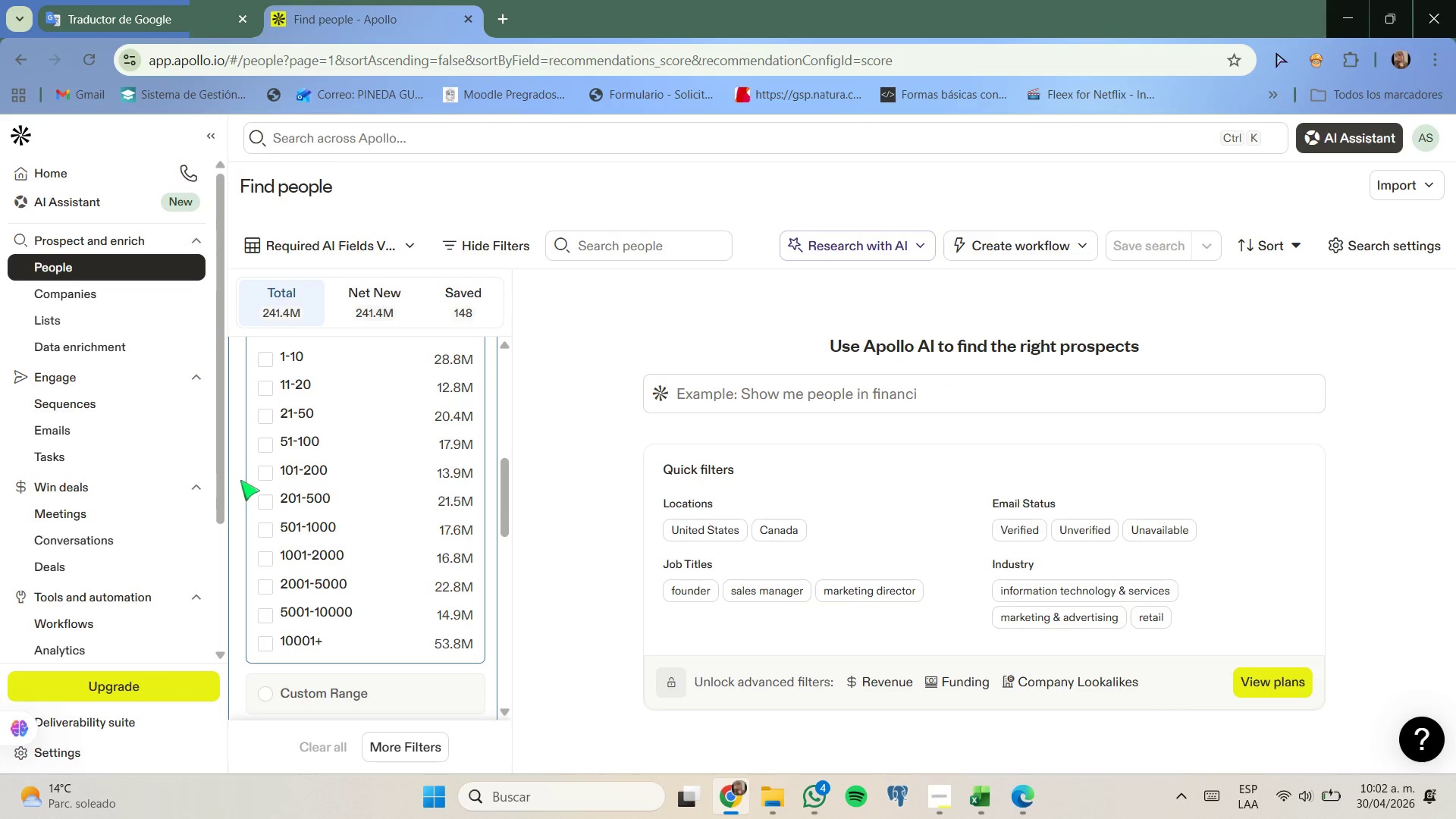 
left_click([262, 504])
 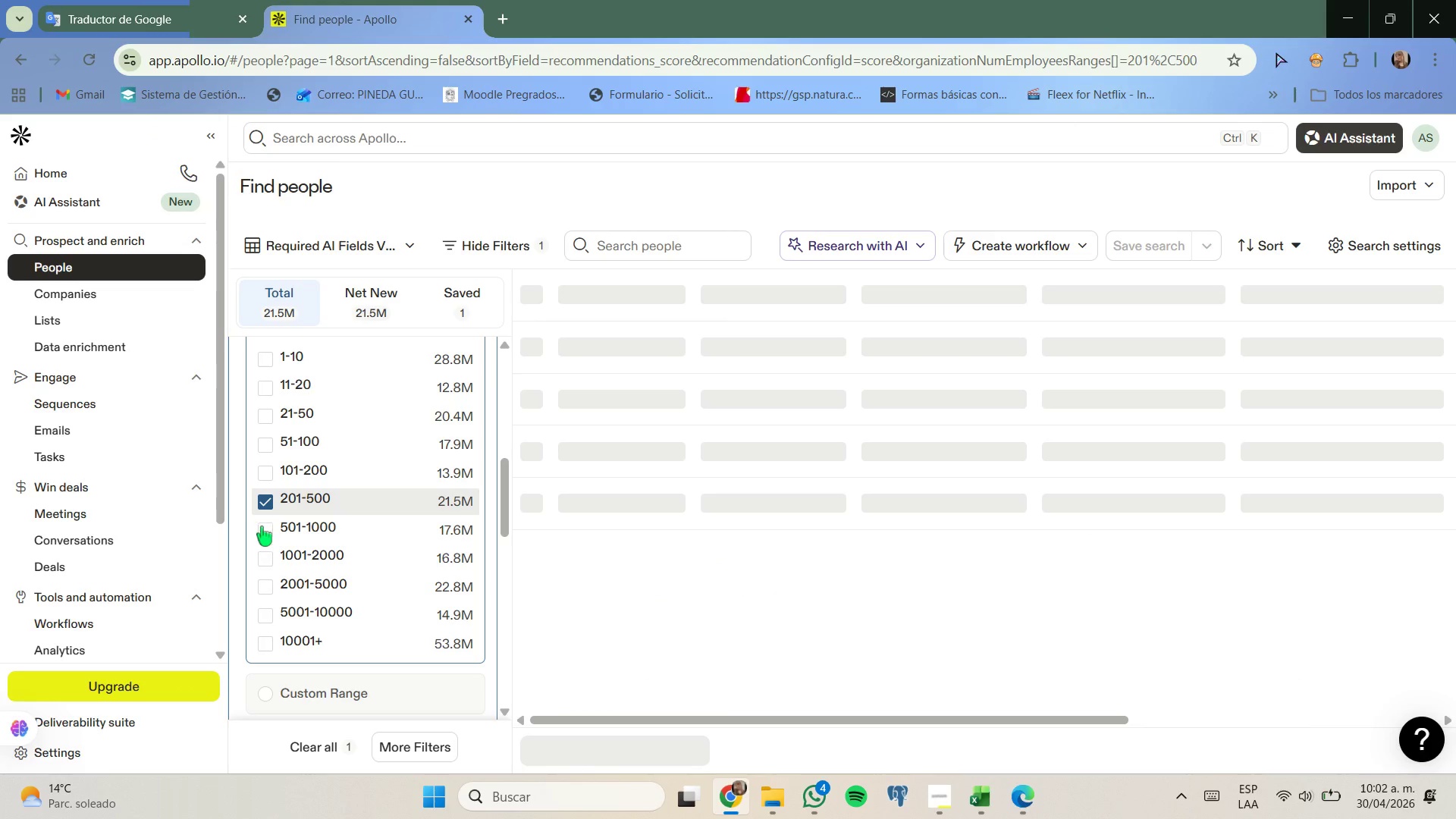 
left_click([262, 529])
 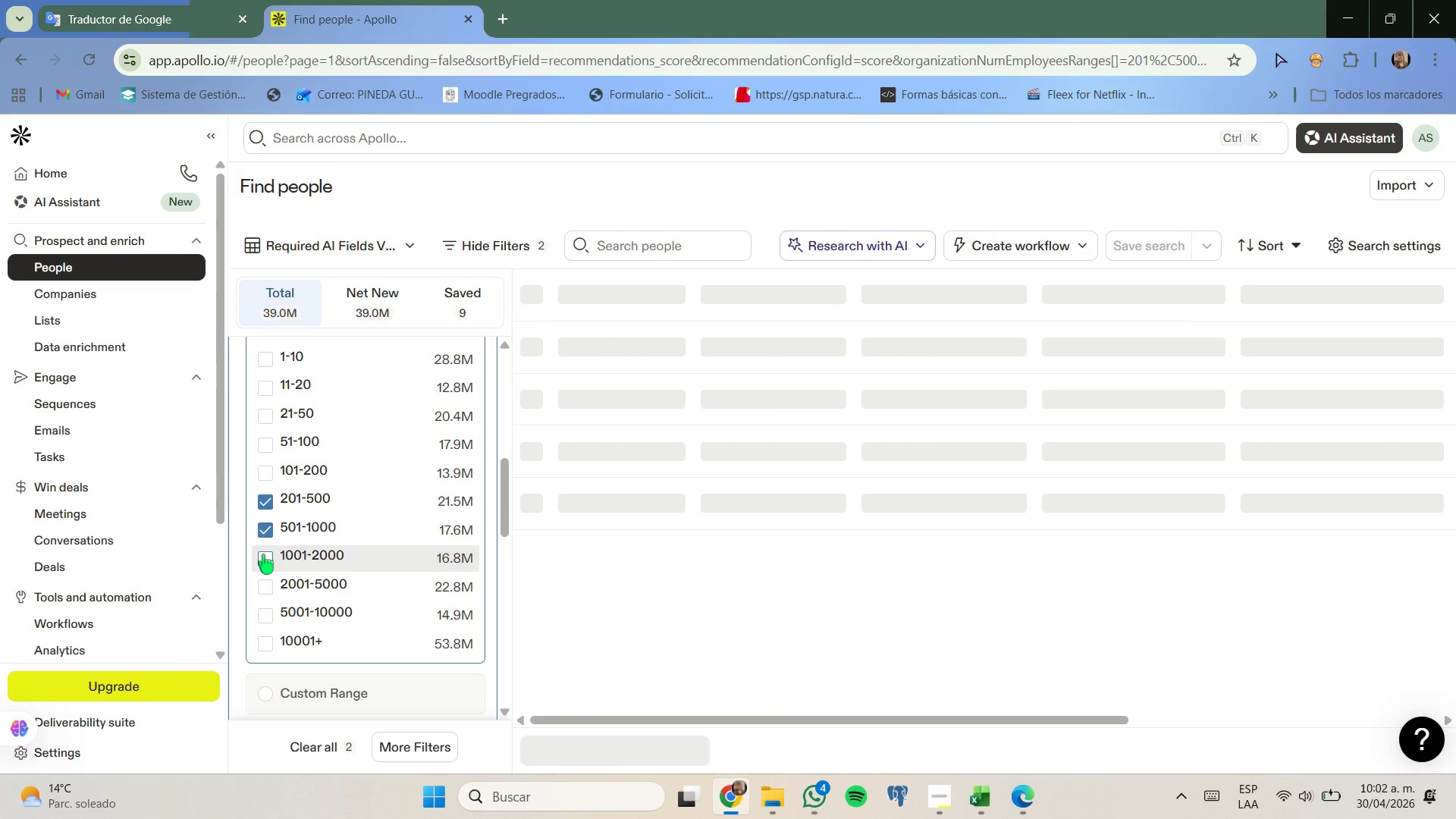 
left_click([263, 554])
 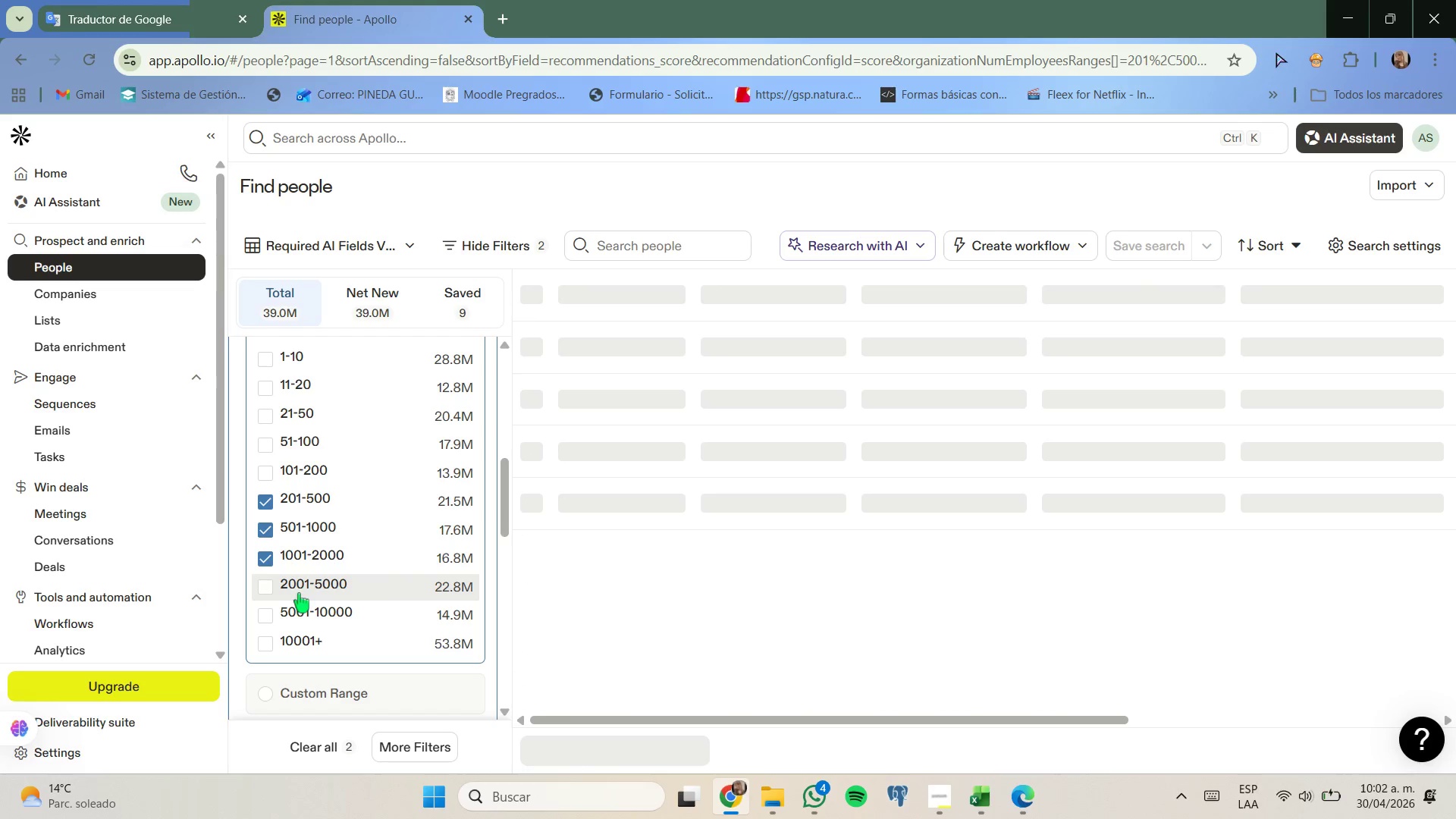 
scroll: coordinate [312, 579], scroll_direction: up, amount: 1.0
 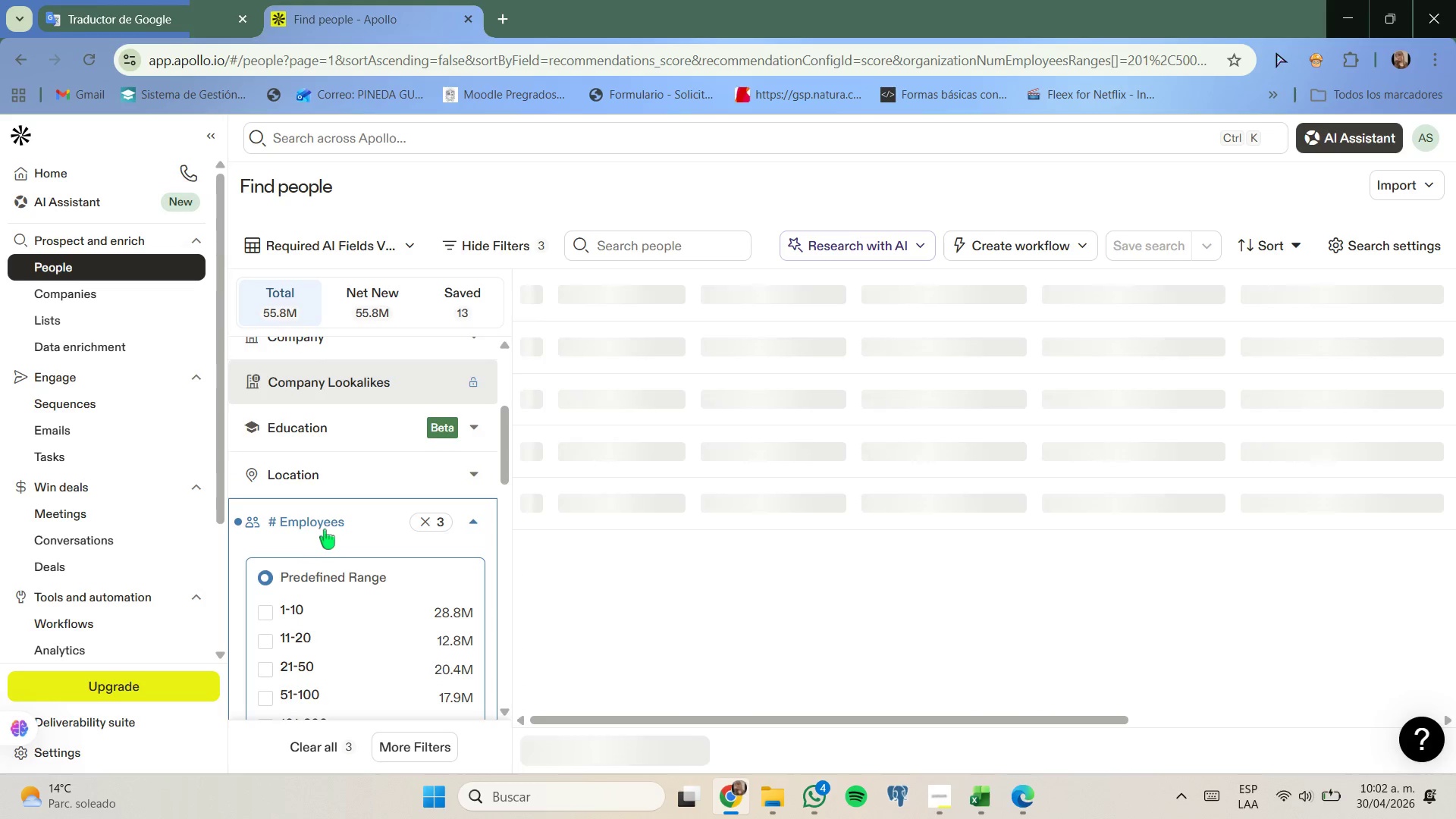 
left_click([325, 529])
 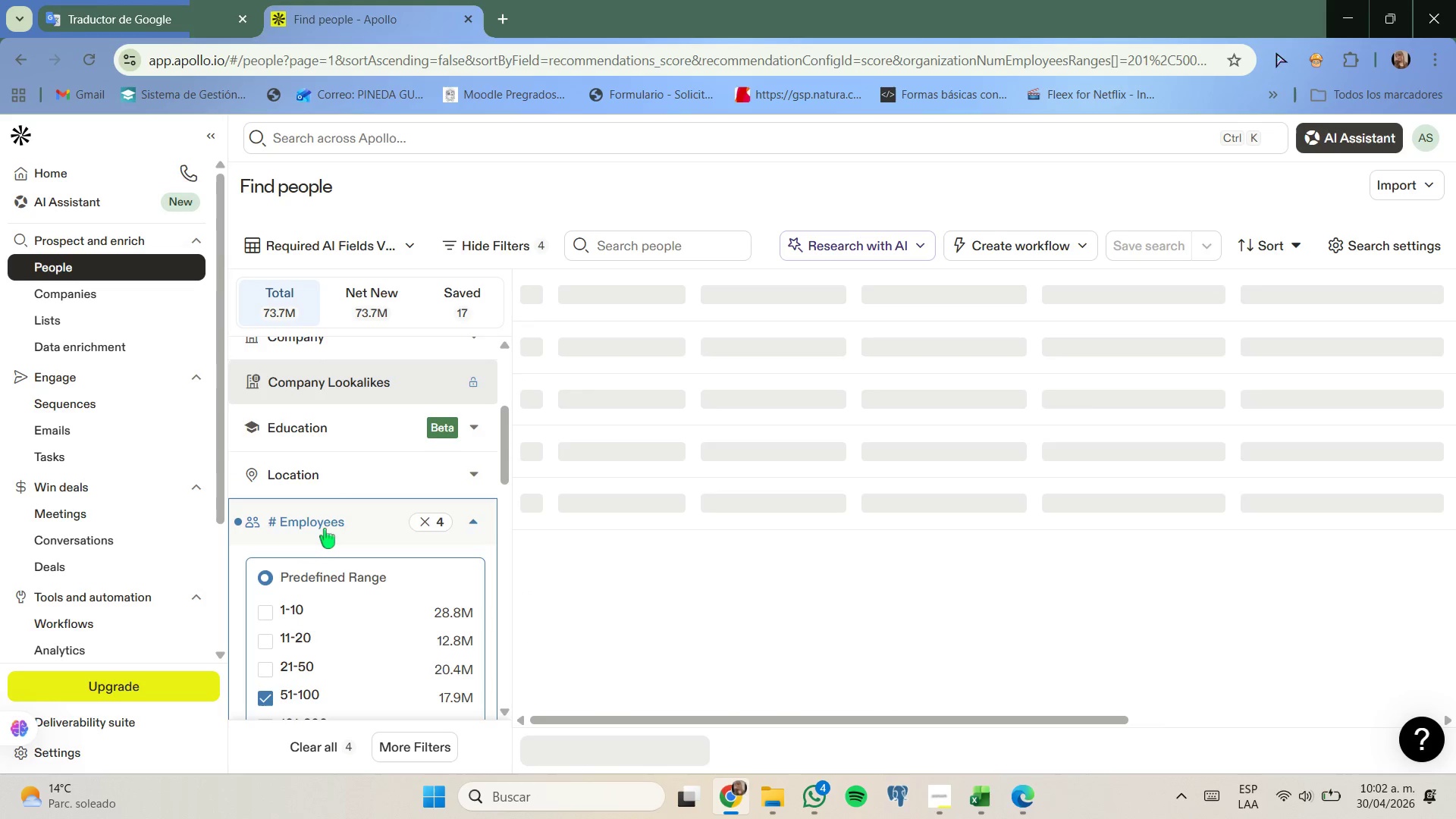 
left_click([325, 529])
 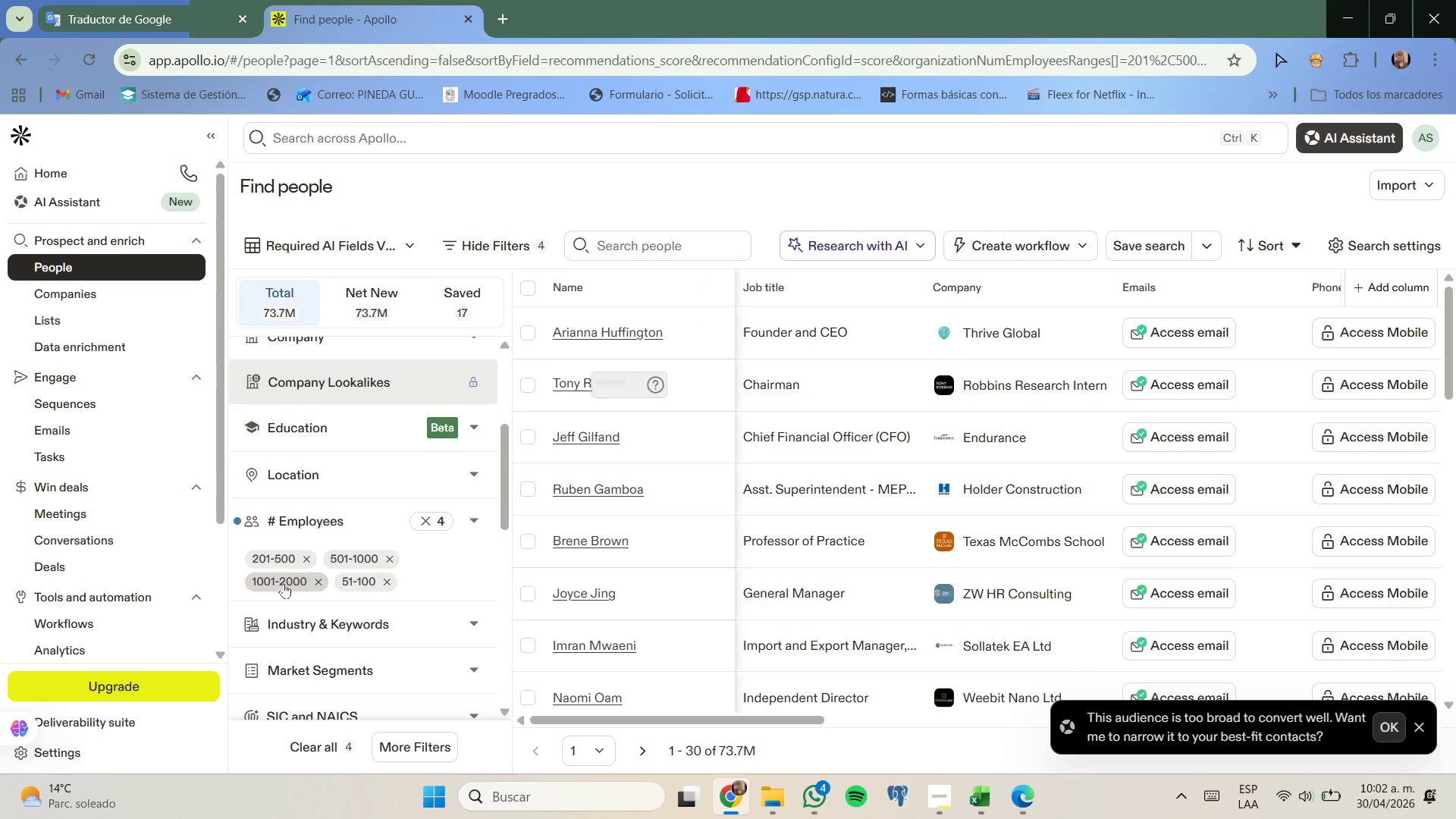 
left_click([391, 581])
 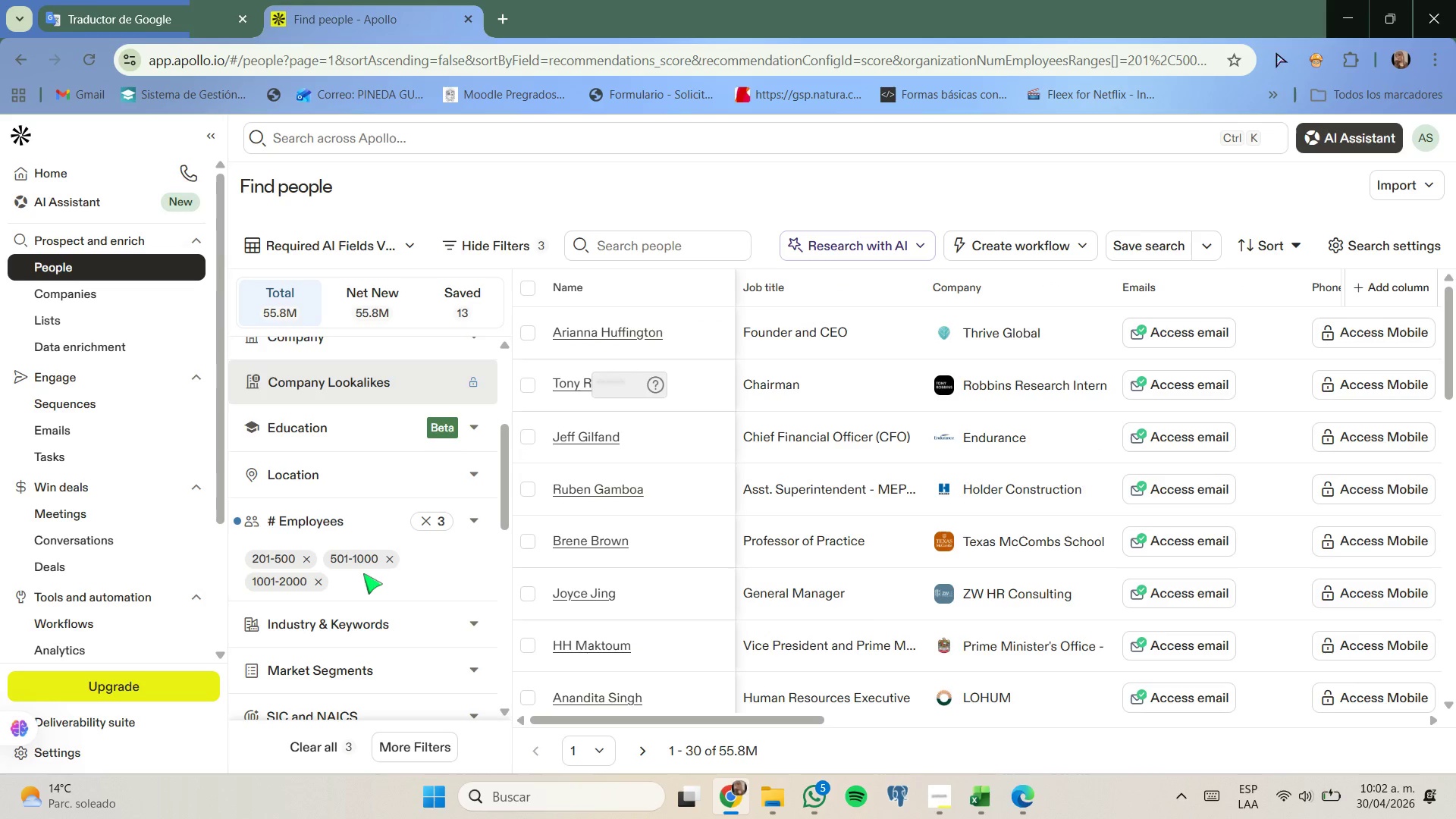 
wait(10.31)
 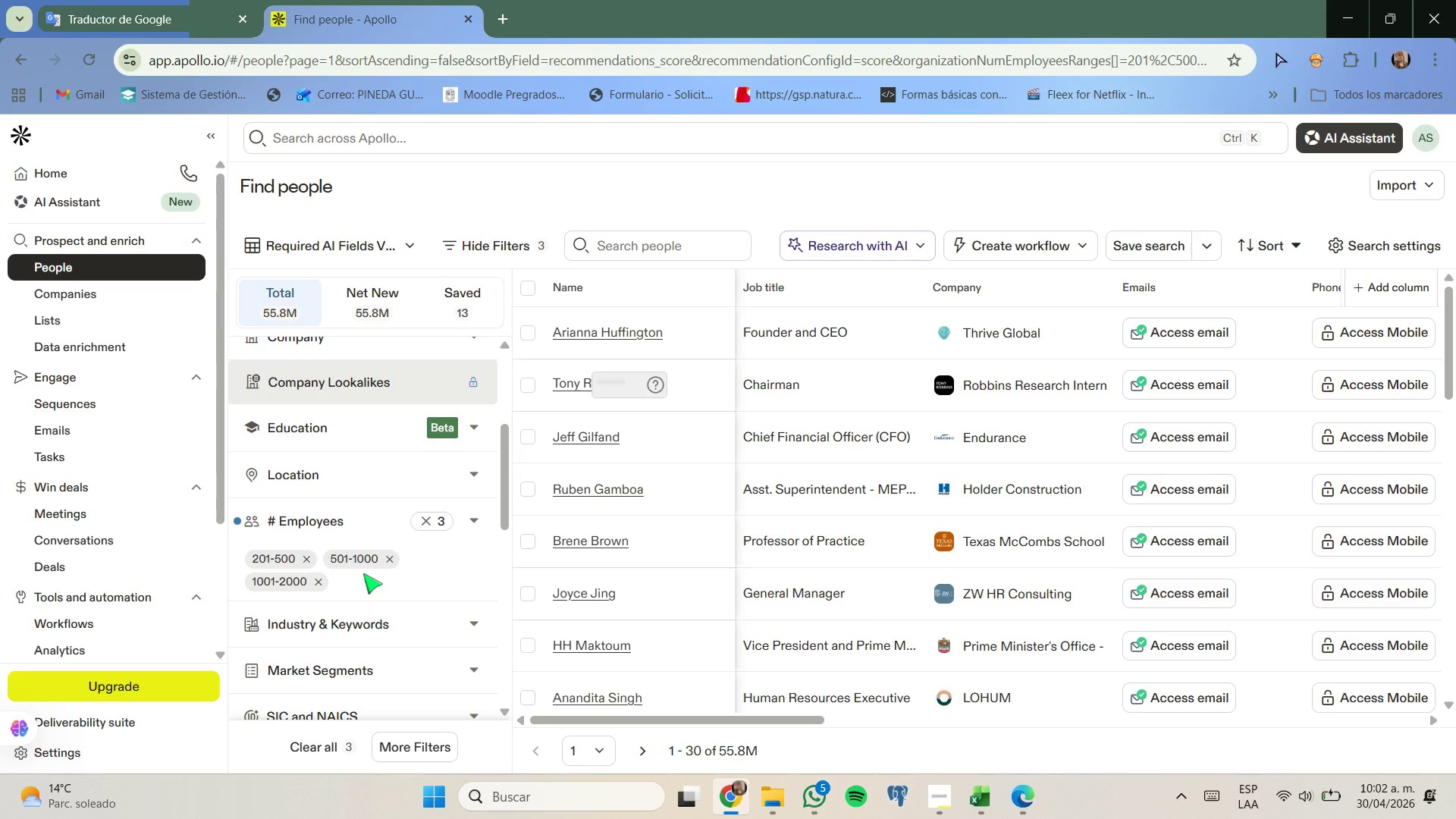 
scroll: coordinate [384, 629], scroll_direction: none, amount: 0.0
 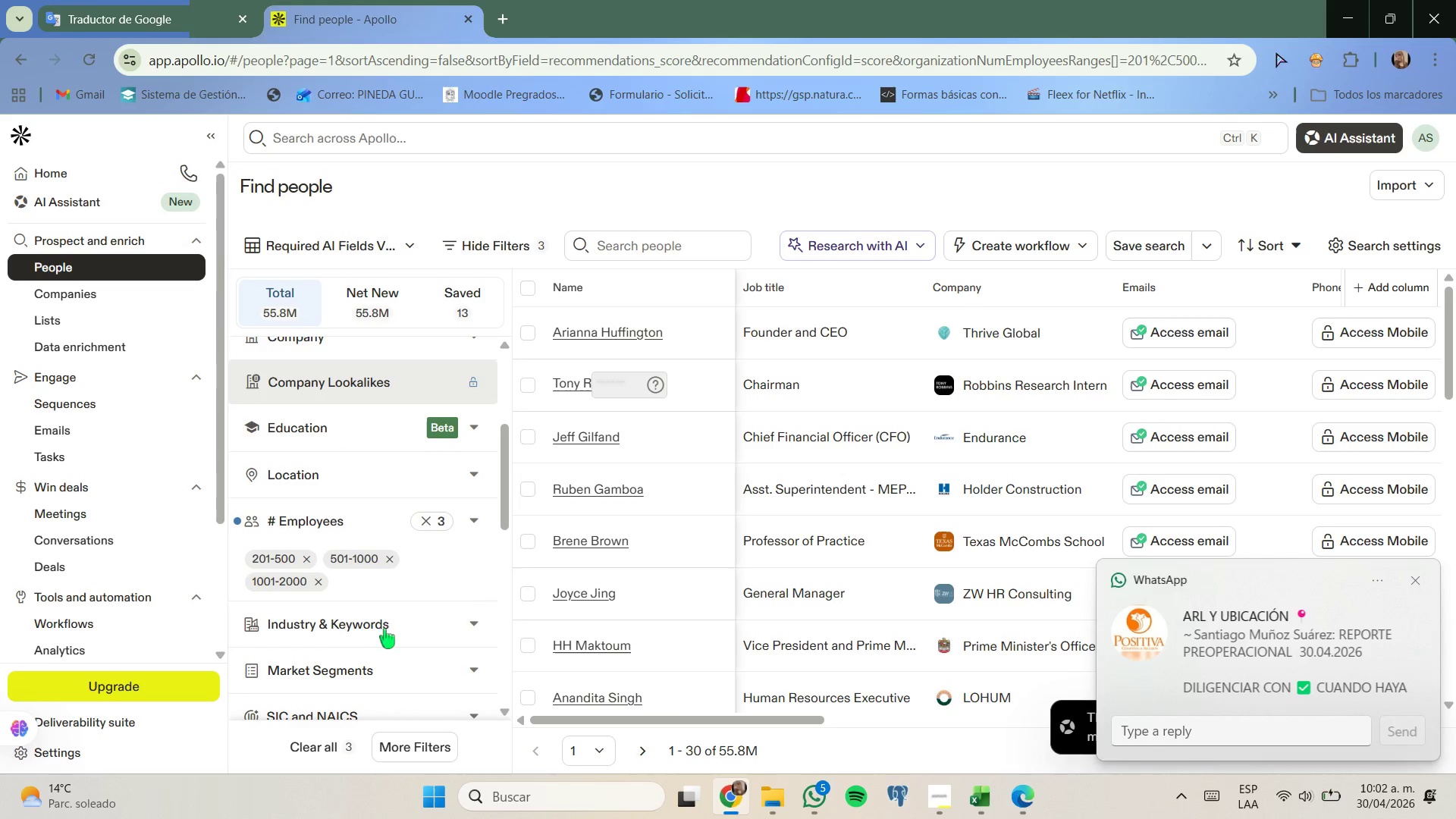 
left_click([391, 625])
 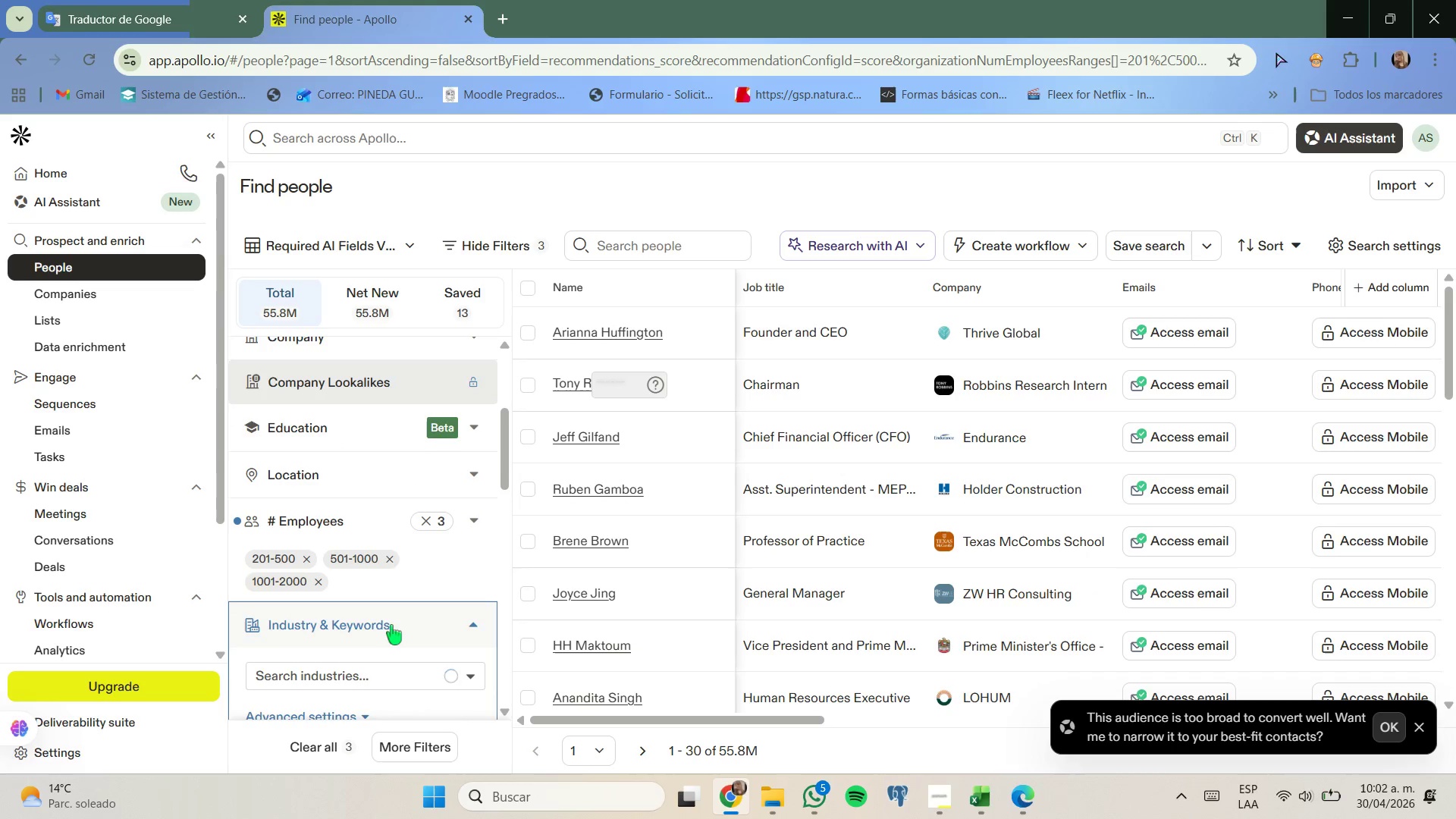 
scroll: coordinate [391, 632], scroll_direction: none, amount: 0.0
 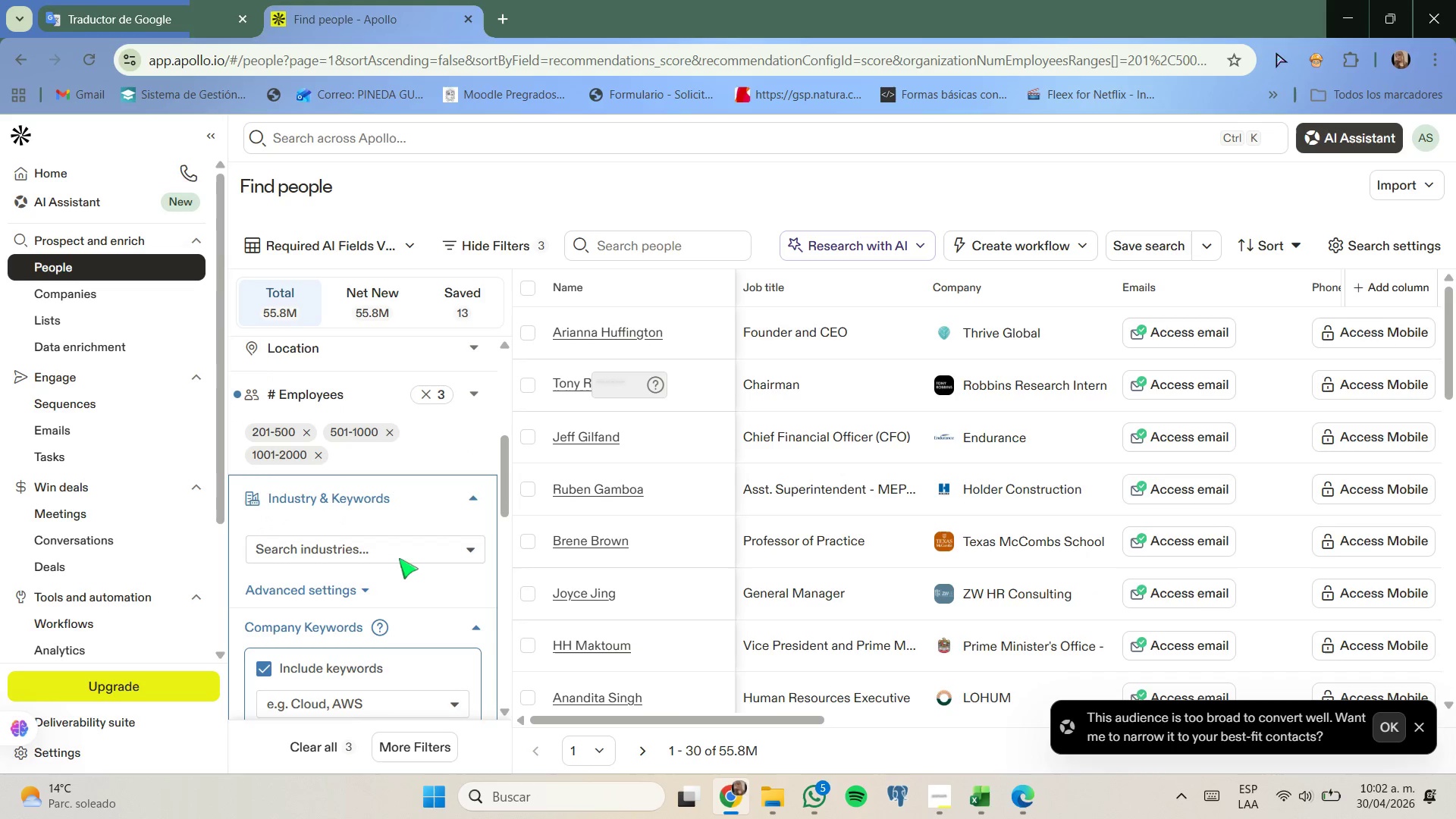 
left_click([399, 556])
 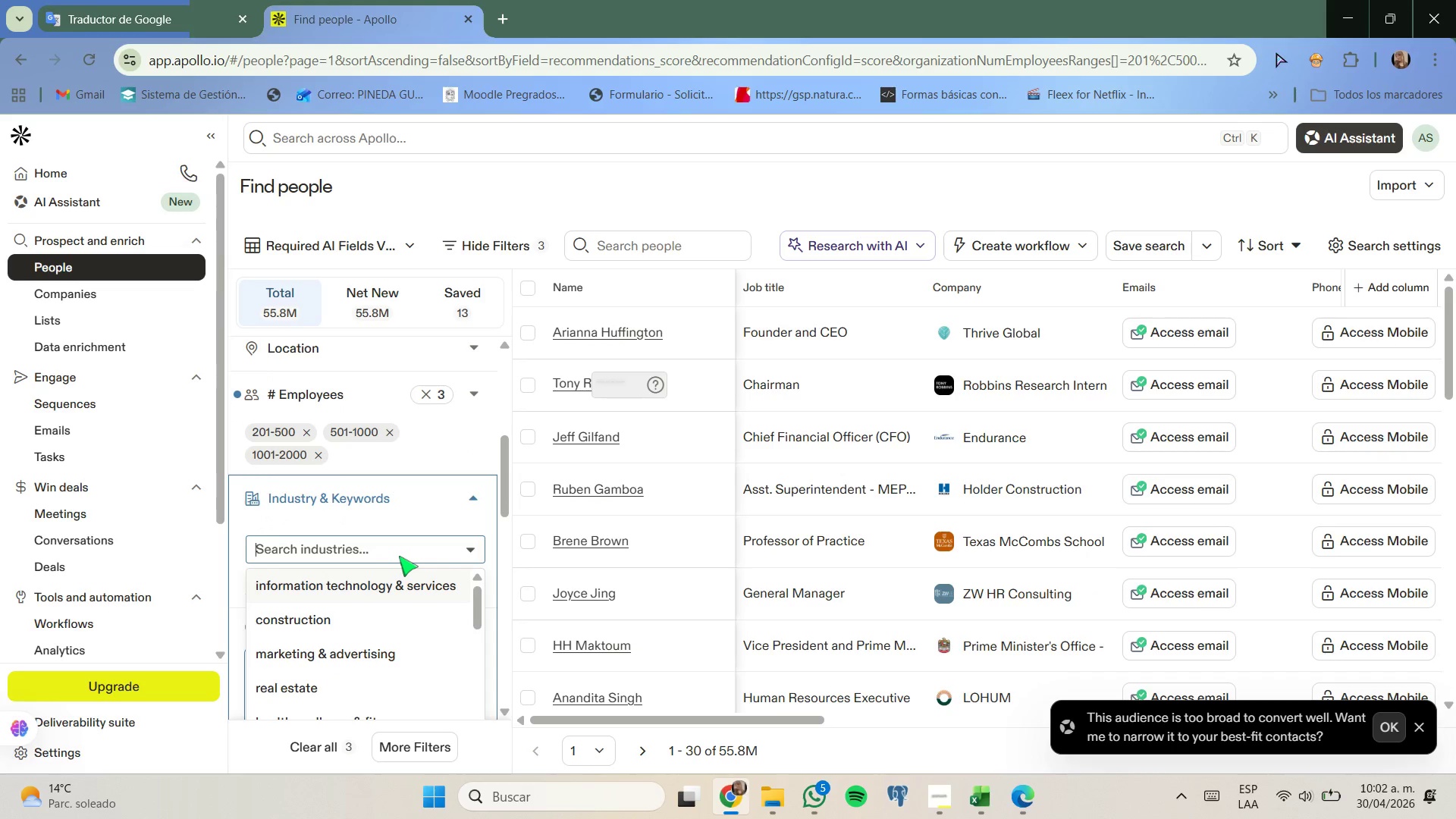 
type(technolo)
 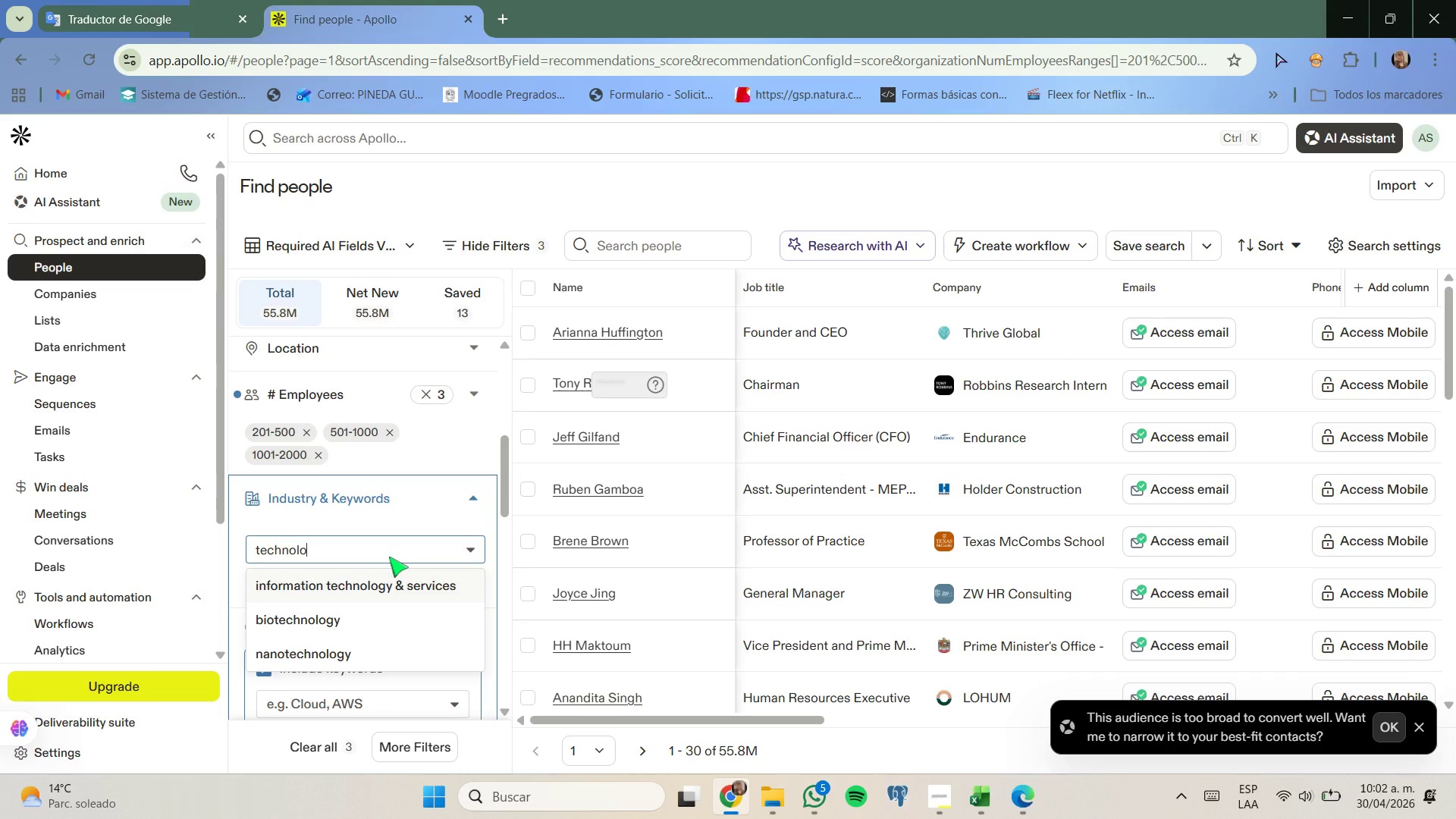 
wait(7.36)
 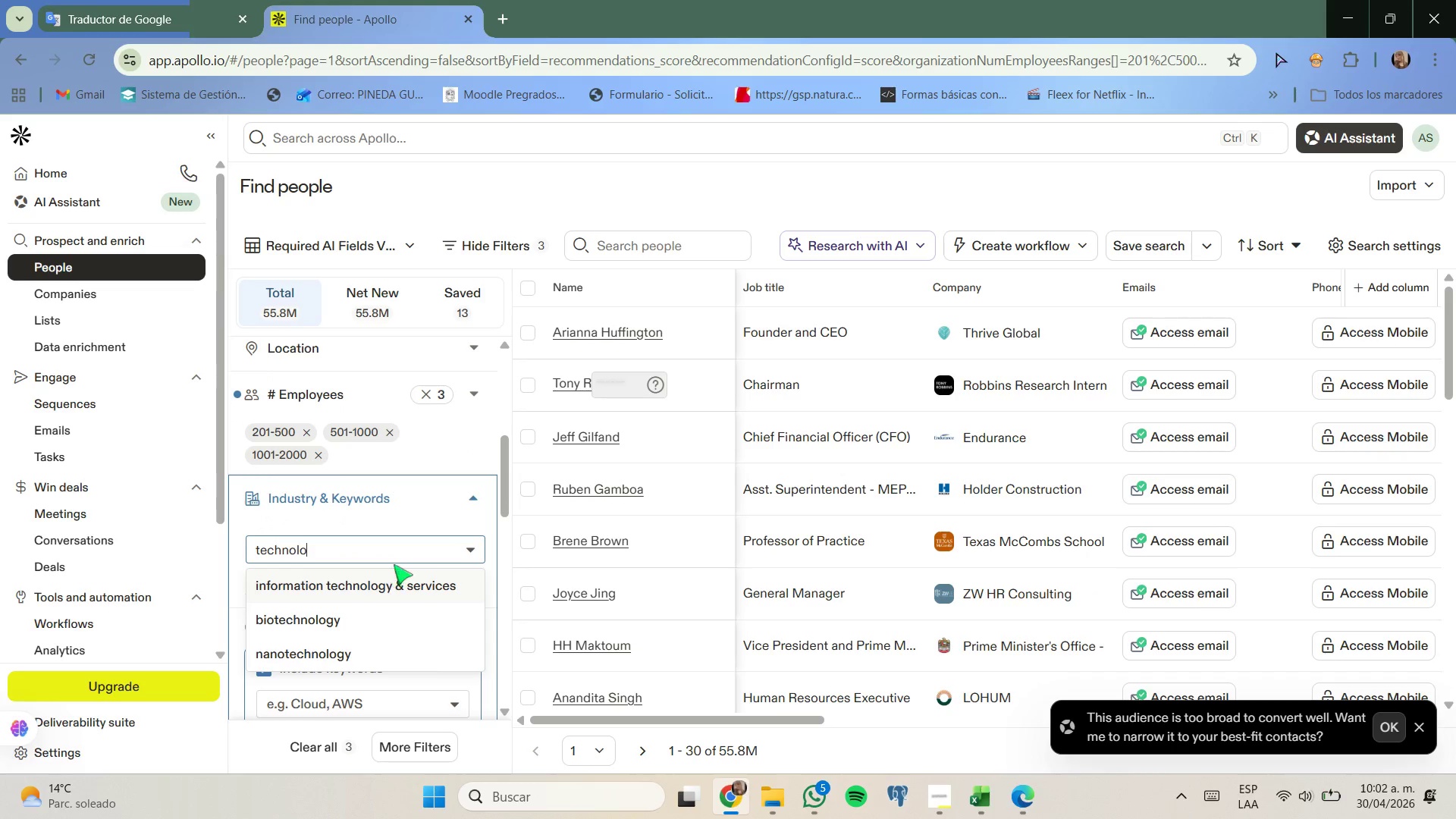 
type(gy)
 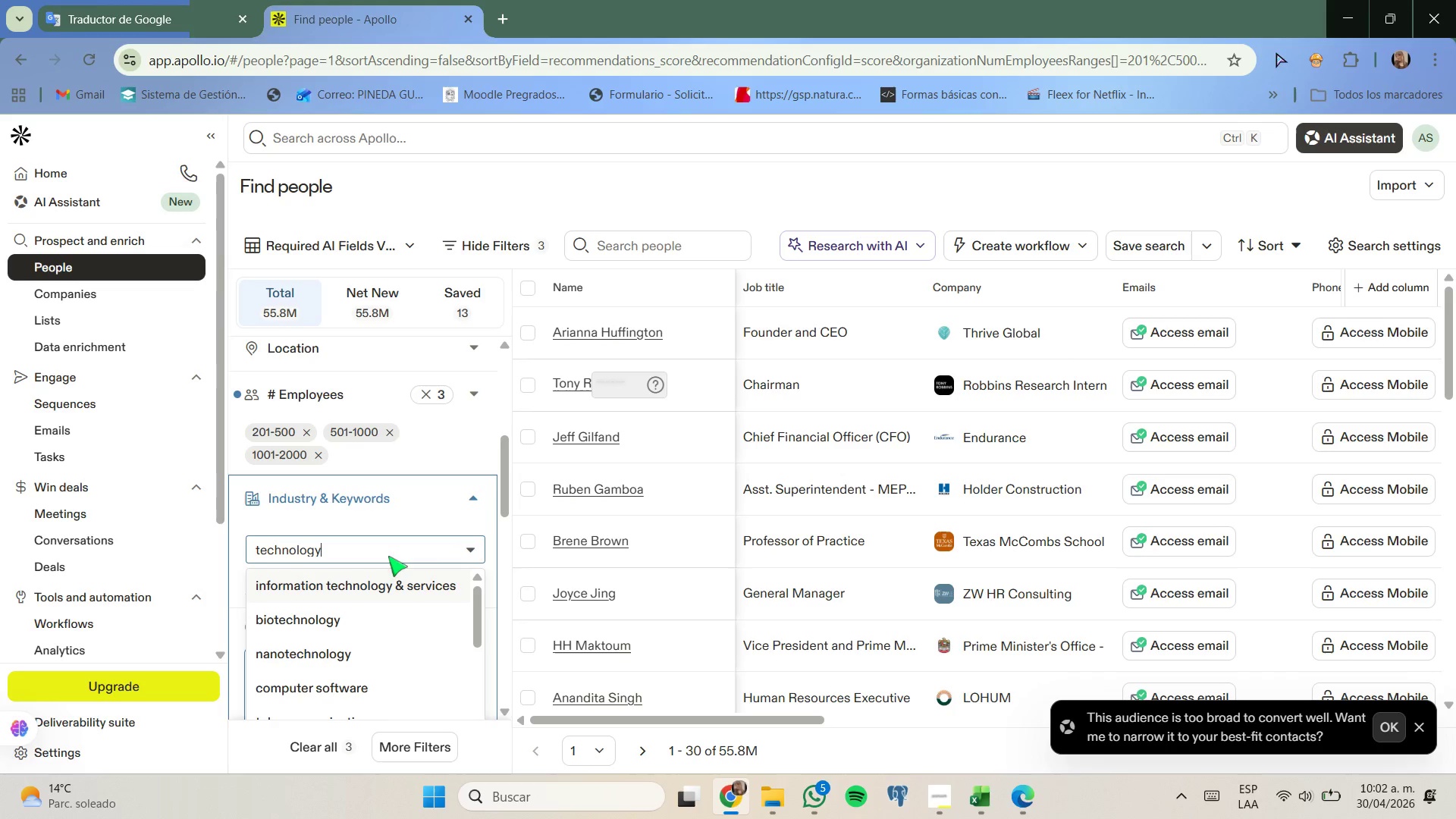 
scroll: coordinate [379, 601], scroll_direction: down, amount: 3.0
 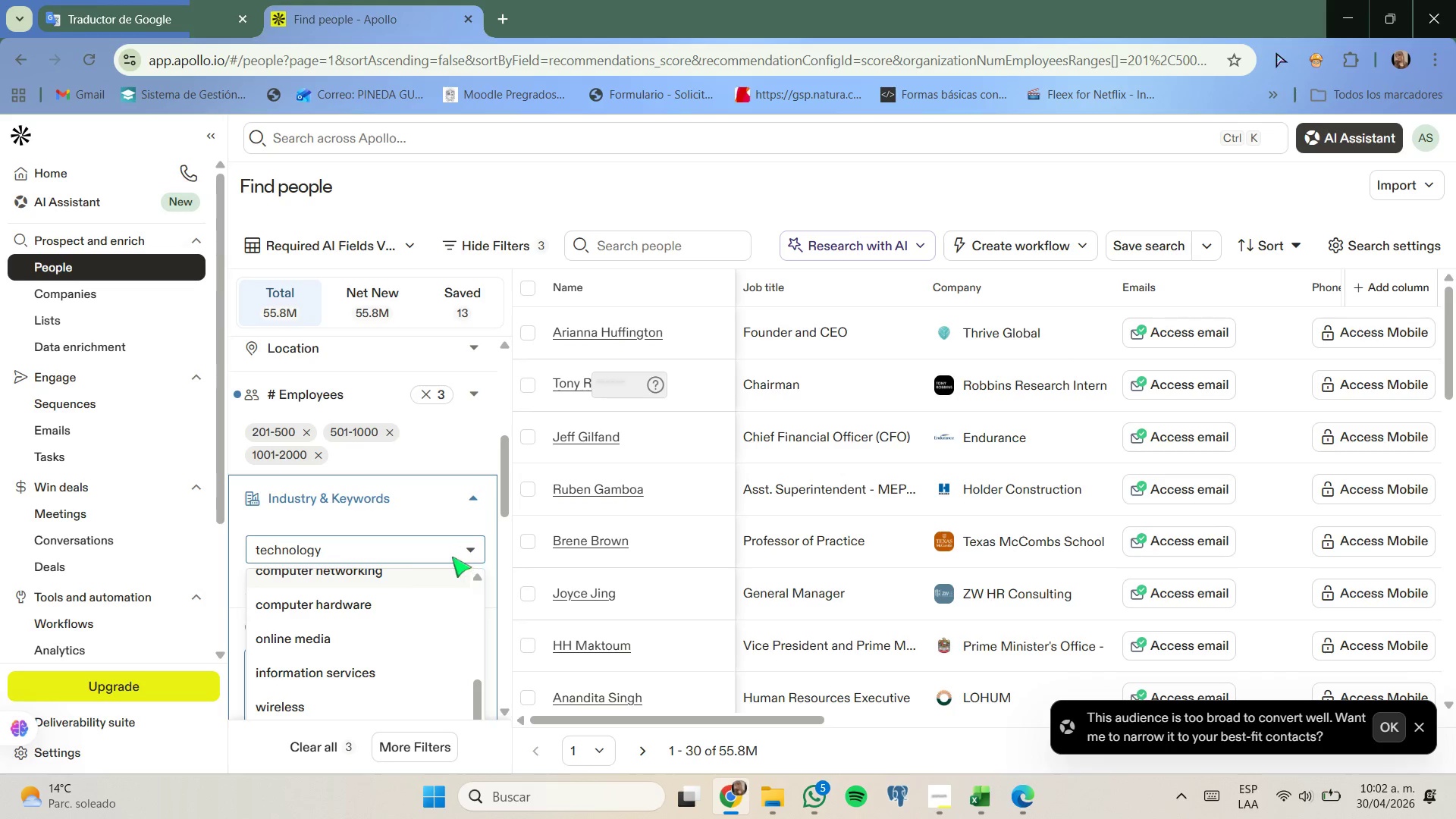 
left_click_drag(start_coordinate=[417, 545], to_coordinate=[352, 552])
 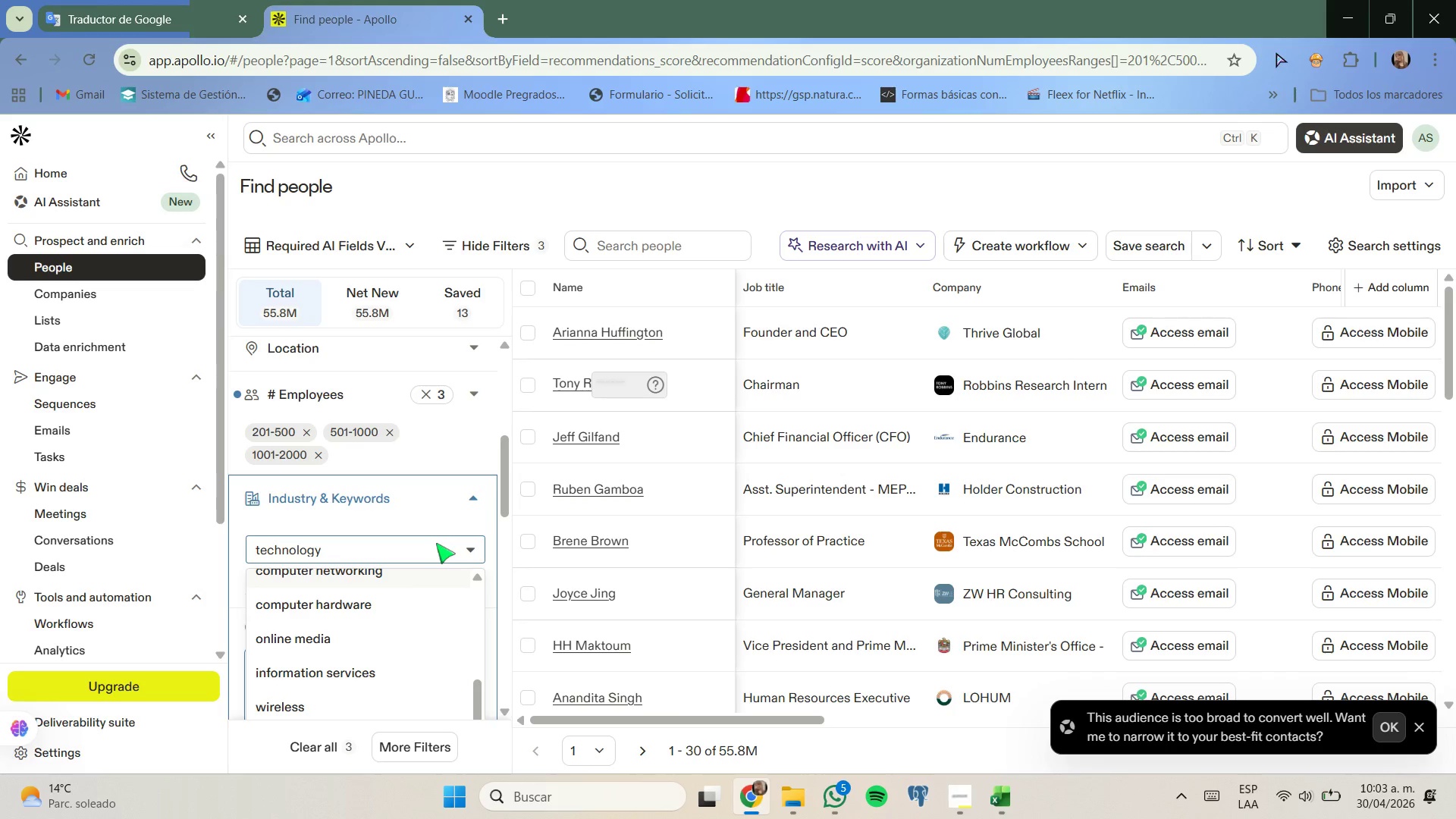 
hold_key(key=Backspace, duration=1.03)
 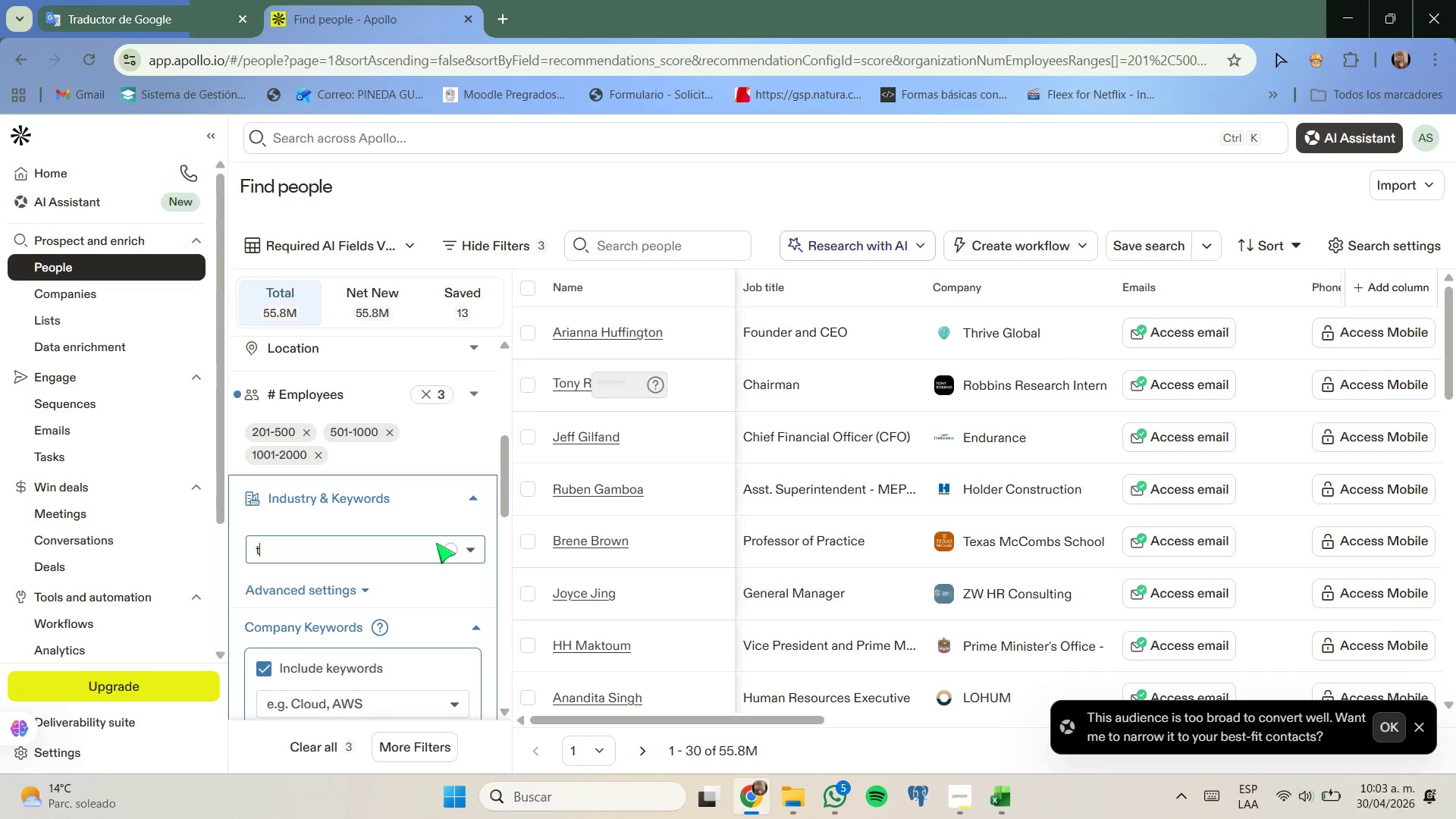 
hold_key(key=Backspace, duration=1.62)
 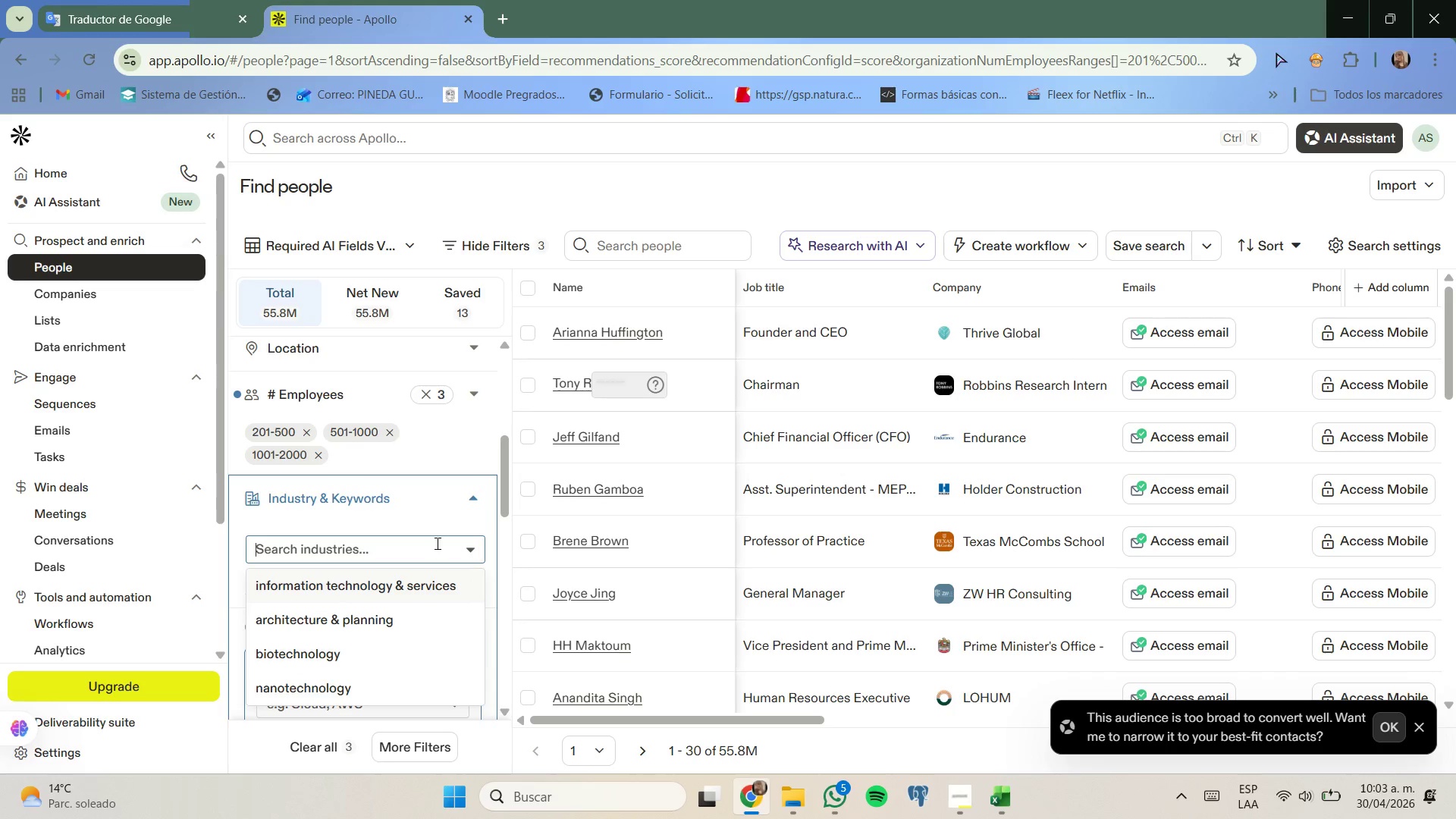 
type(tec)
key(Backspace)
type(i)
key(Backspace)
type(financi)
 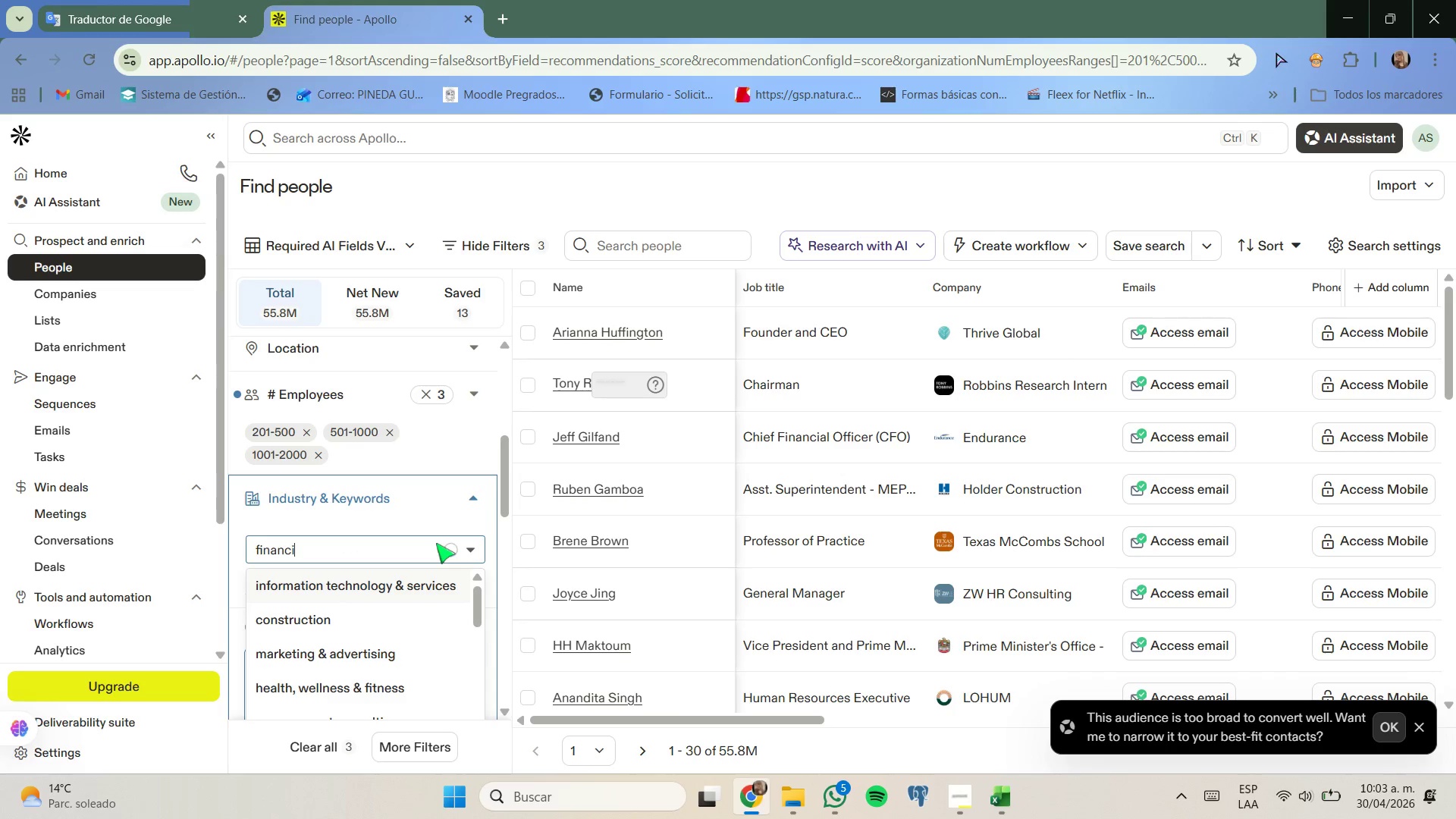 
left_click([402, 588])
 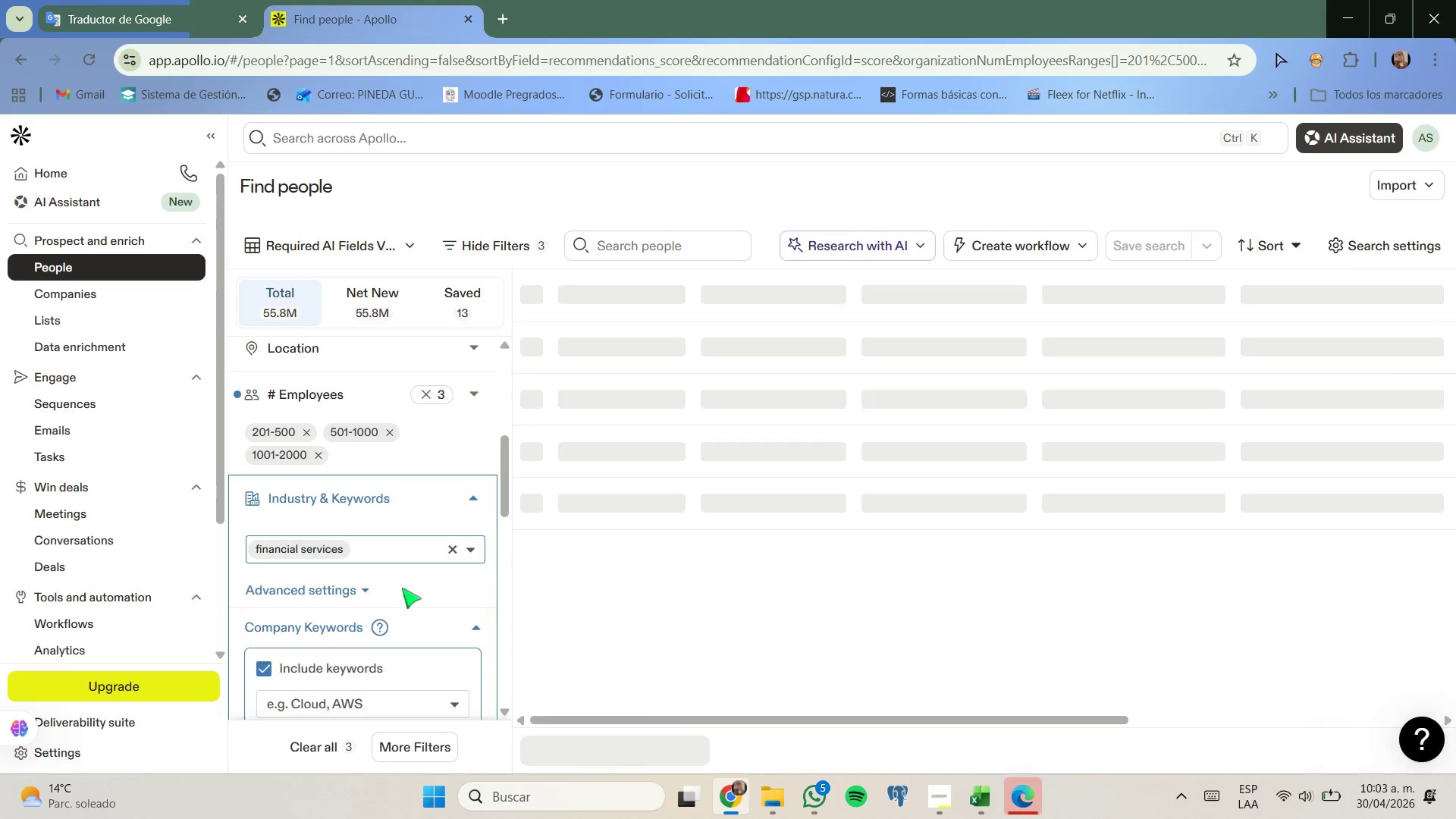 
scroll: coordinate [402, 588], scroll_direction: down, amount: 1.0
 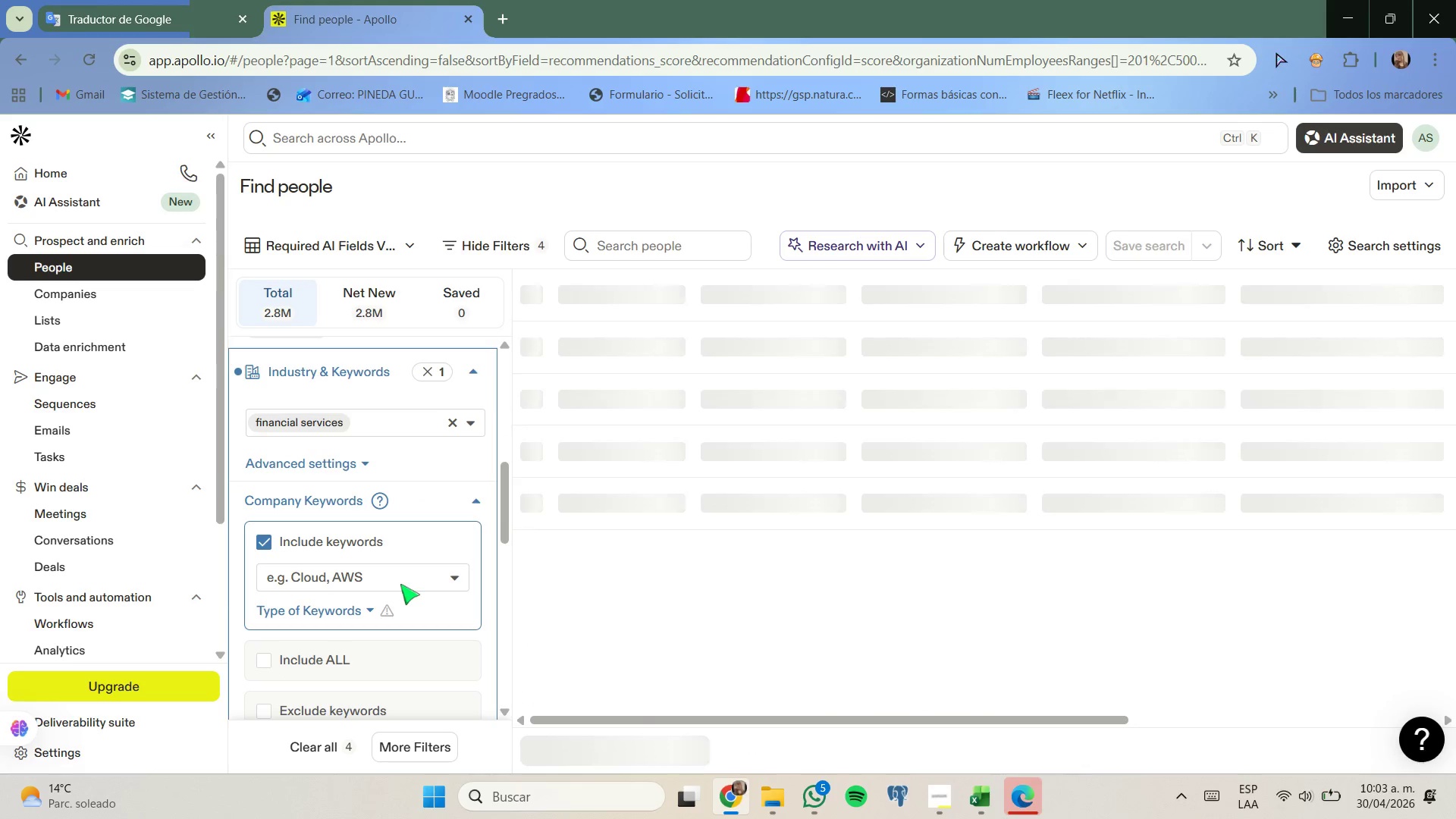 
left_click([400, 584])
 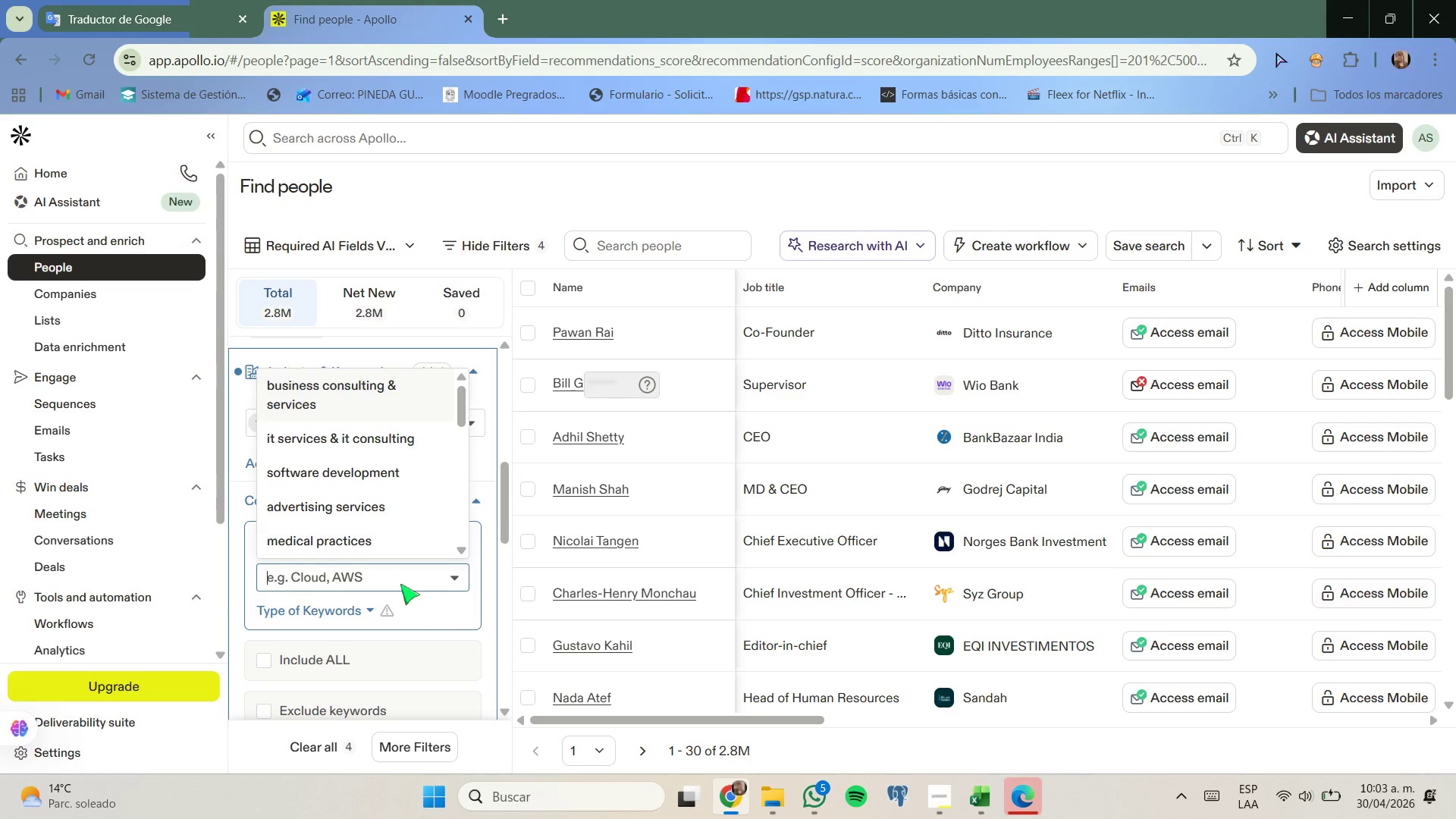 
type(technolo)
 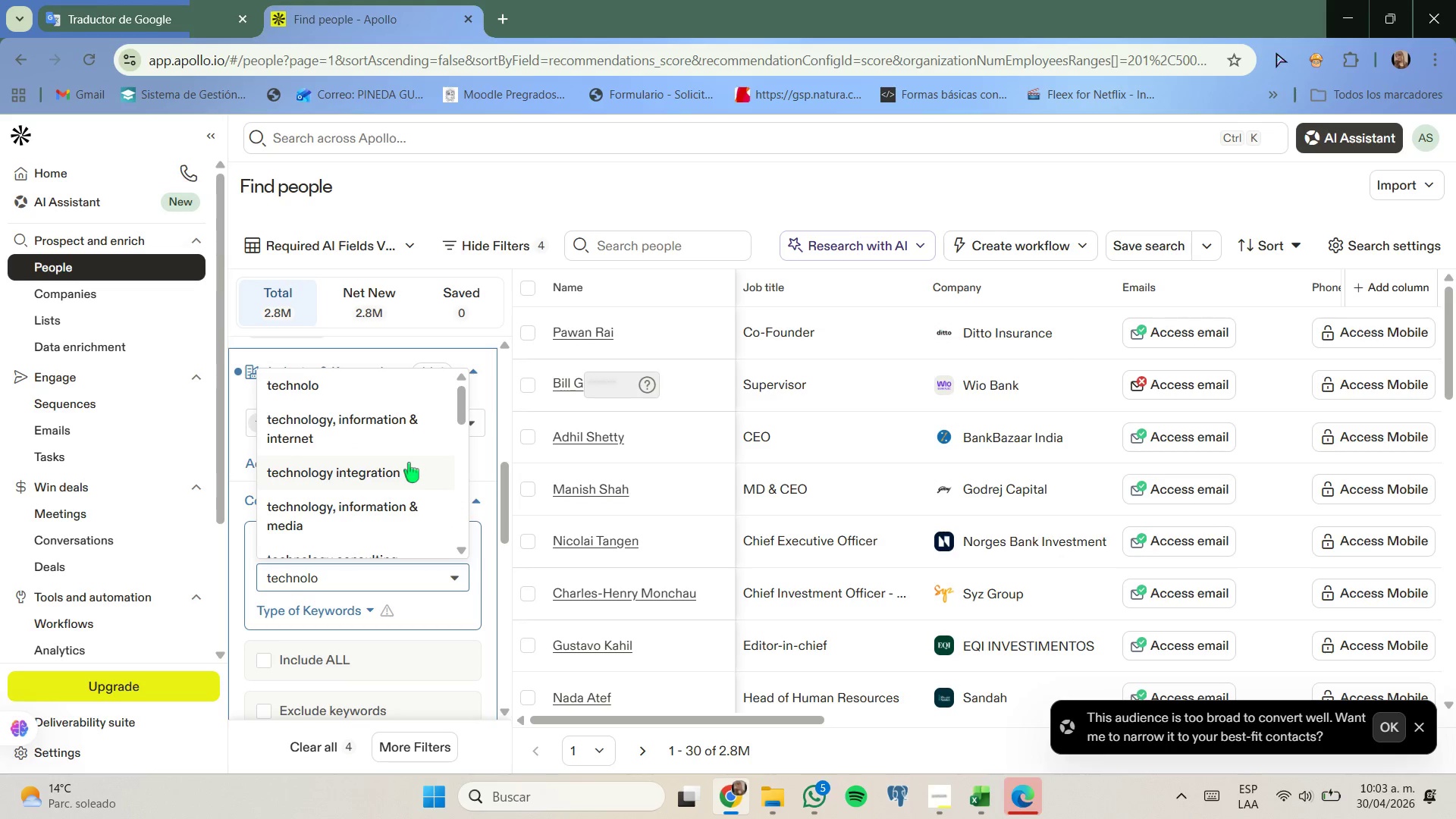 
wait(7.69)
 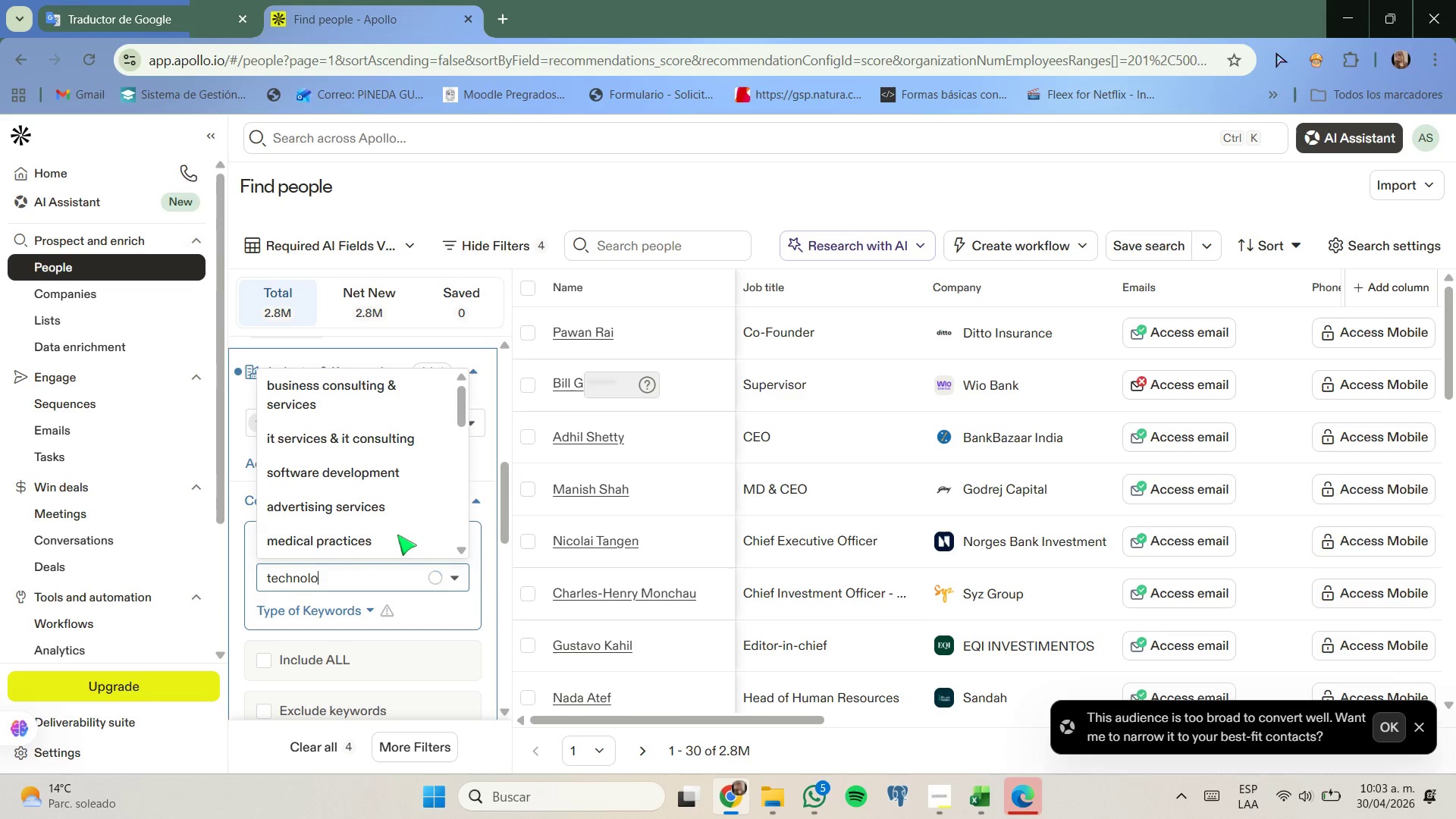 
type(y)
key(Backspace)
type(gy)
 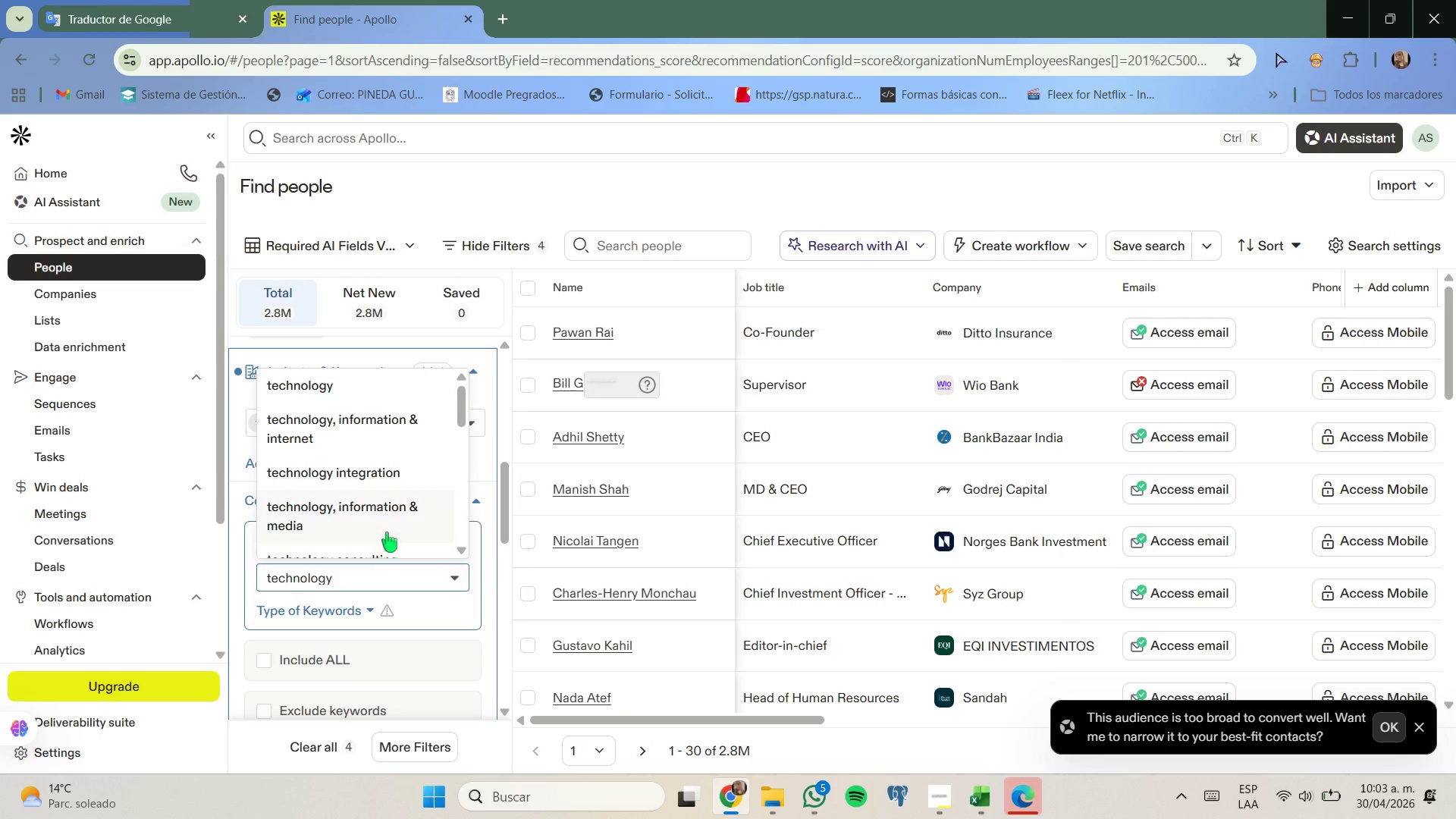 
left_click([410, 390])
 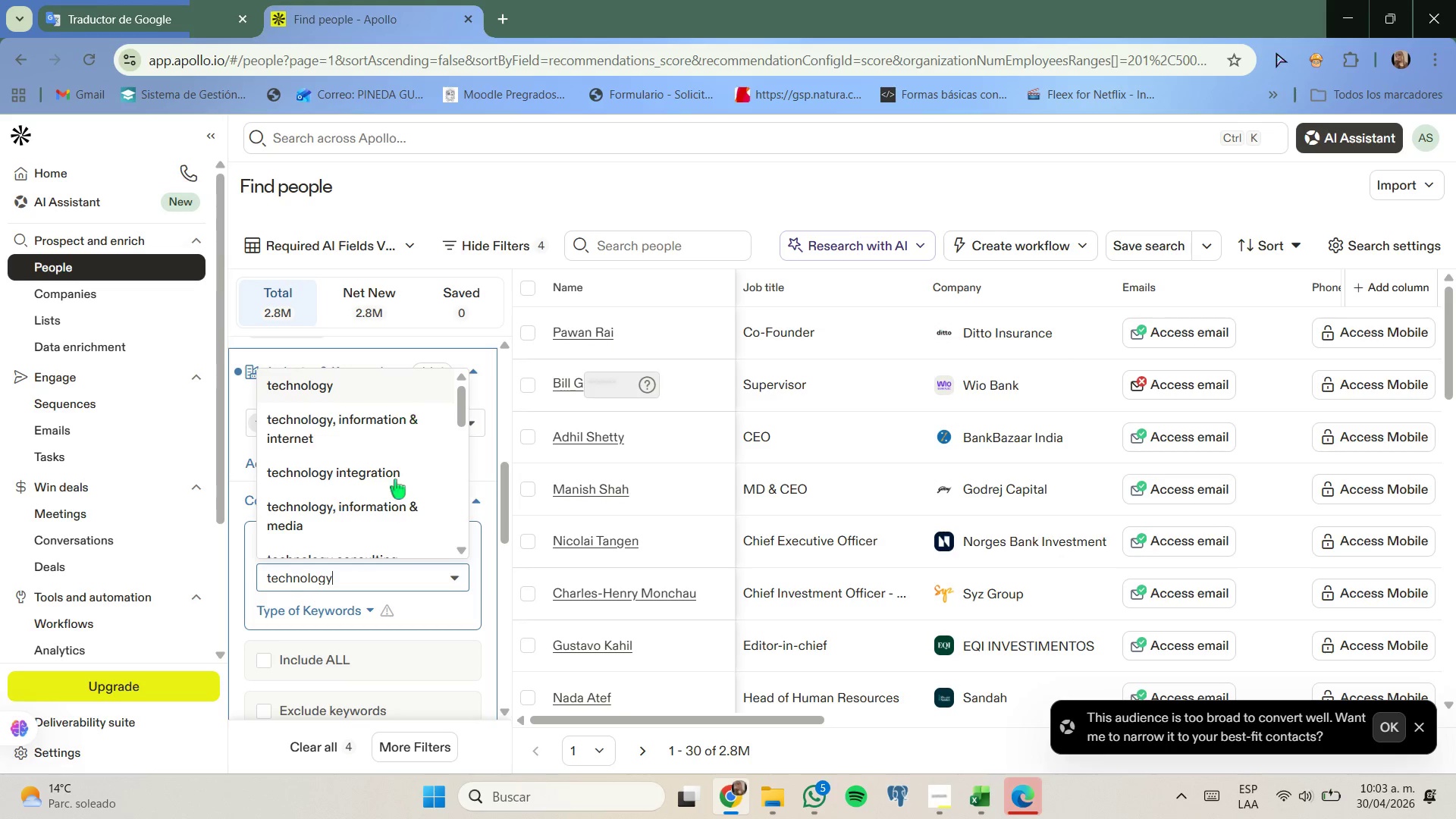 
mouse_move([388, 519])
 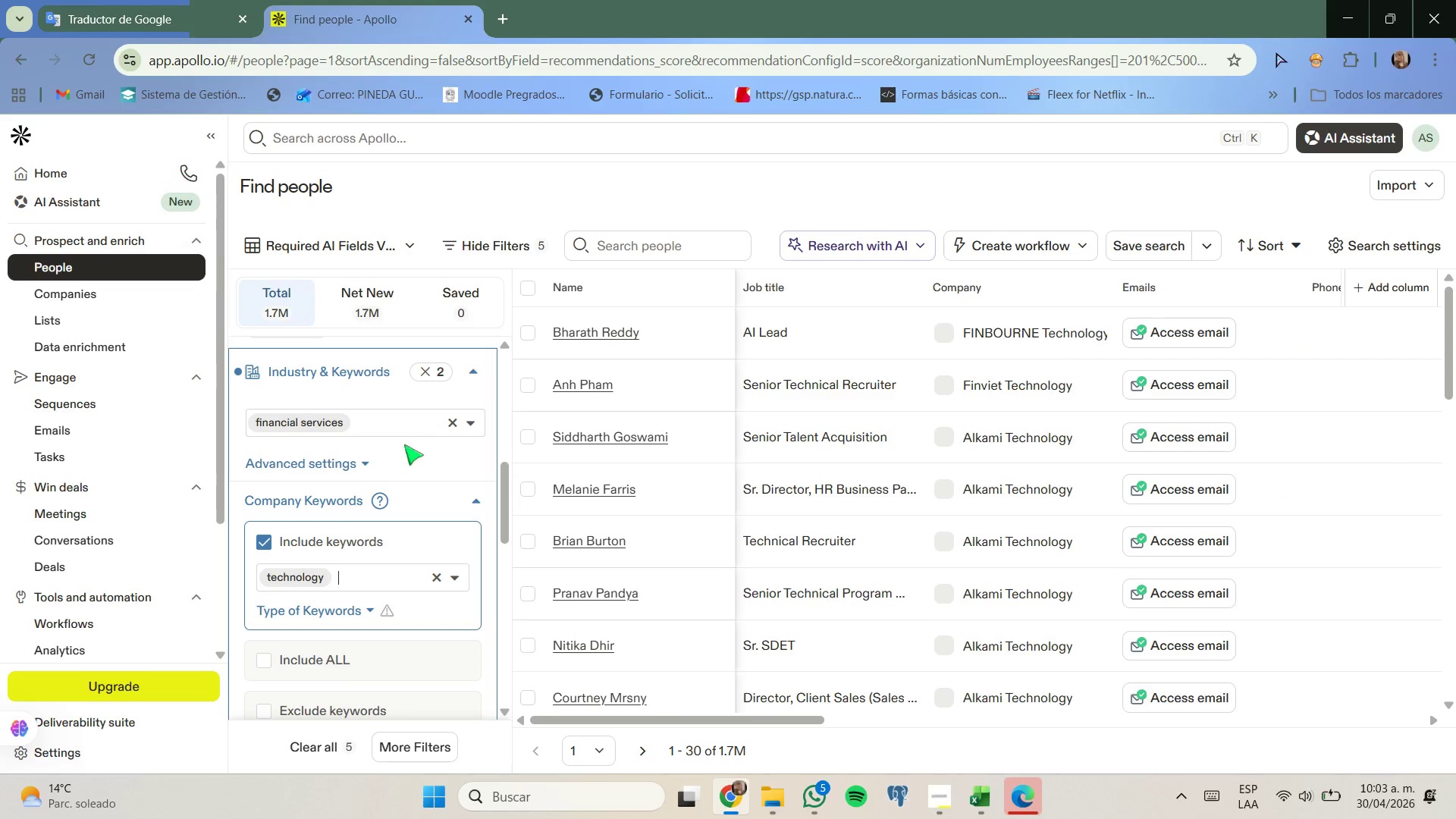 
left_click([405, 425])
 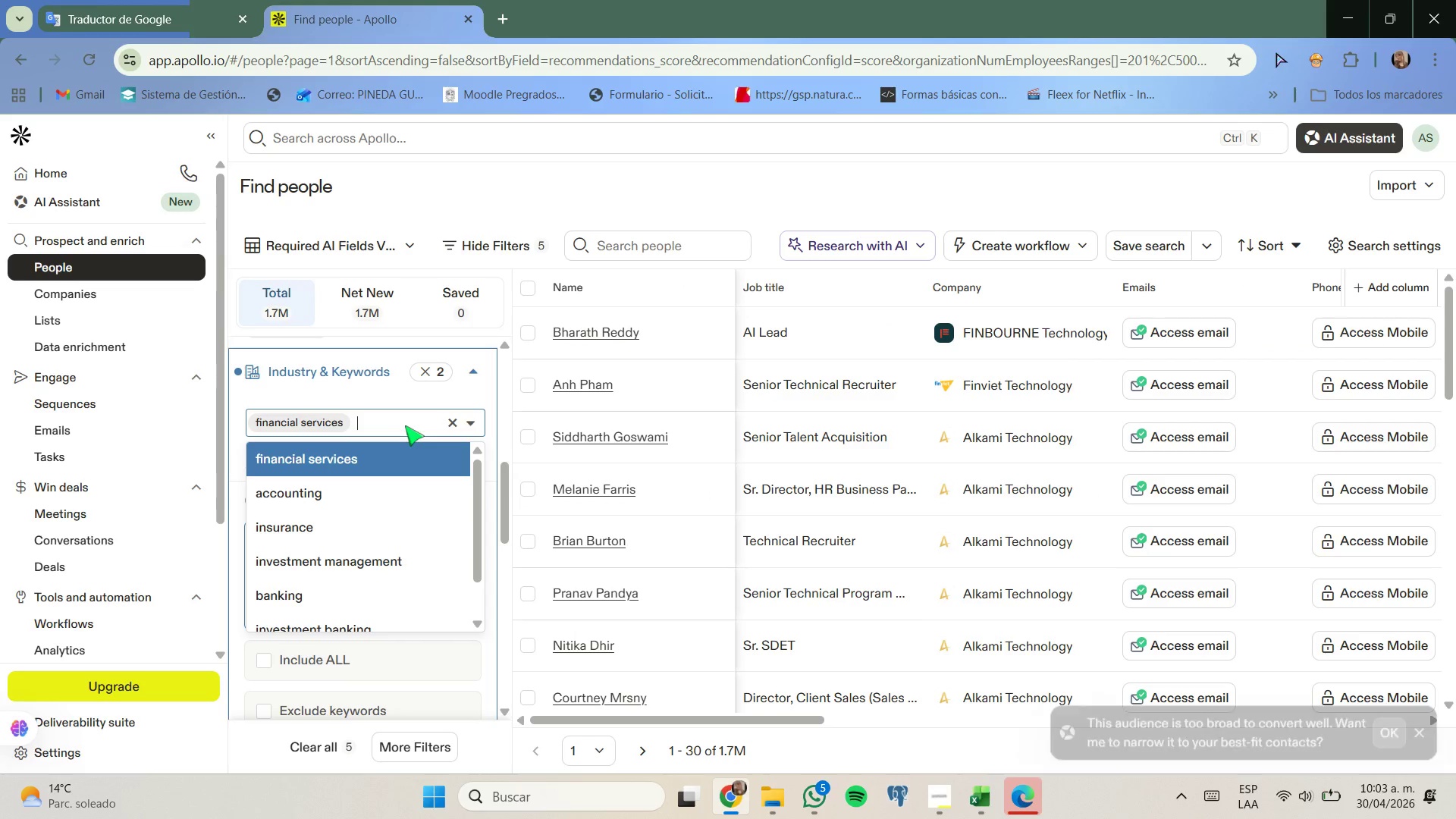 
type(tech)
 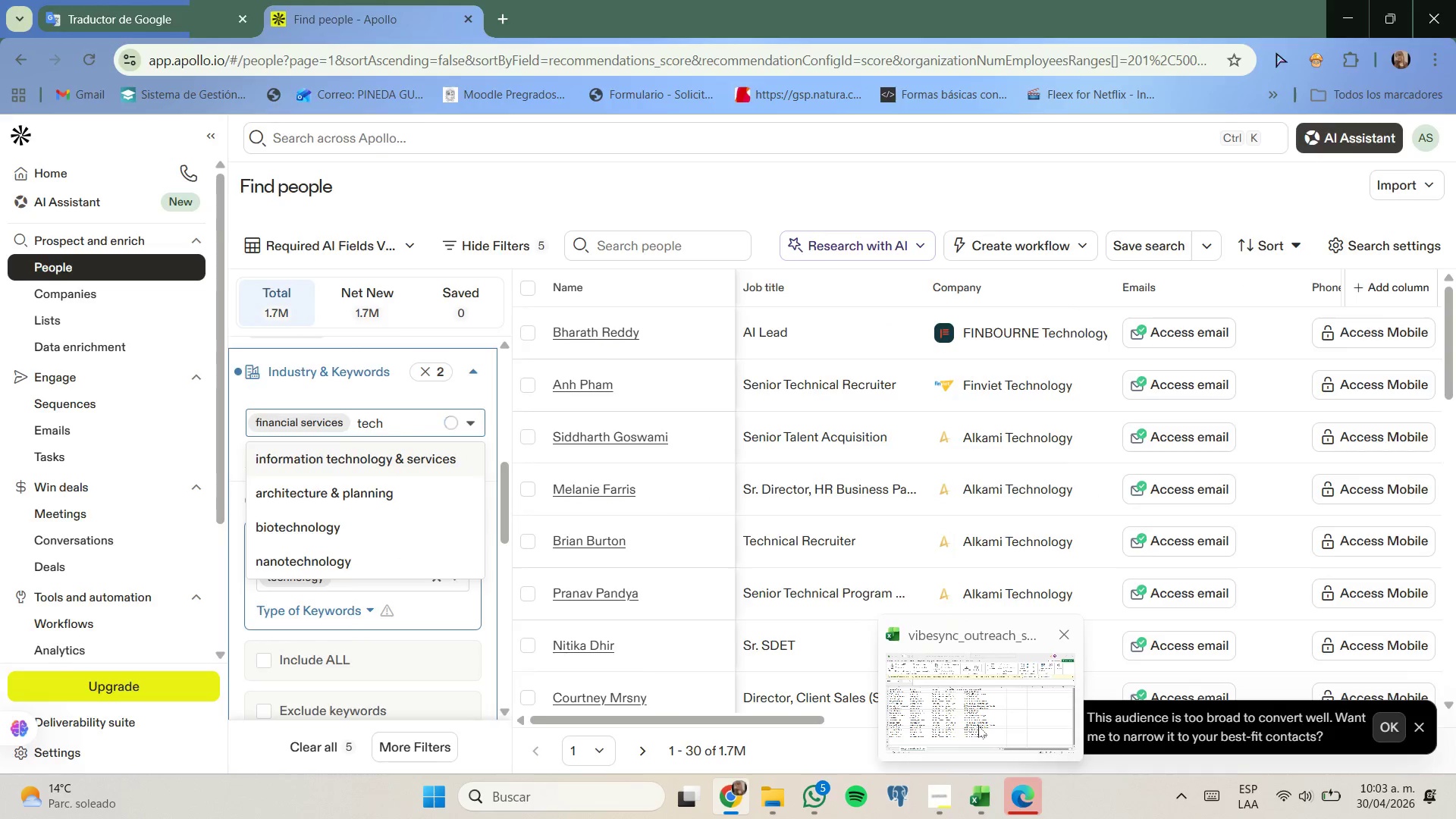 
wait(8.95)
 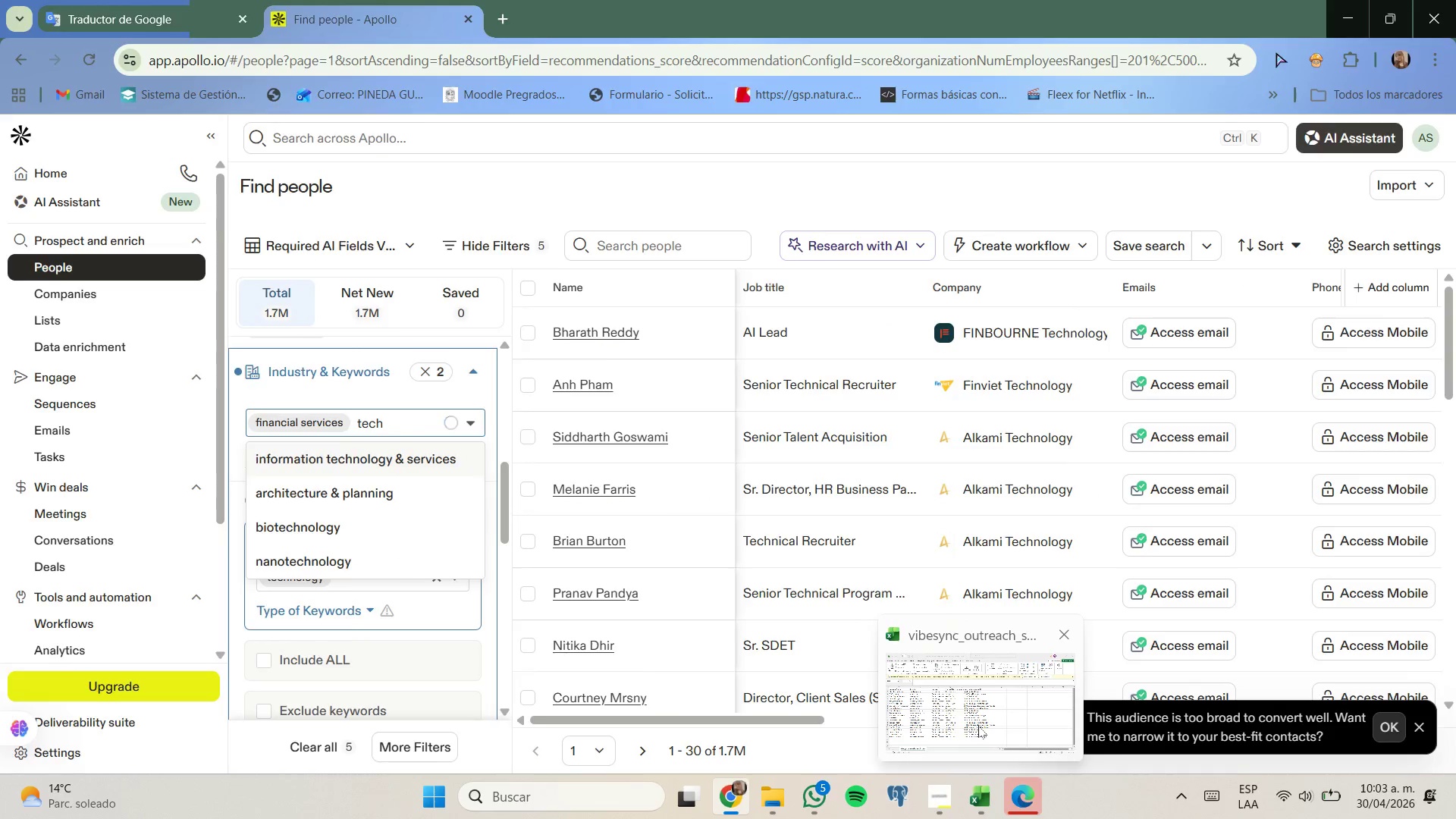 
key(Backspace)
 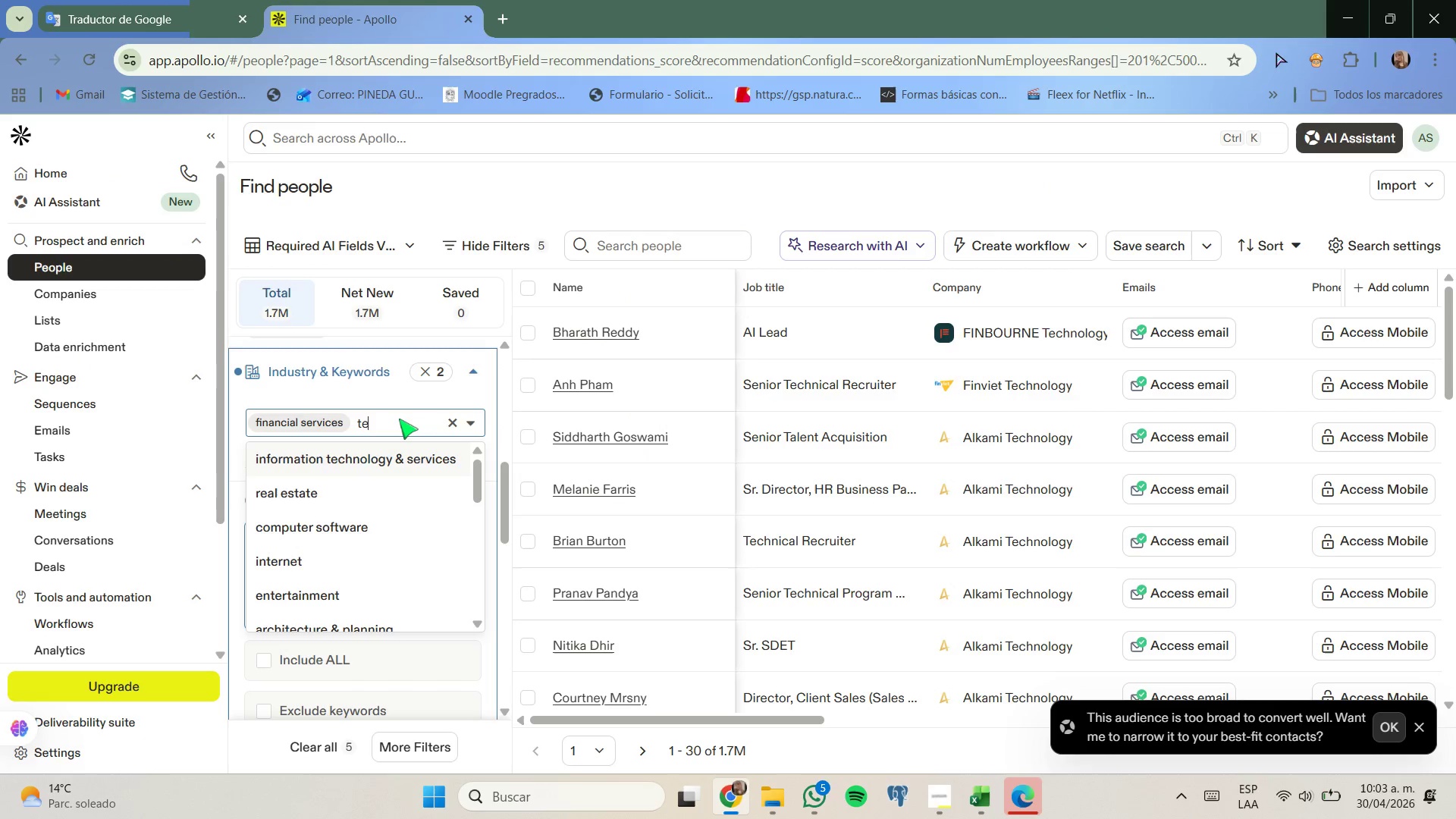 
key(Backspace)
 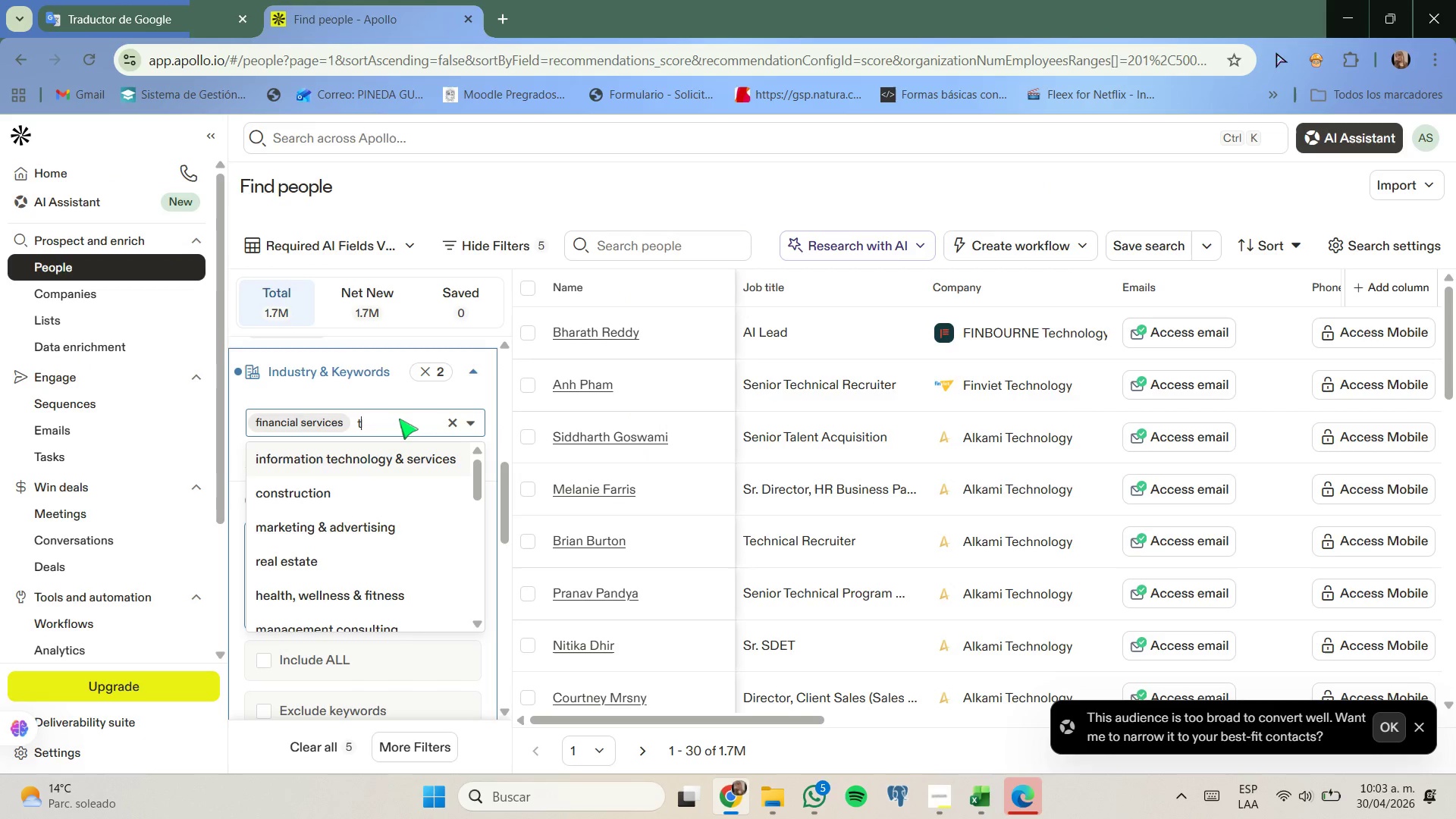 
key(Backspace)
 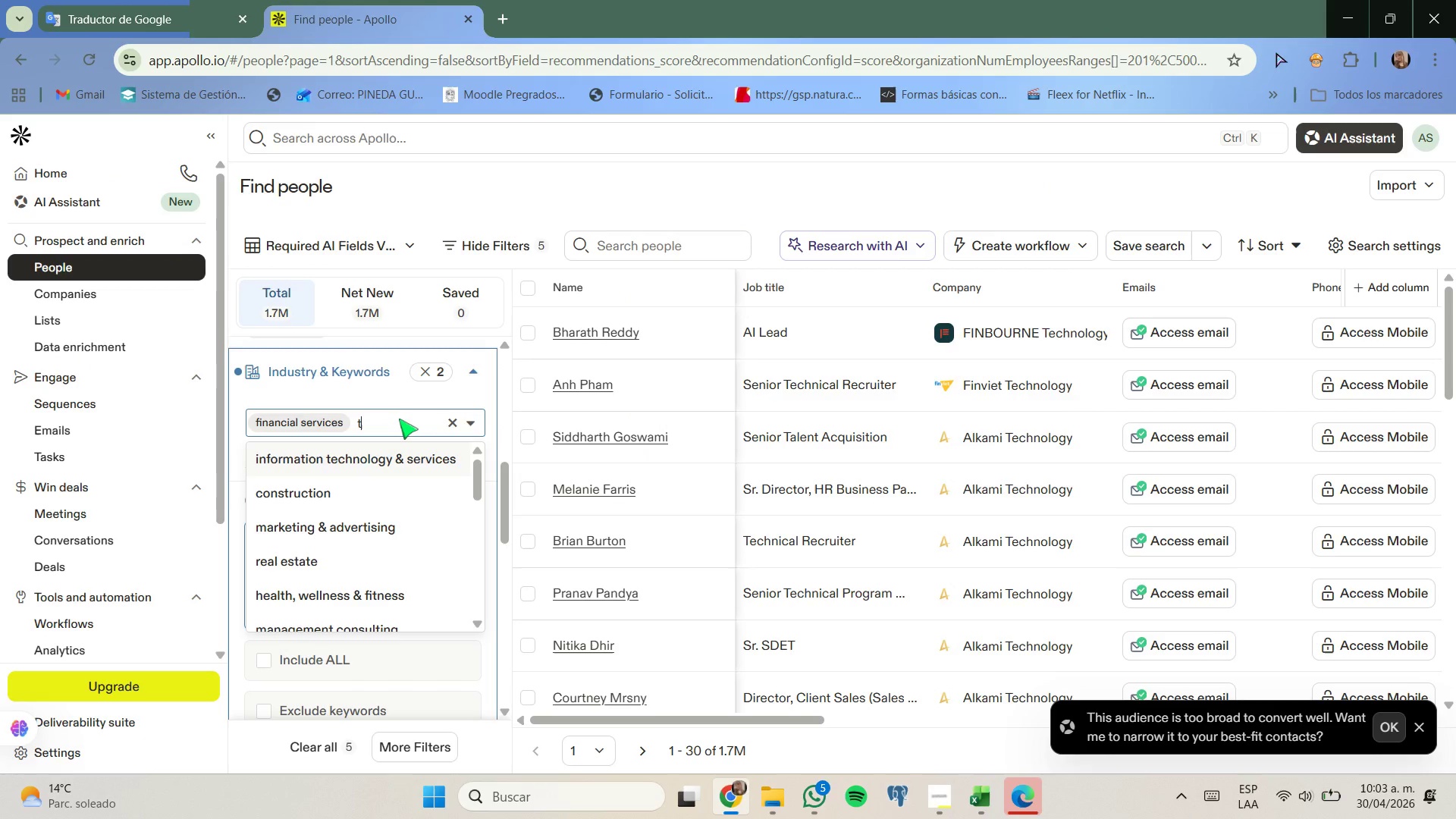 
key(Backspace)
 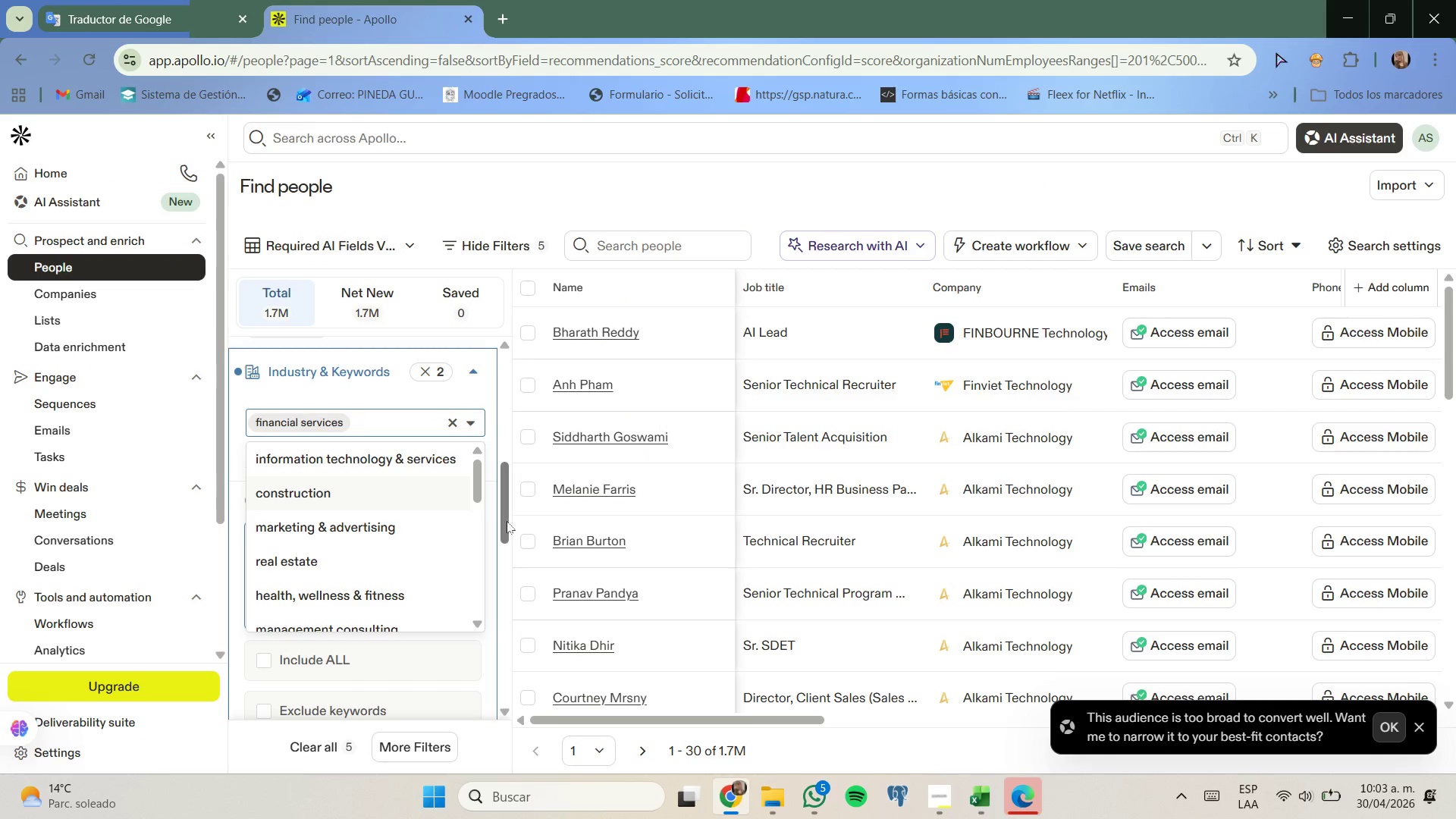 
left_click([501, 548])
 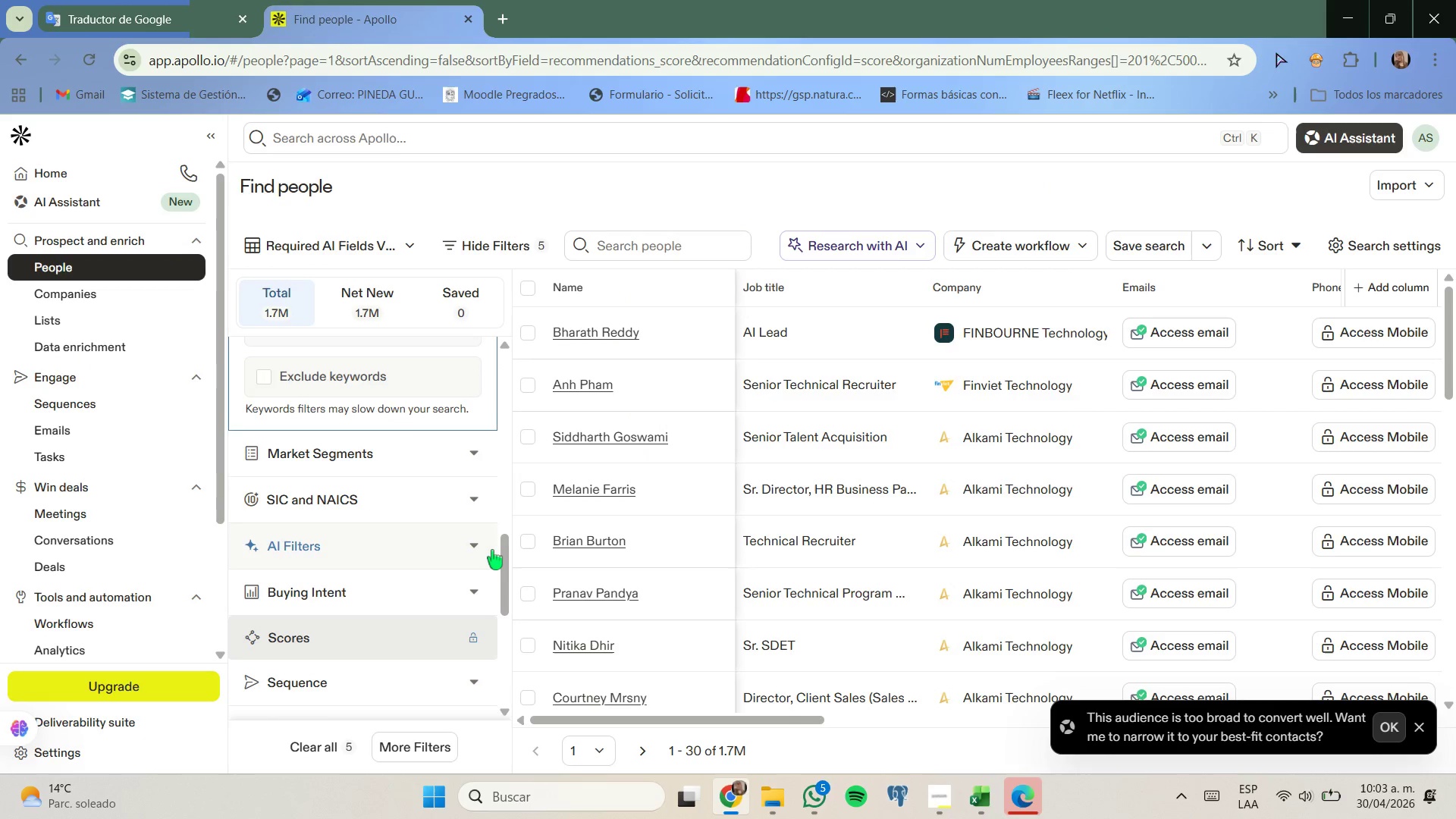 
scroll: coordinate [446, 582], scroll_direction: up, amount: 2.0
 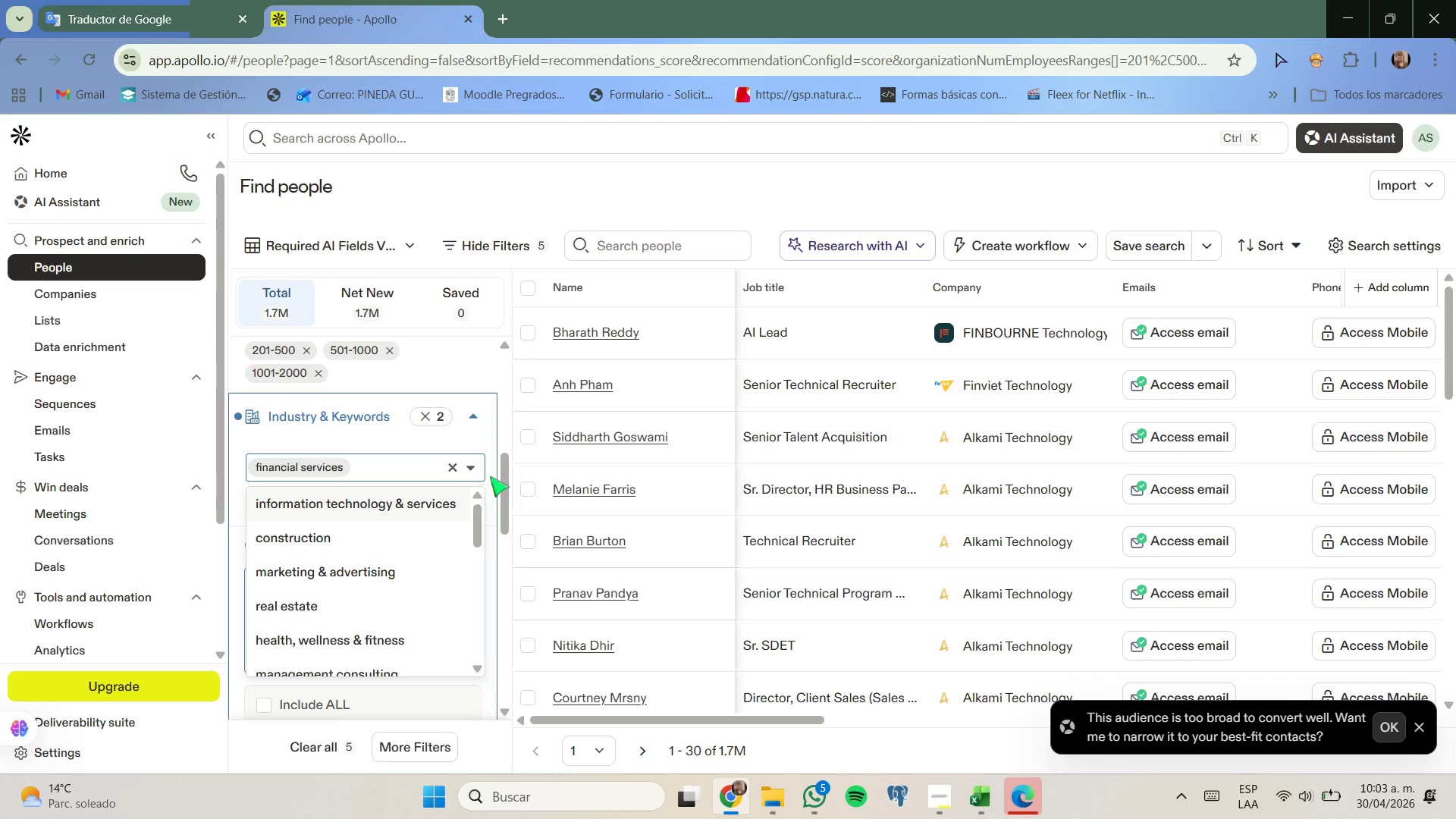 
left_click([351, 417])
 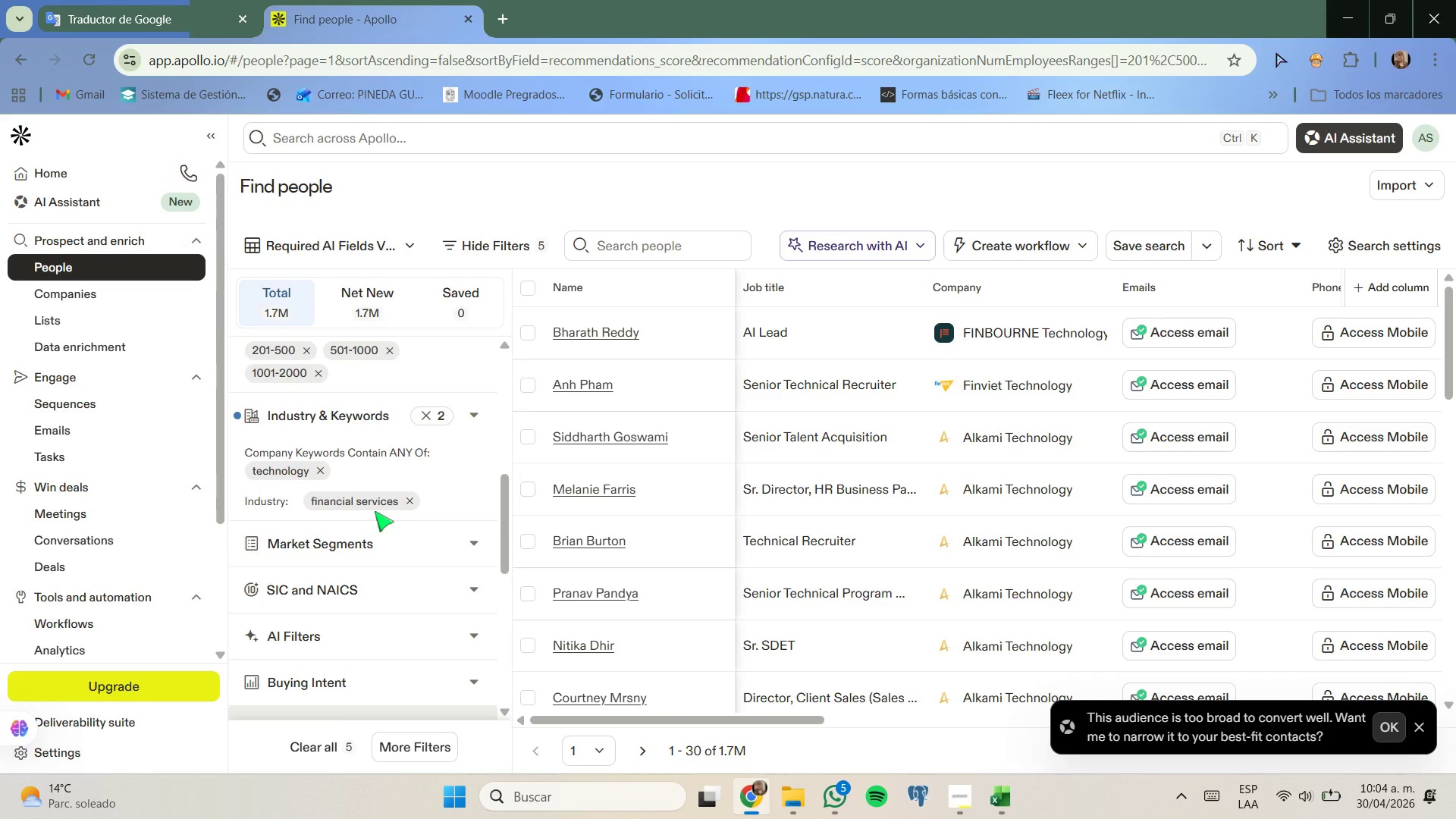 
wait(11.98)
 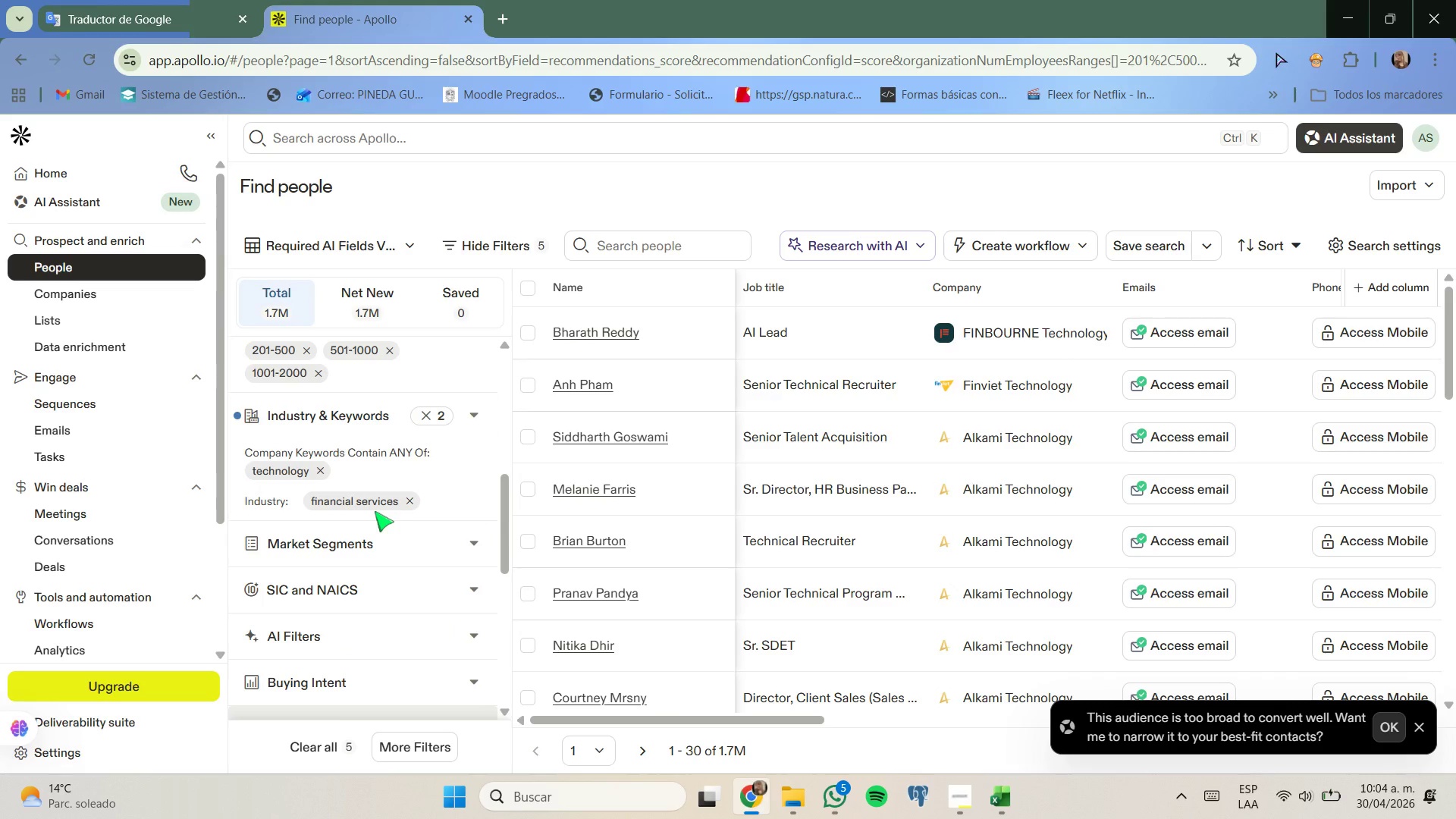 
scroll: coordinate [368, 557], scroll_direction: up, amount: 2.0
 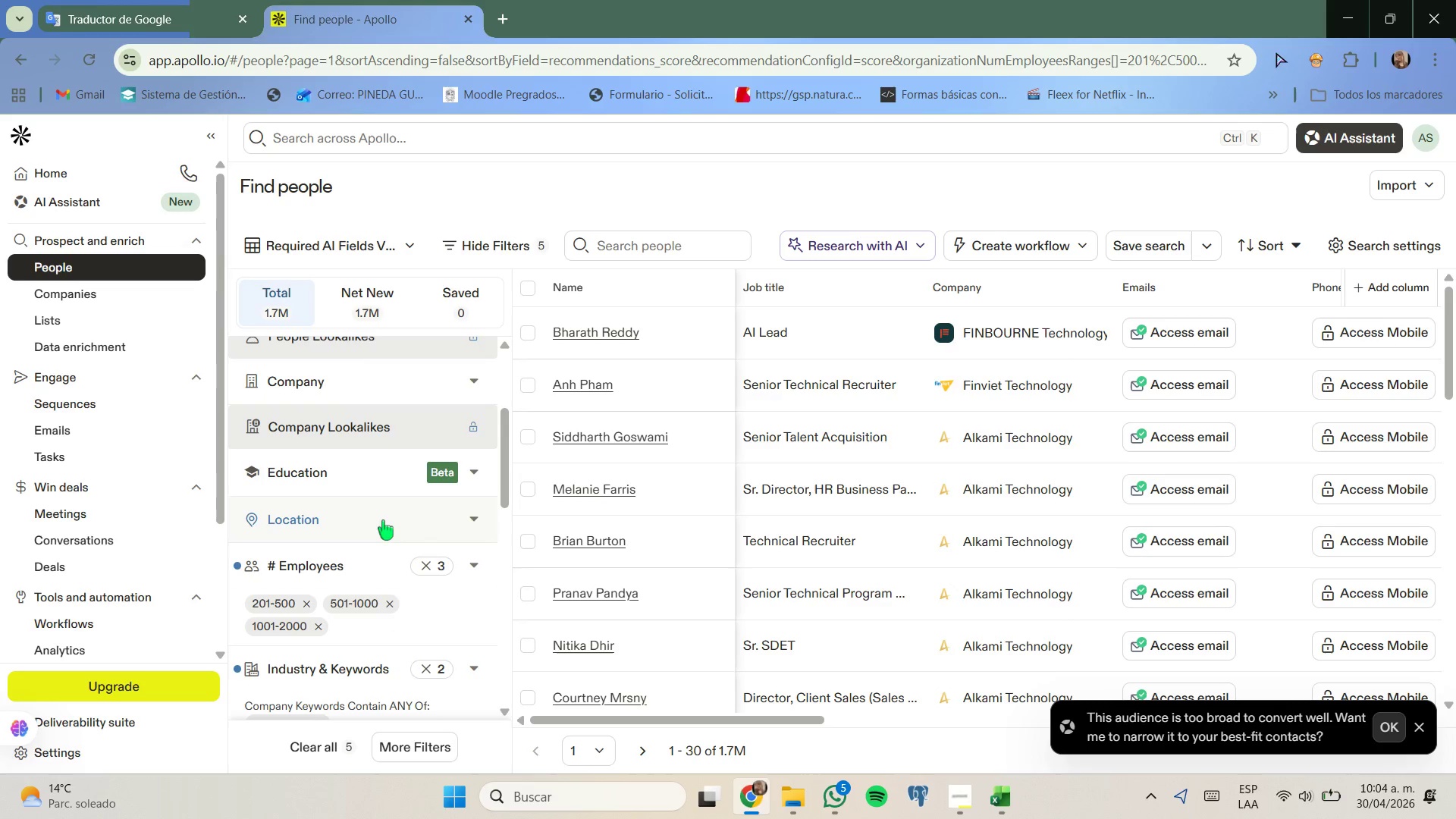 
left_click([383, 520])
 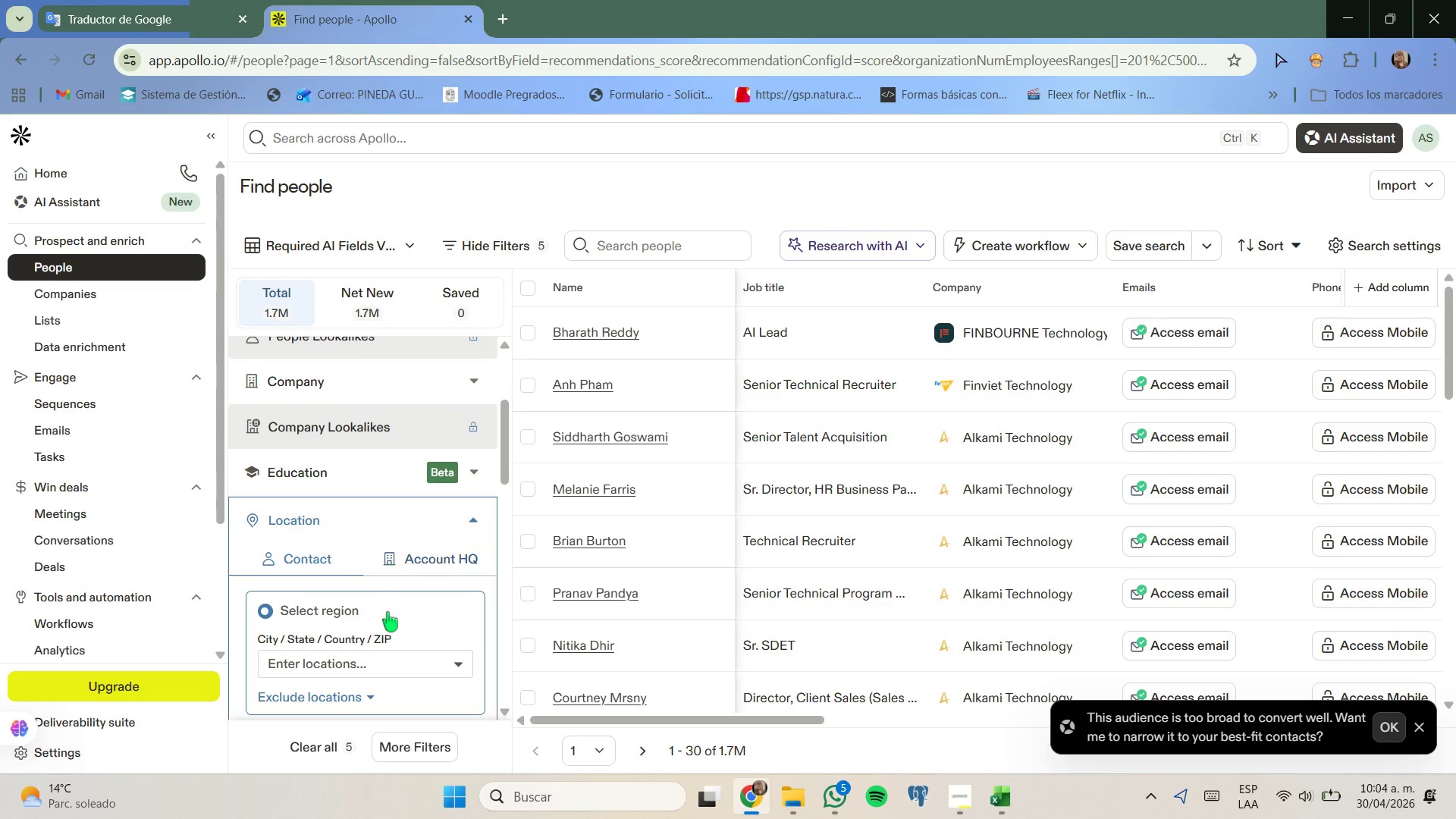 
left_click([400, 660])
 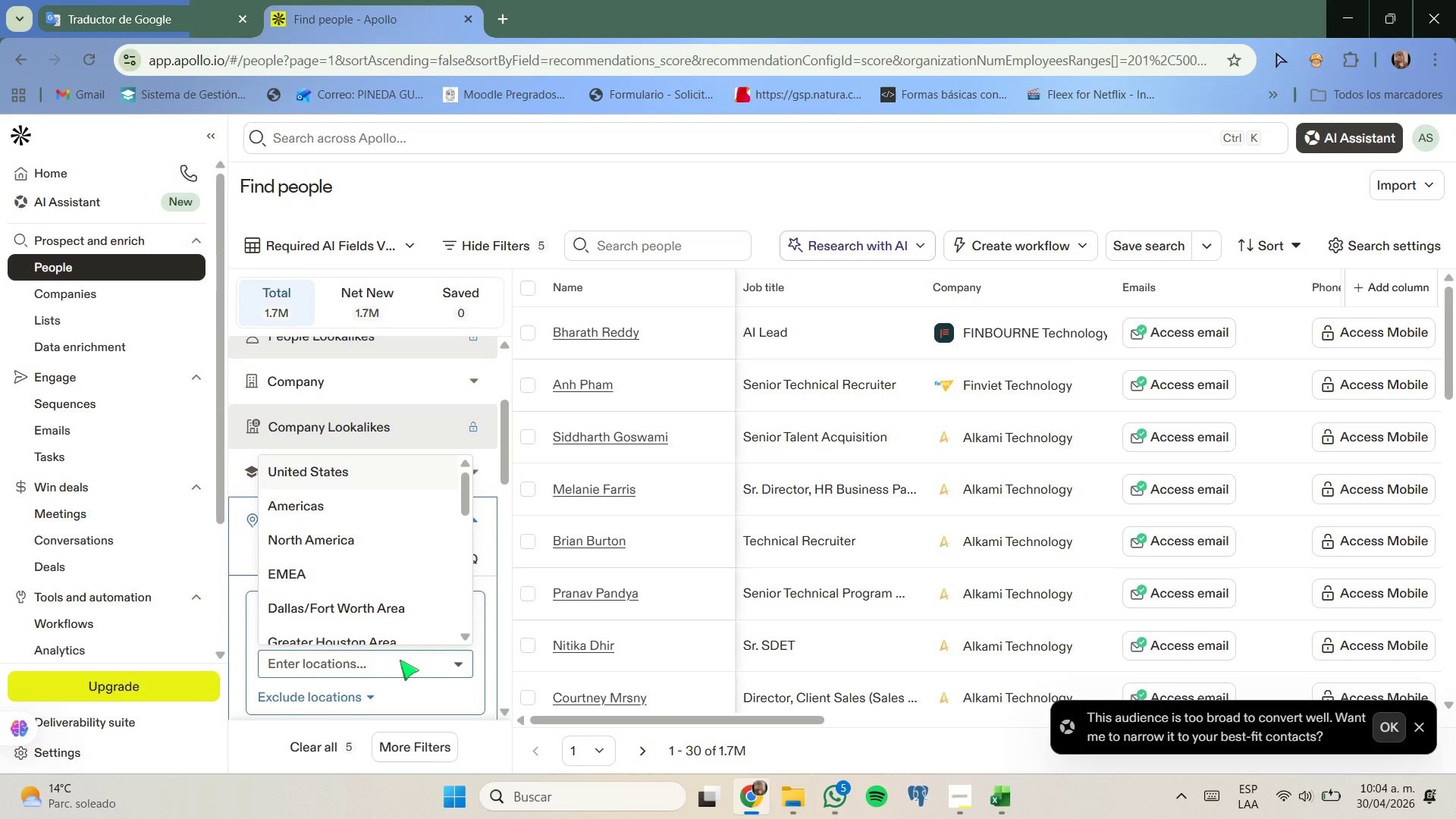 
type(ne)
 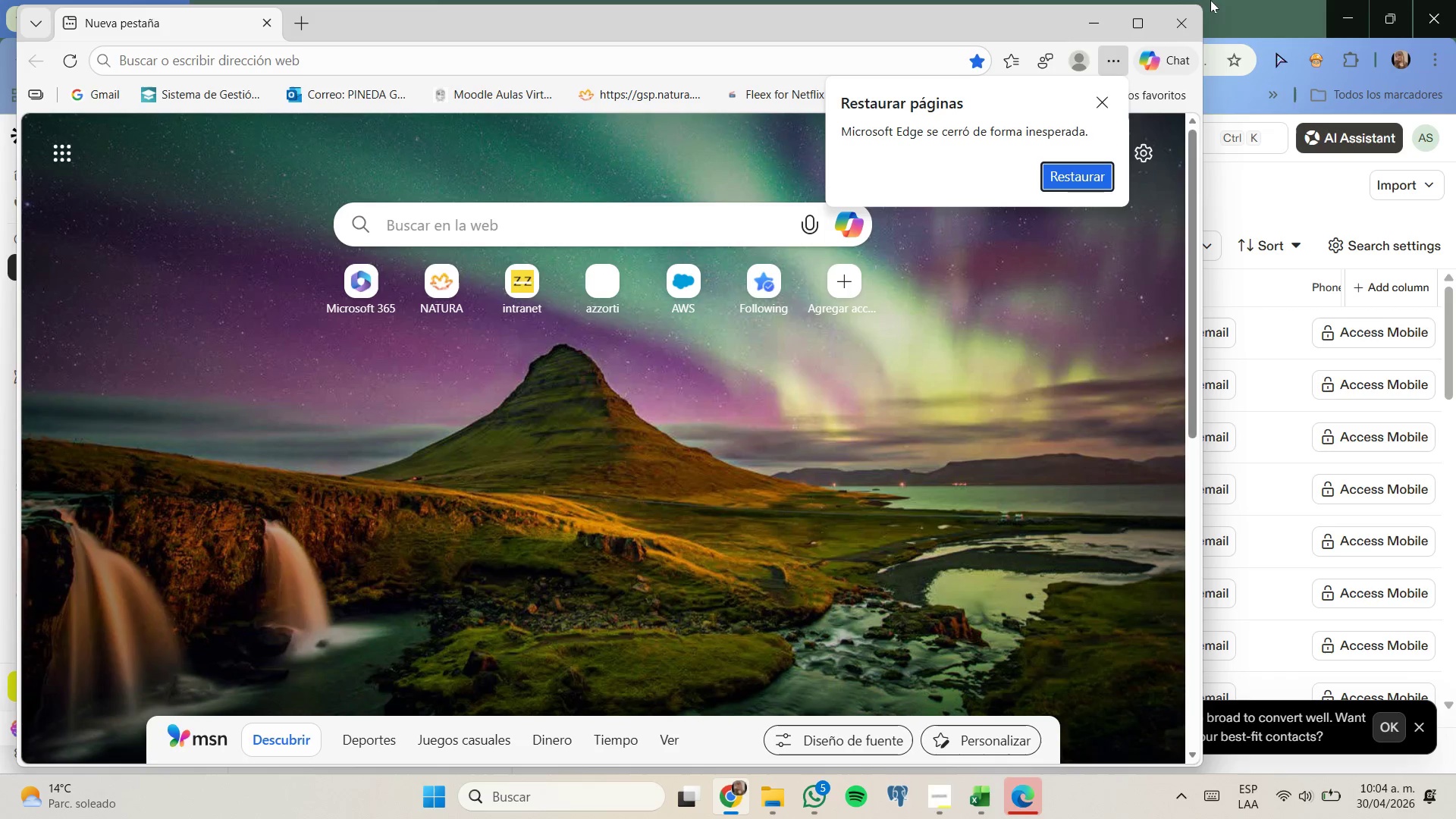 
left_click([1178, 19])
 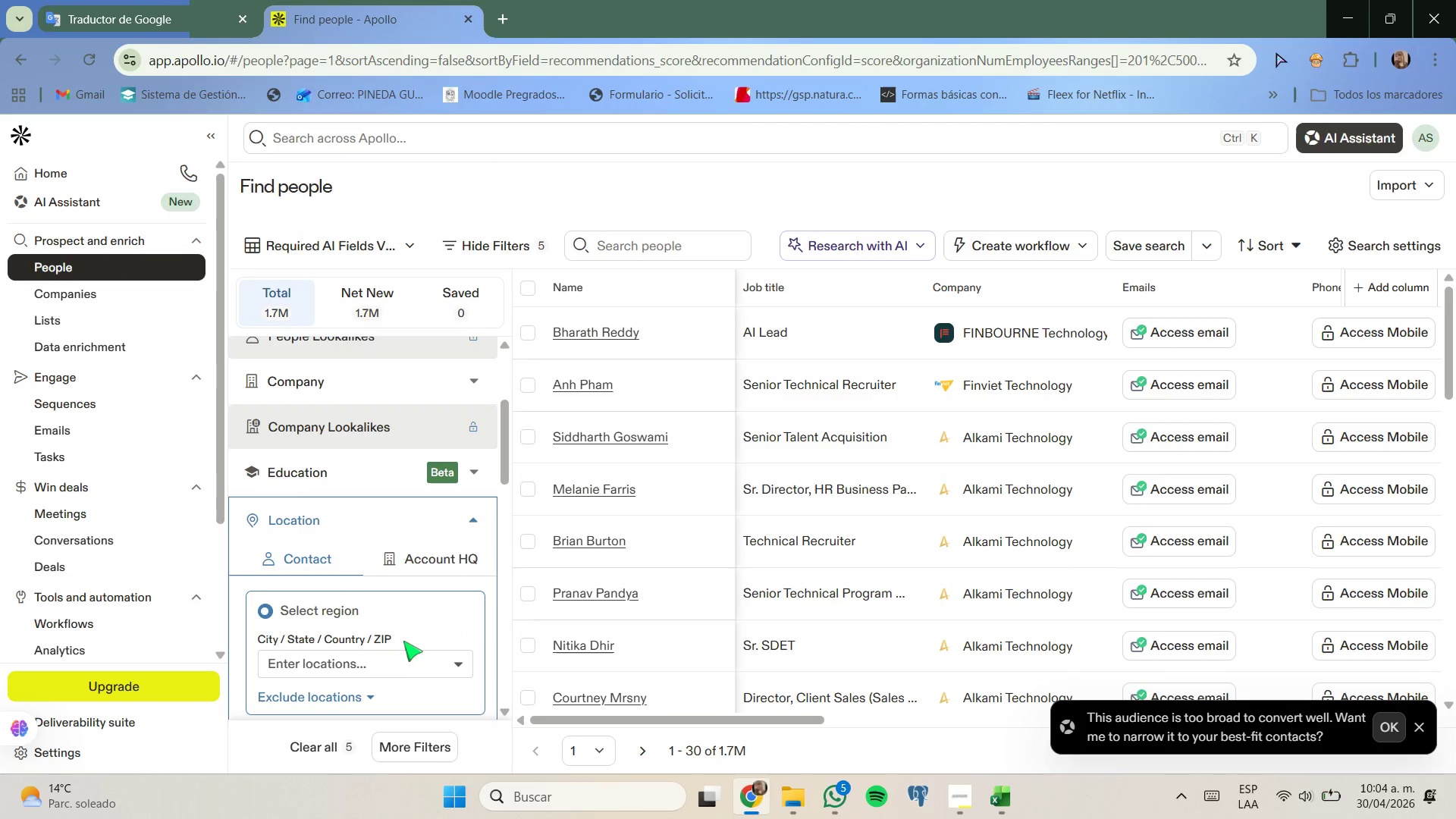 
type(ne)
 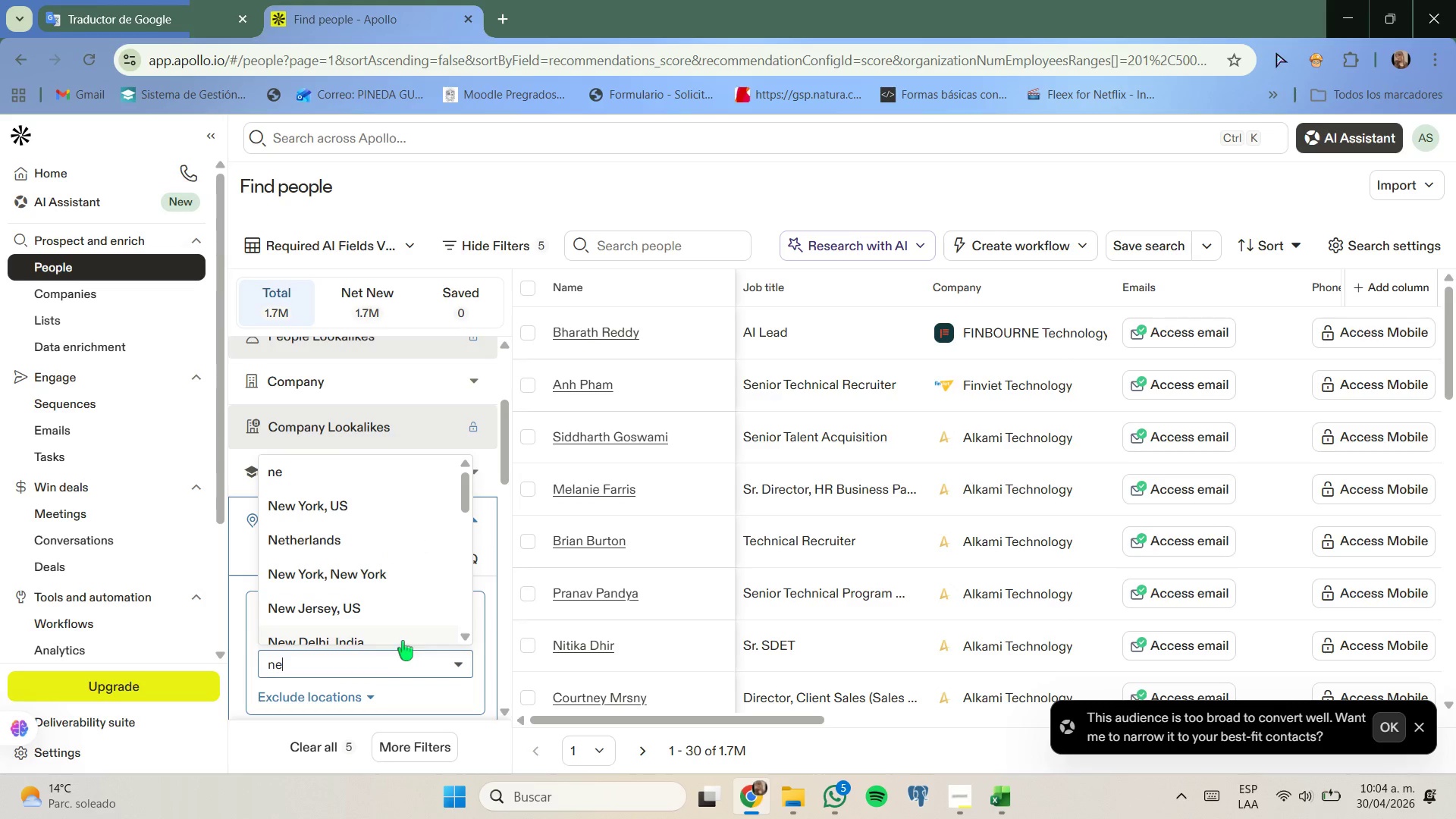 
key(W)
 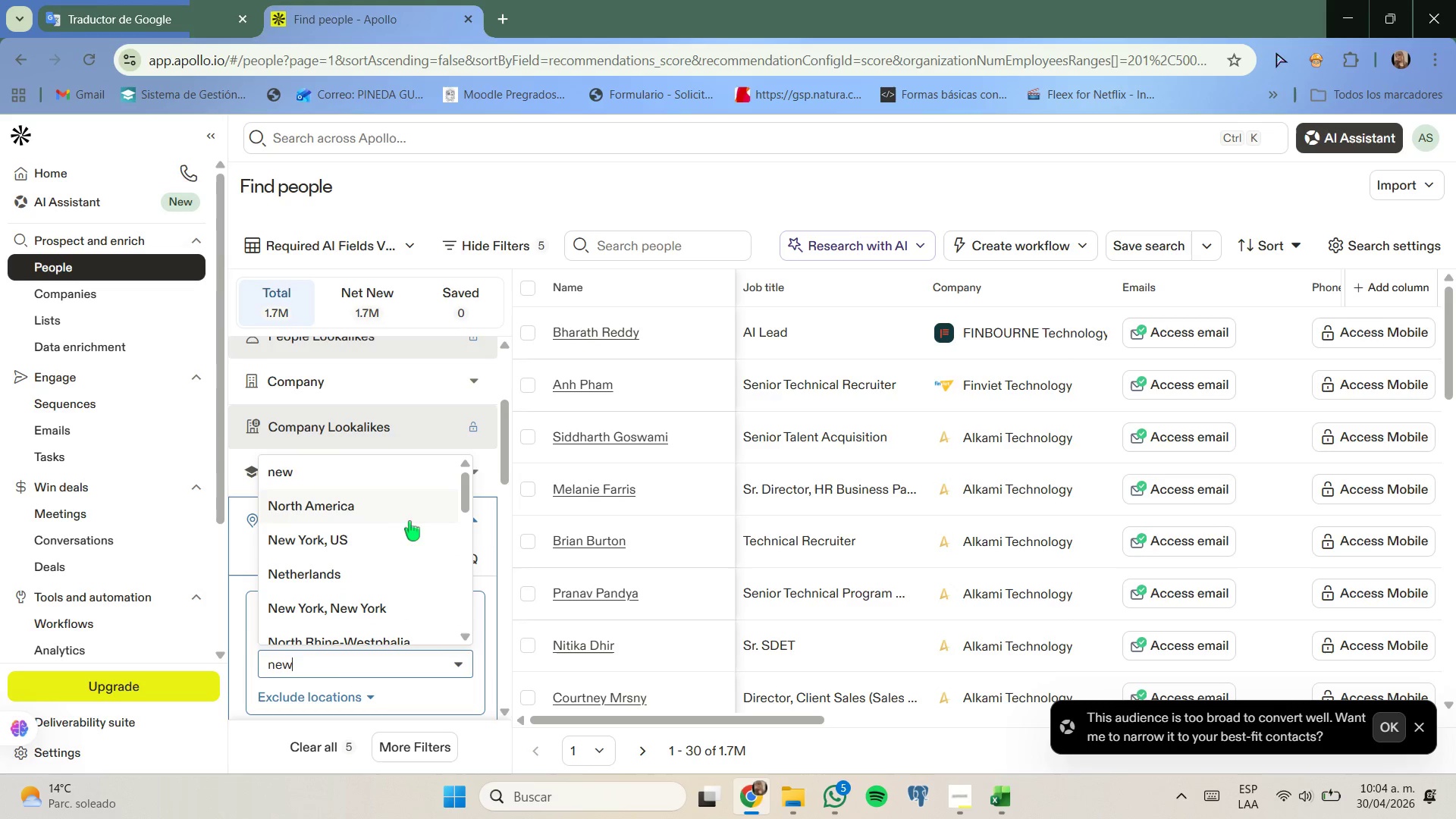 
left_click([413, 538])
 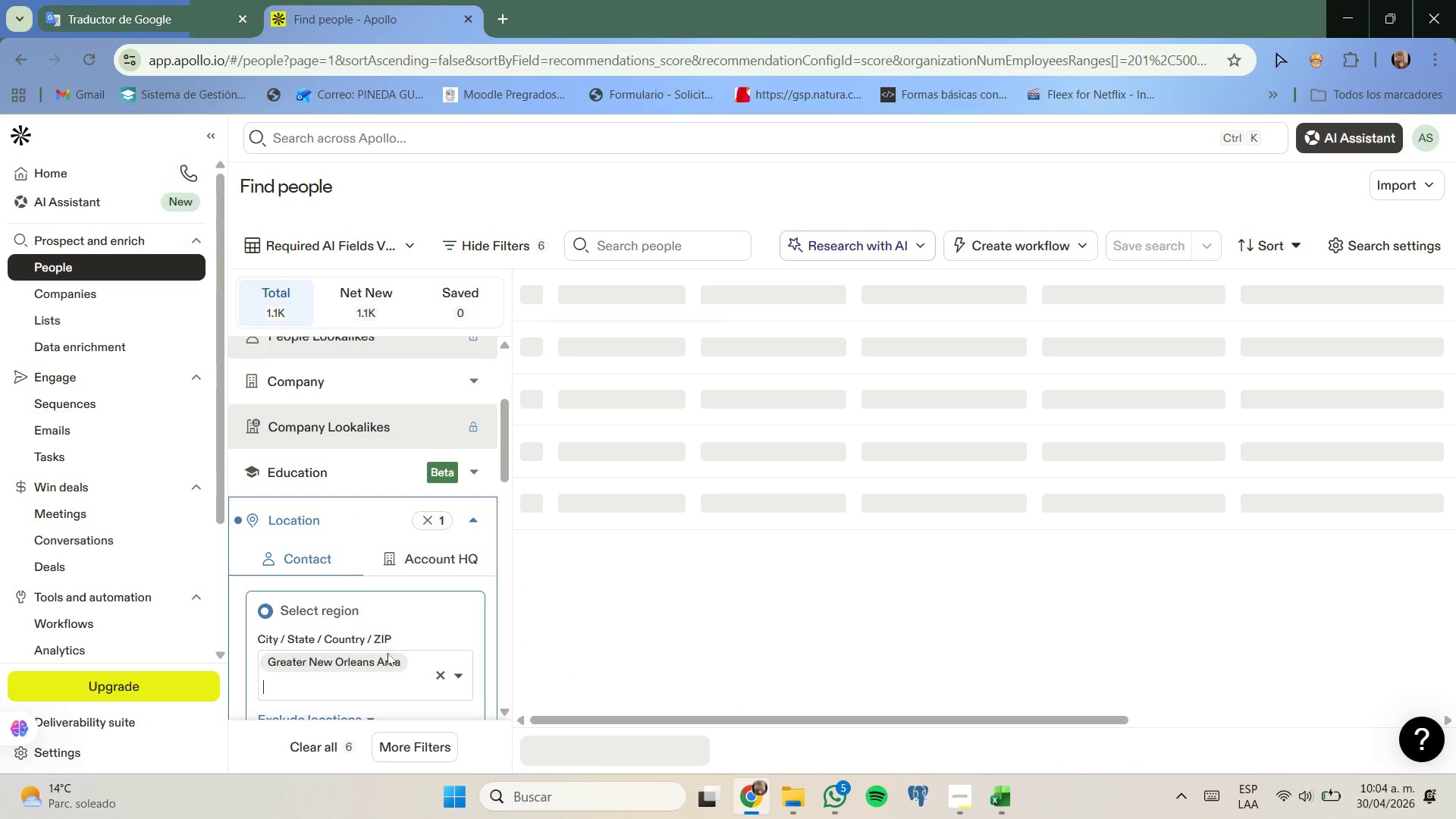 
left_click([388, 661])
 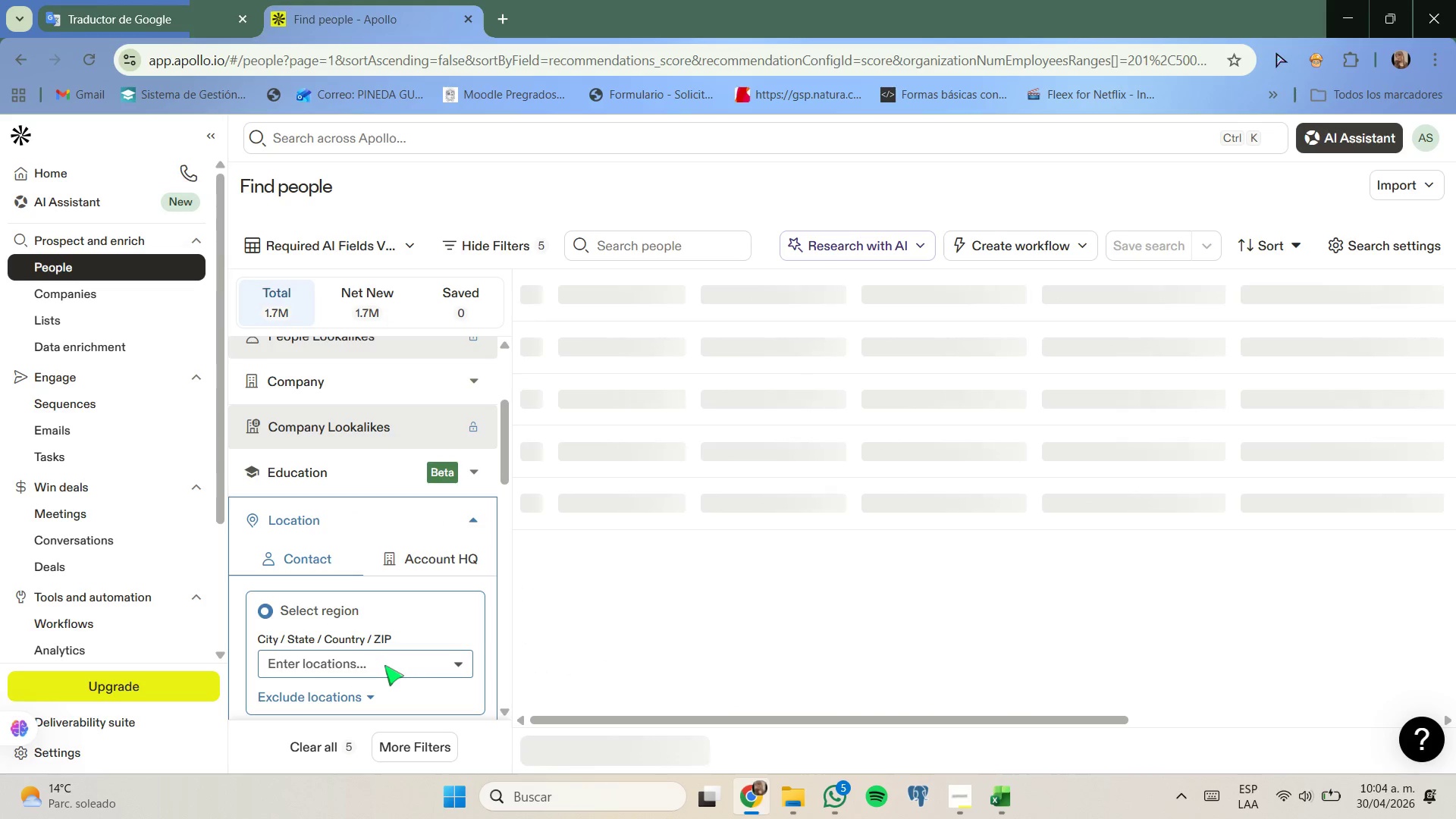 
type(new)
 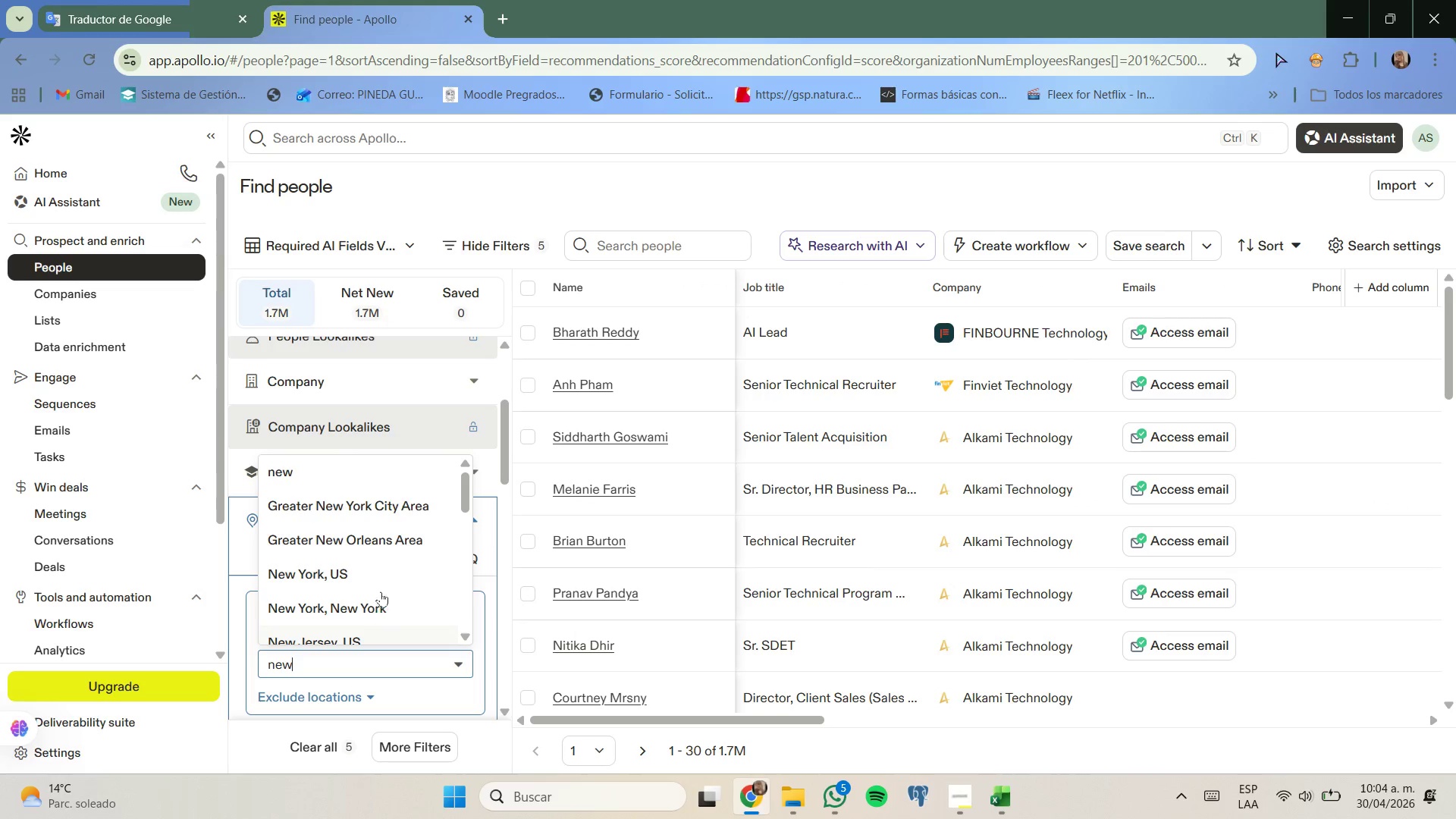 
left_click([377, 578])
 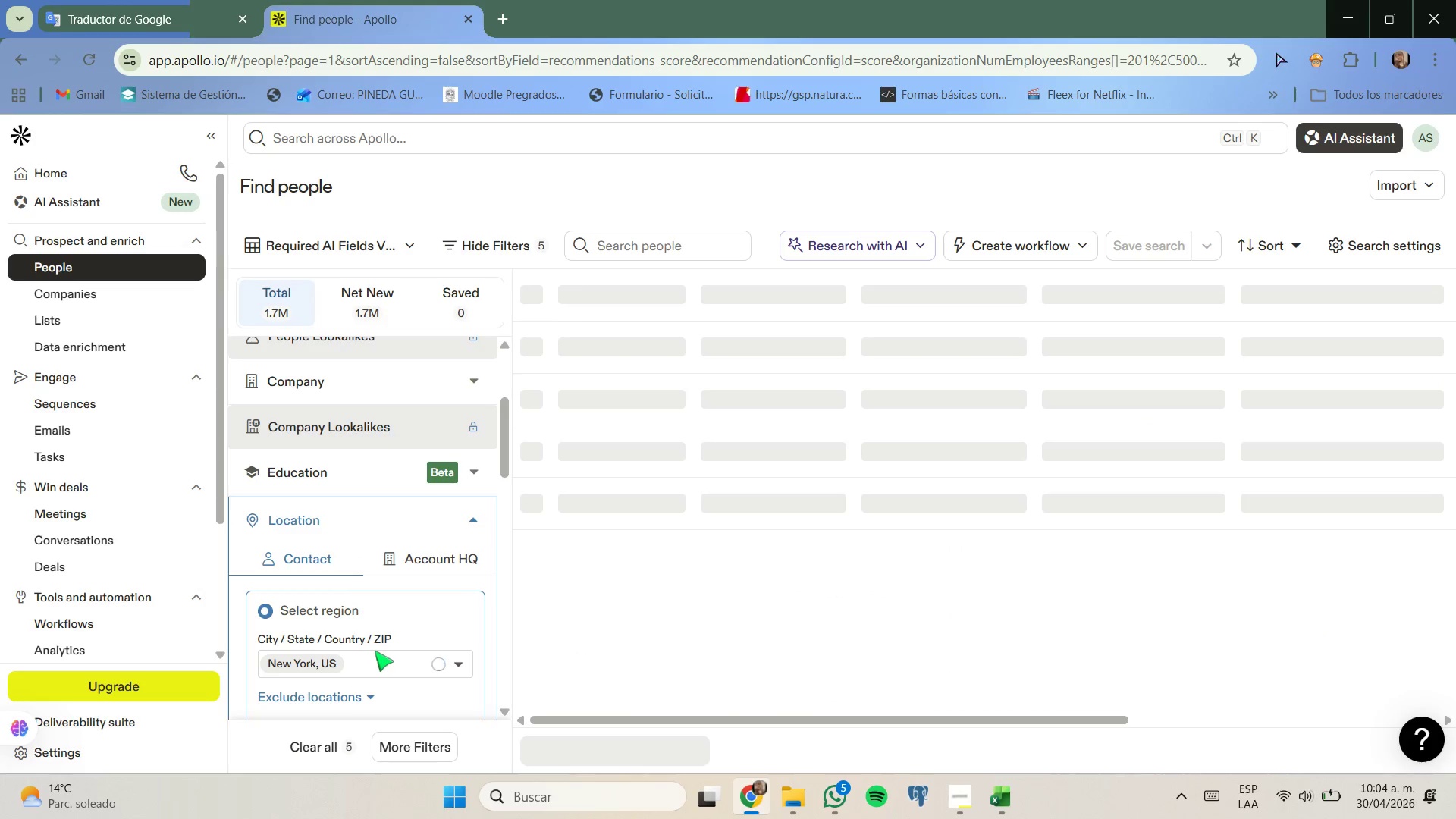 
type(lon)
 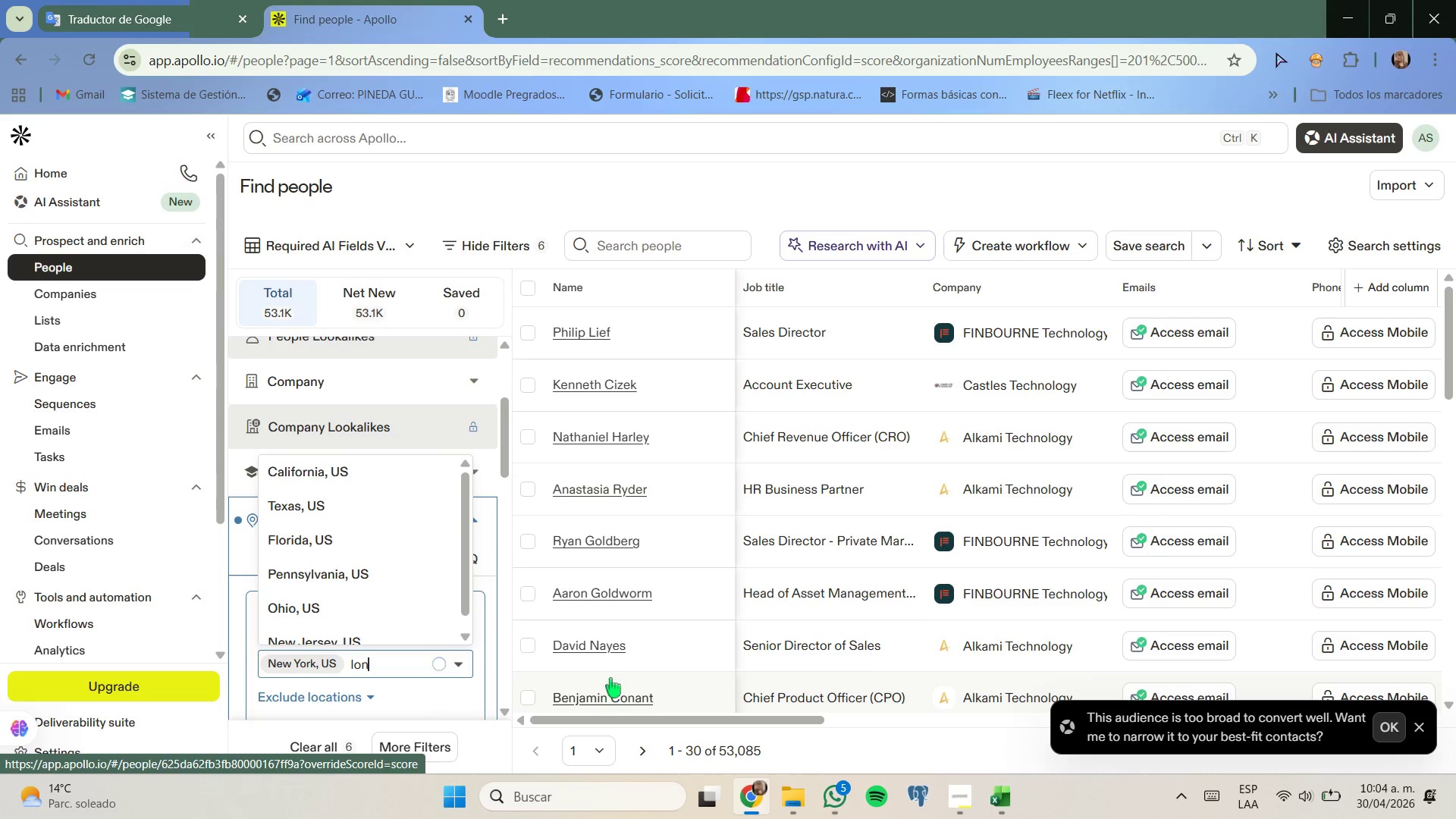 
wait(7.82)
 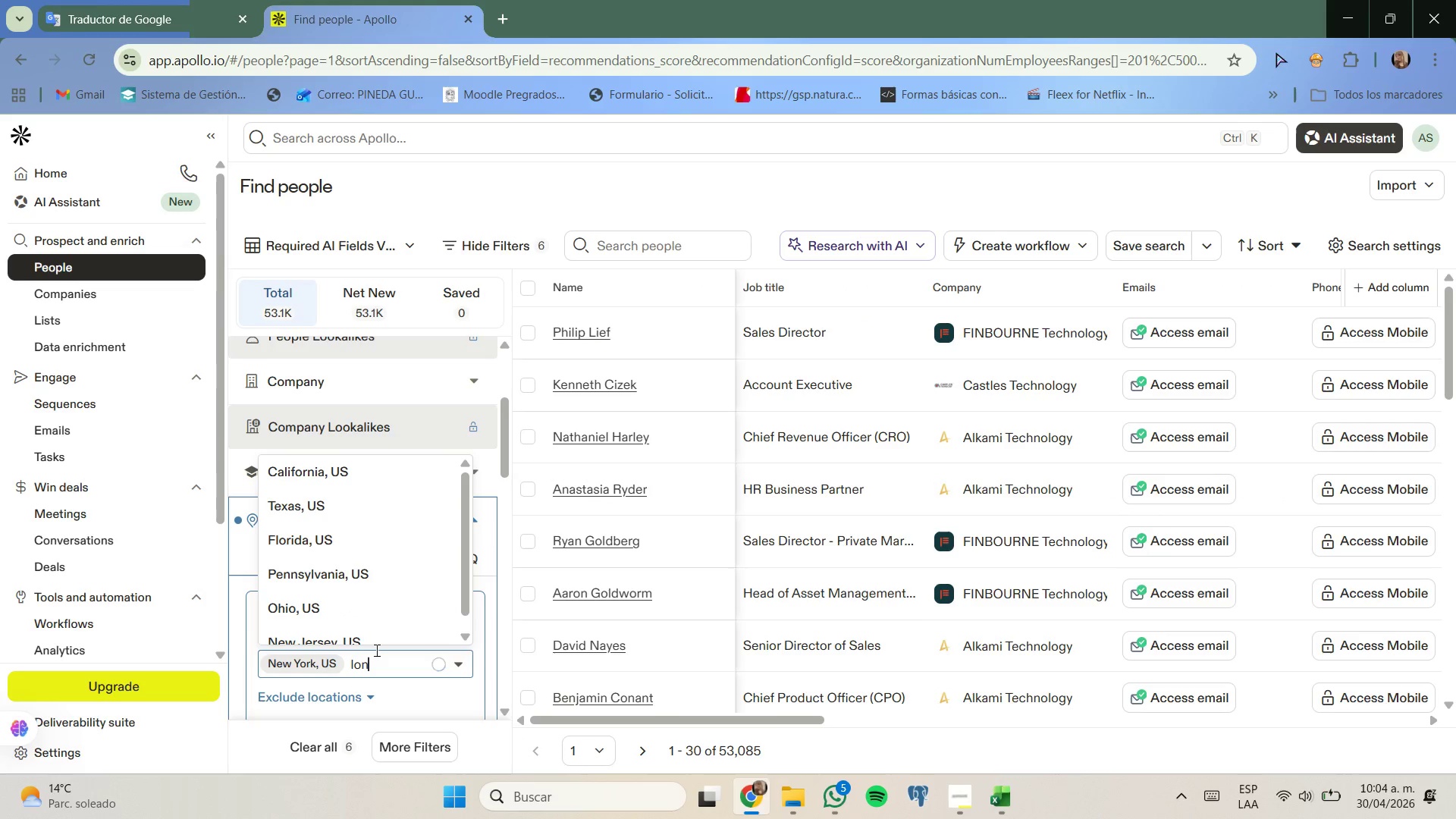 
mouse_move([995, 738])
 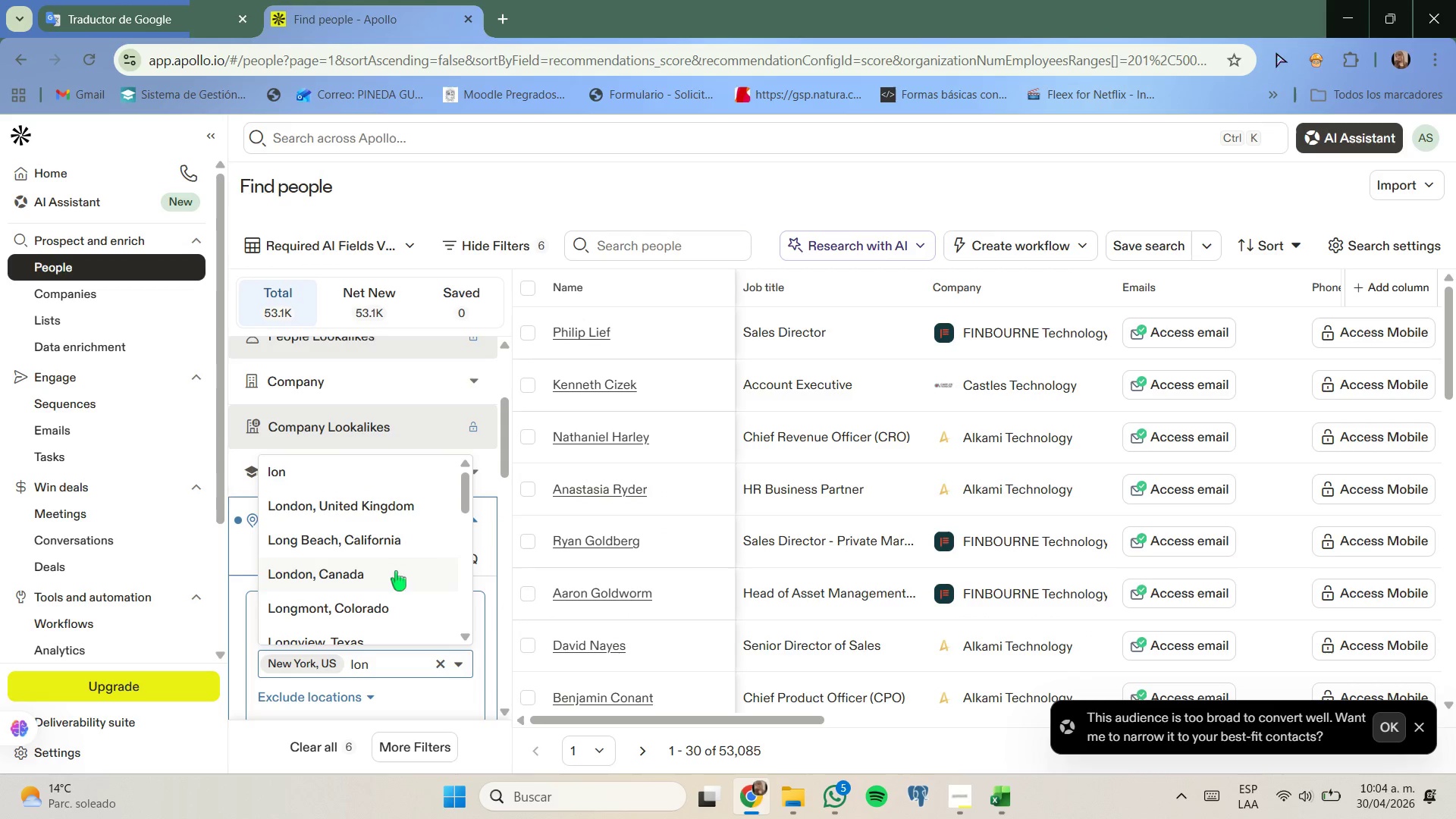 
scroll: coordinate [393, 607], scroll_direction: none, amount: 0.0
 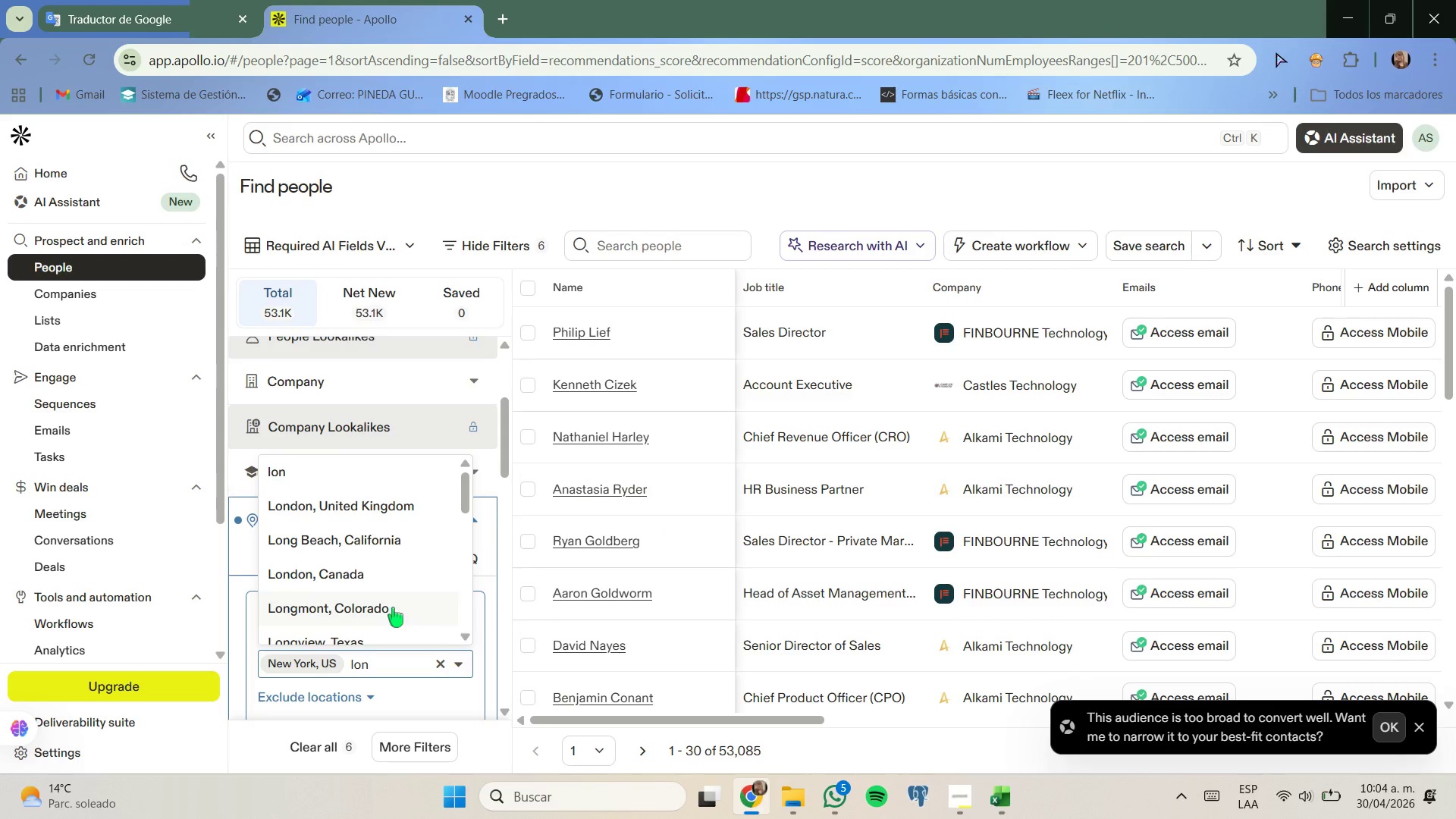 
type(don)
 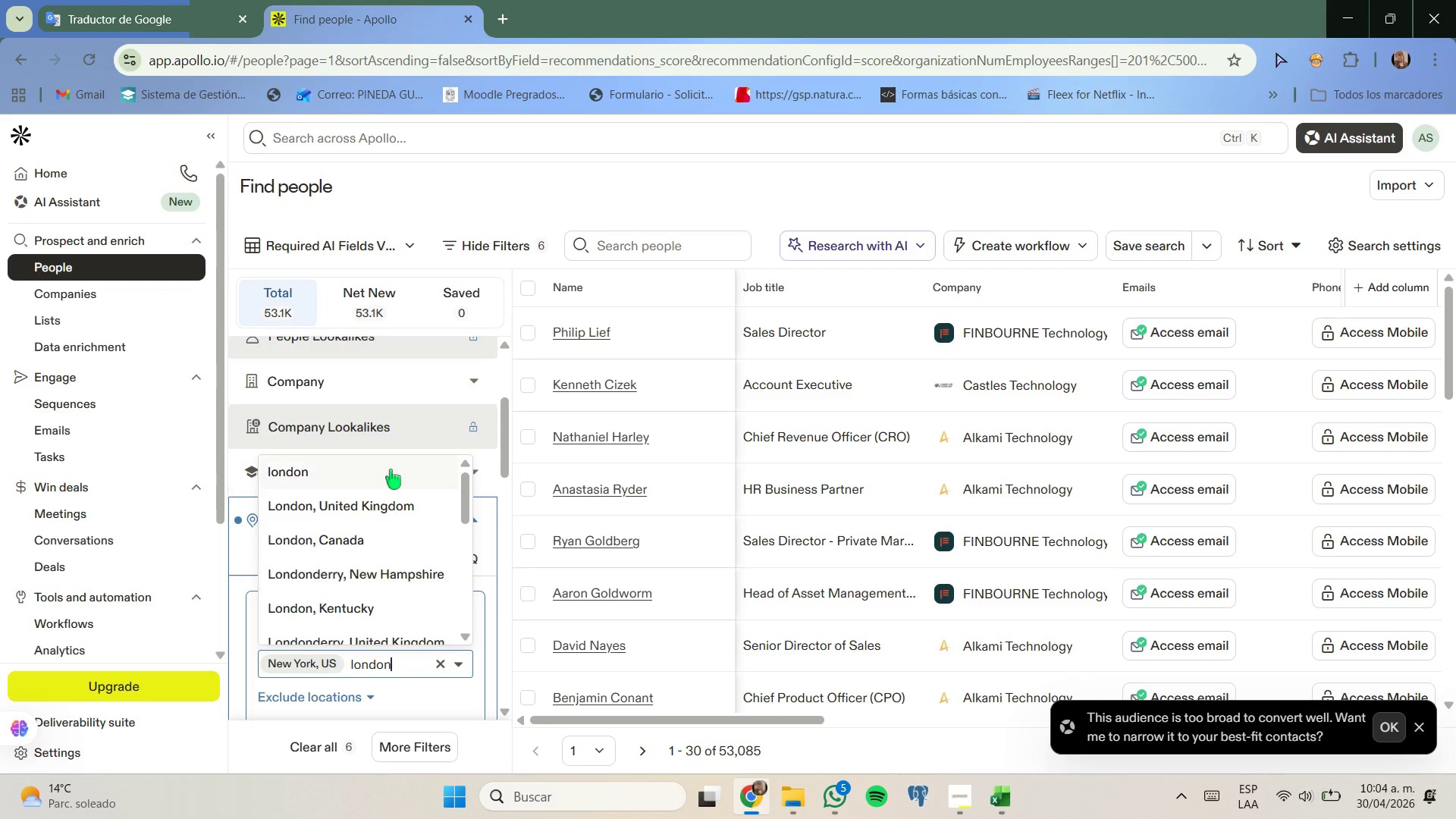 
left_click([391, 468])
 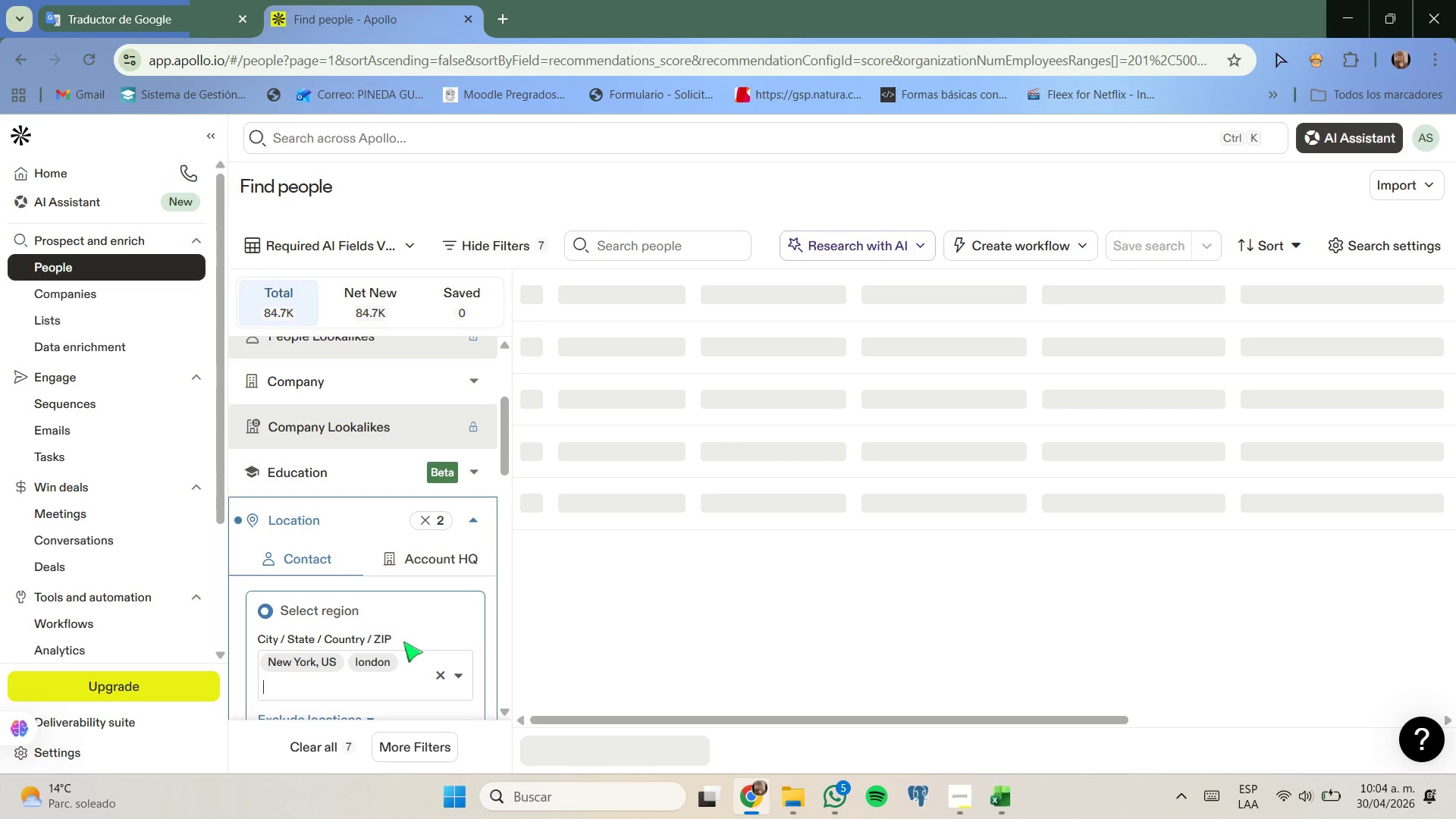 
type(san fran)
 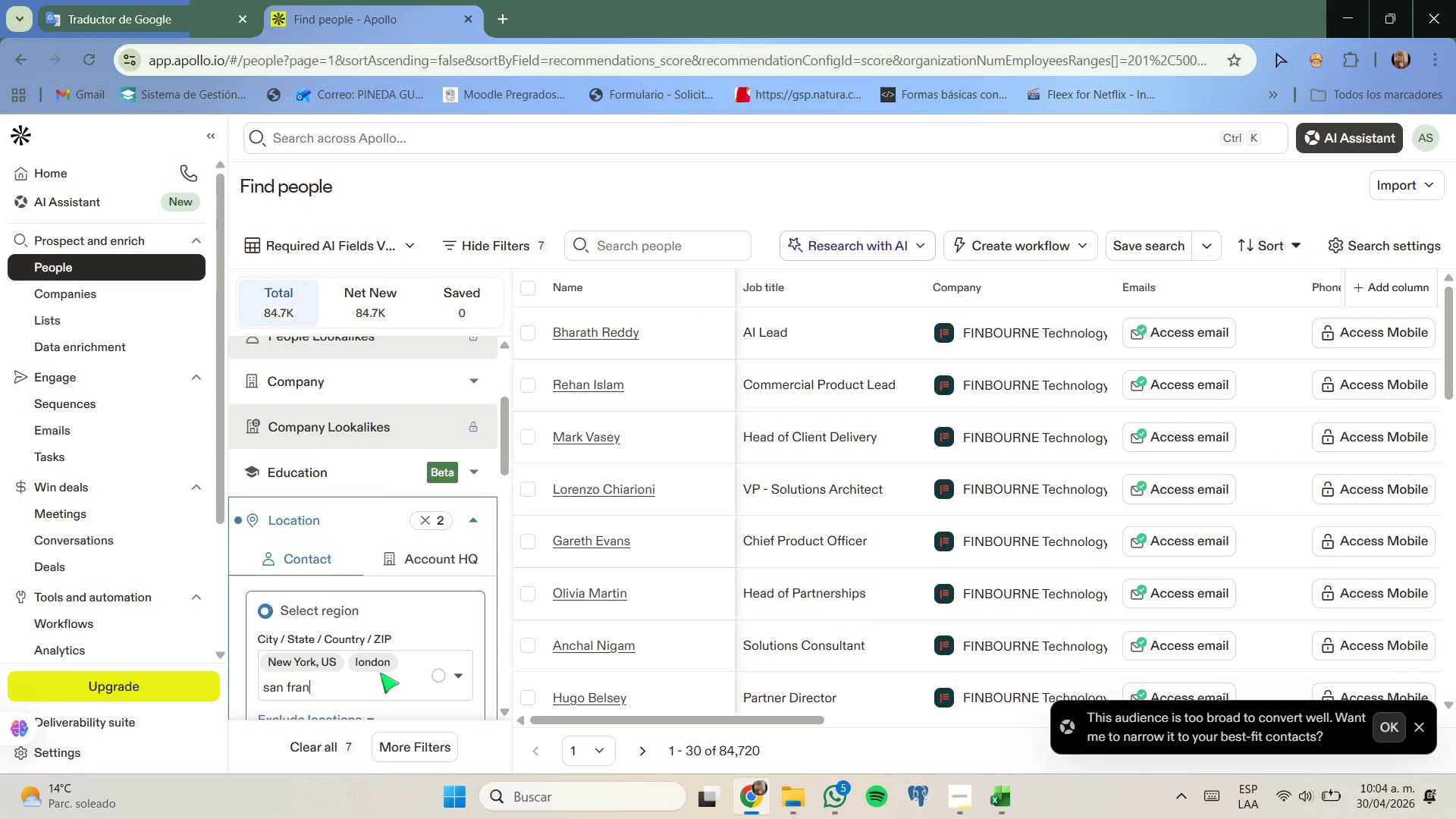 
scroll: coordinate [378, 671], scroll_direction: none, amount: 0.0
 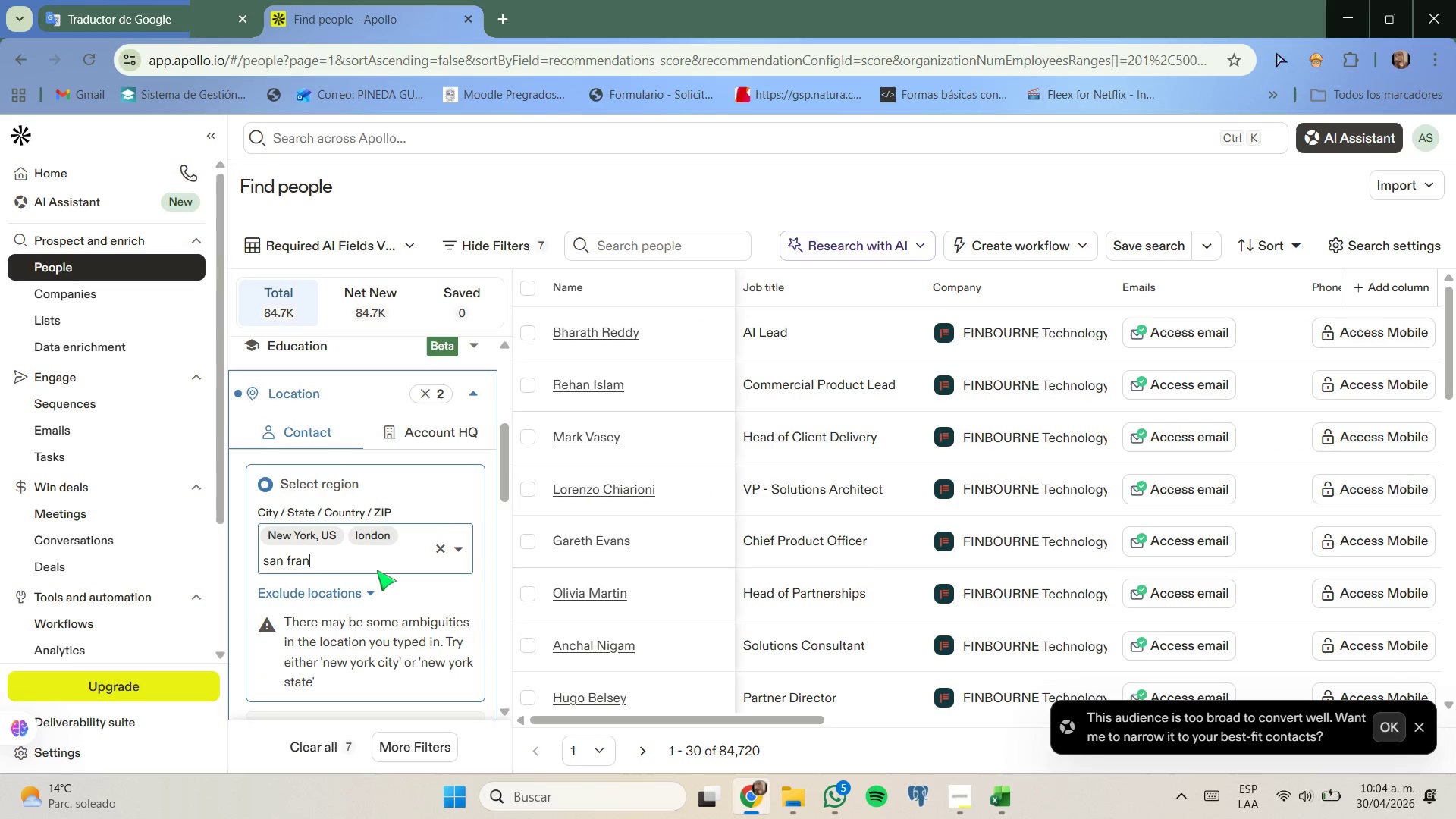 
key(Backspace)
 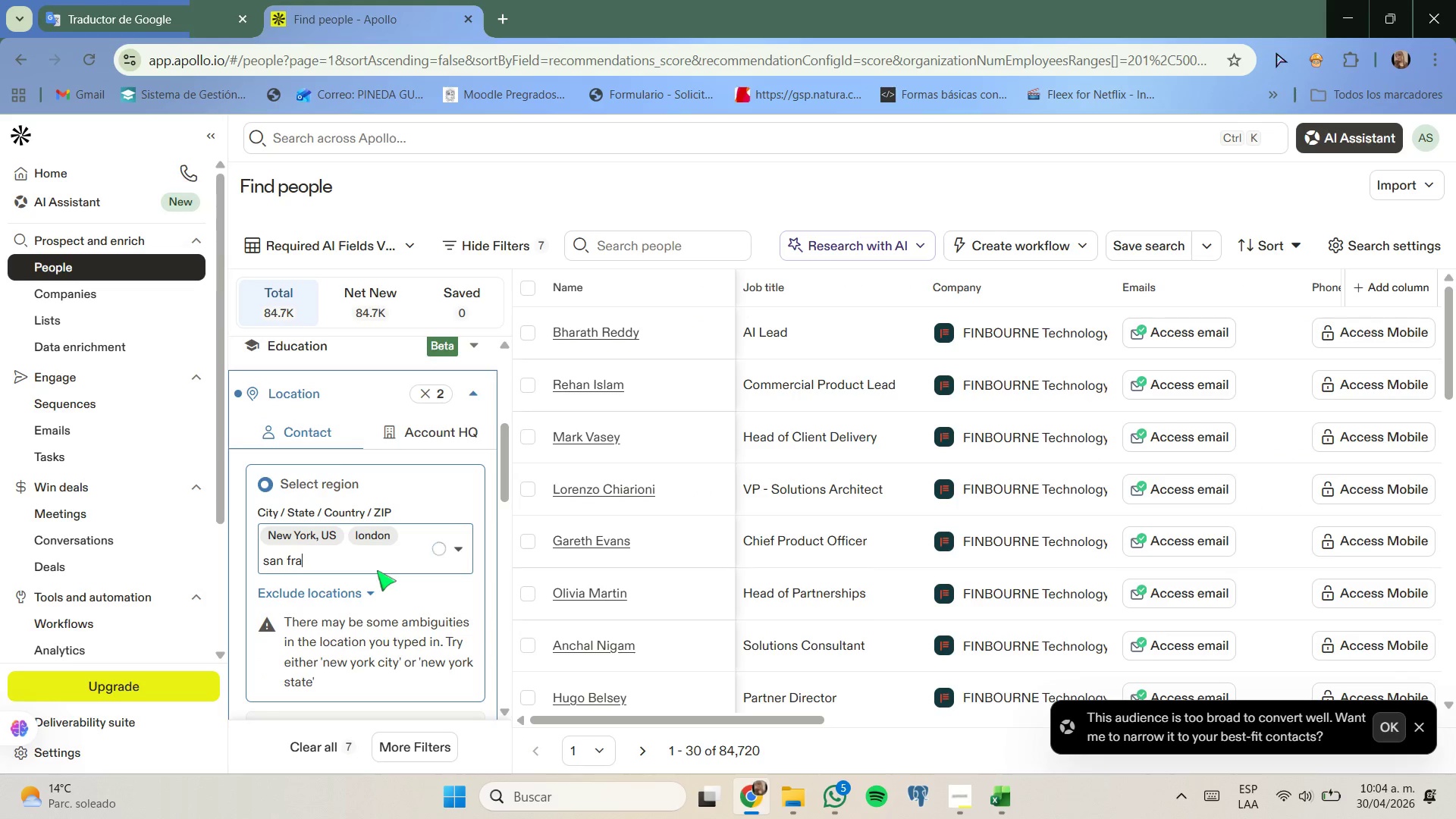 
key(Backspace)
 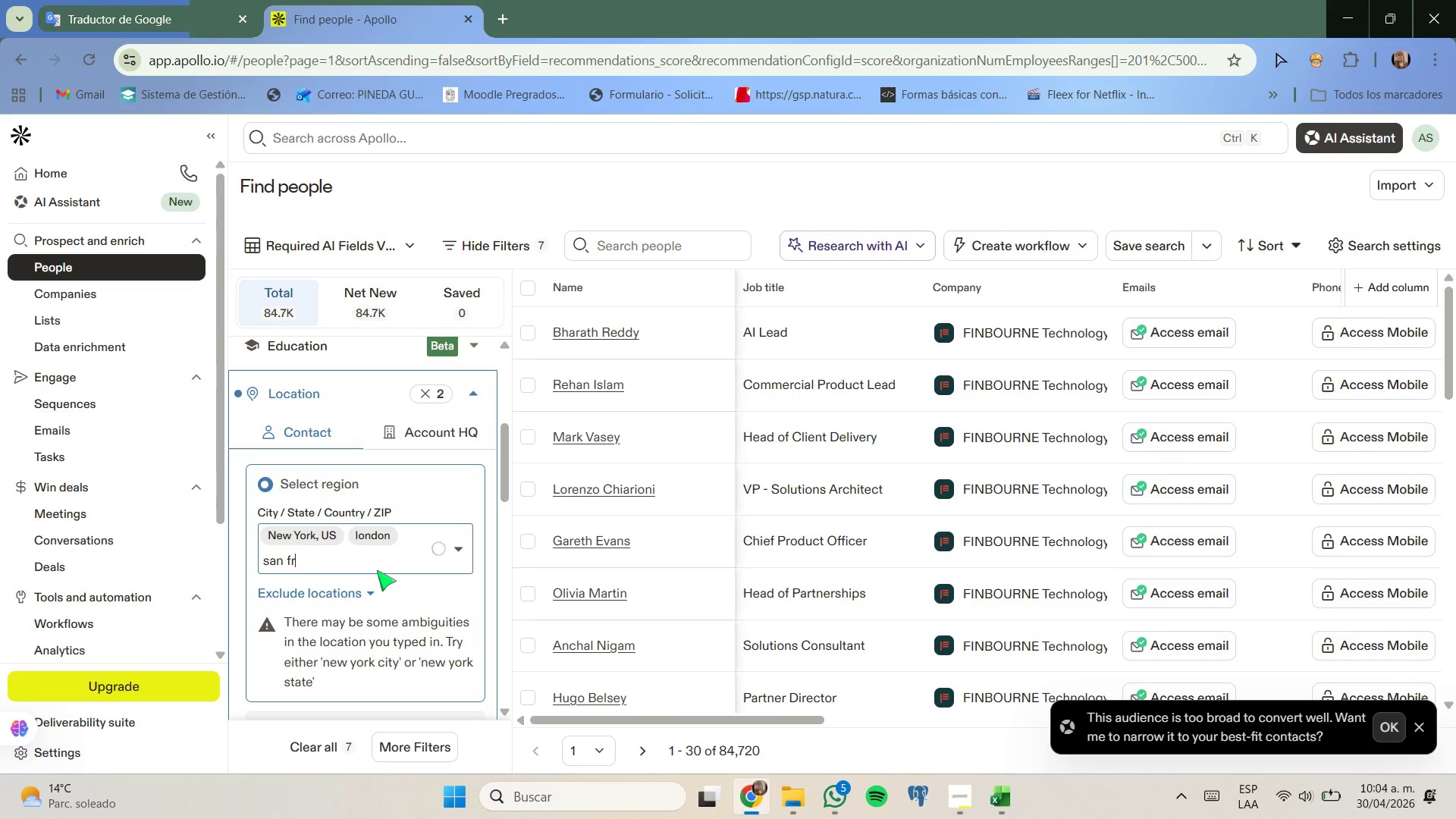 
key(Backspace)
 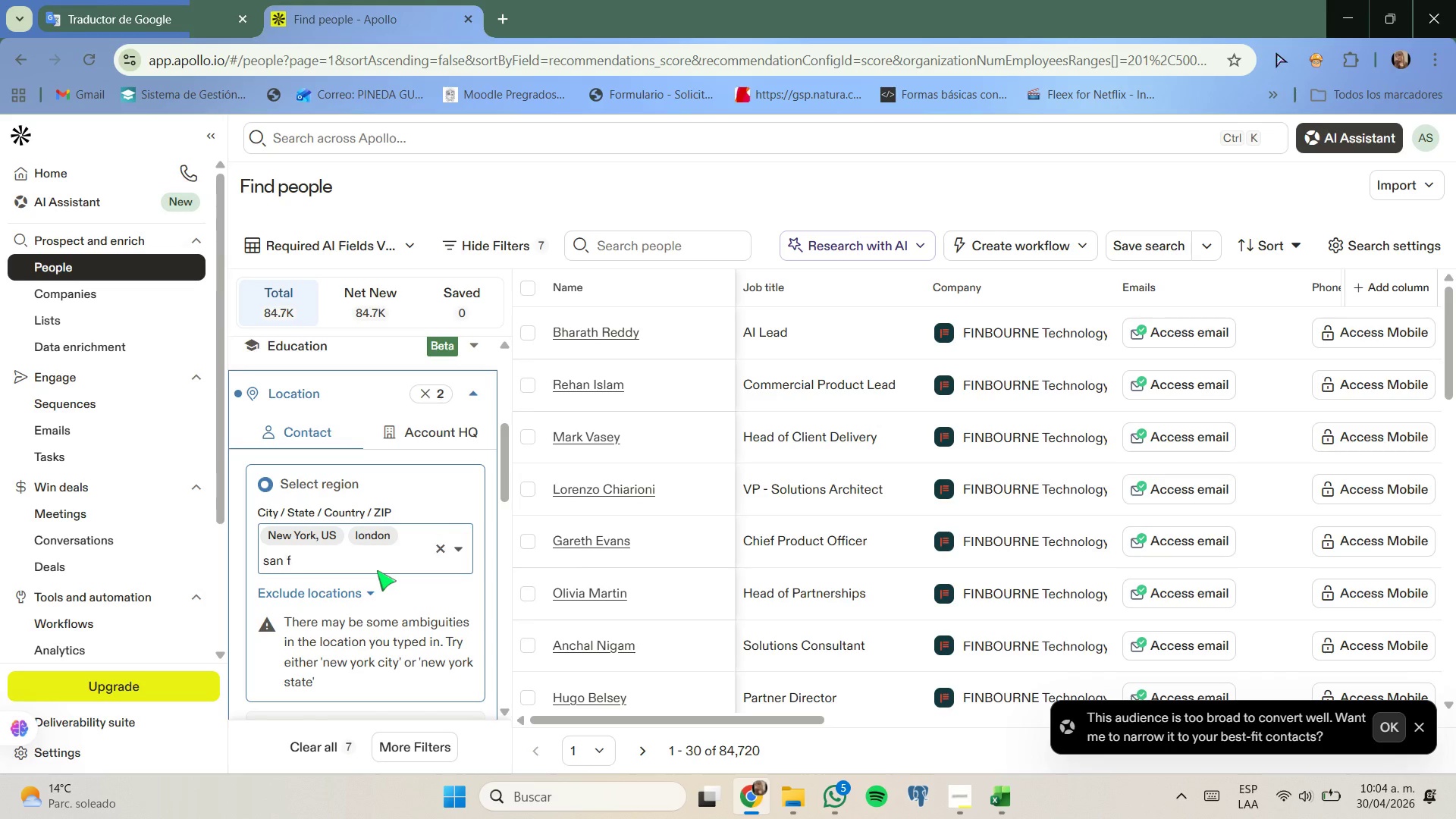 
key(Backspace)
 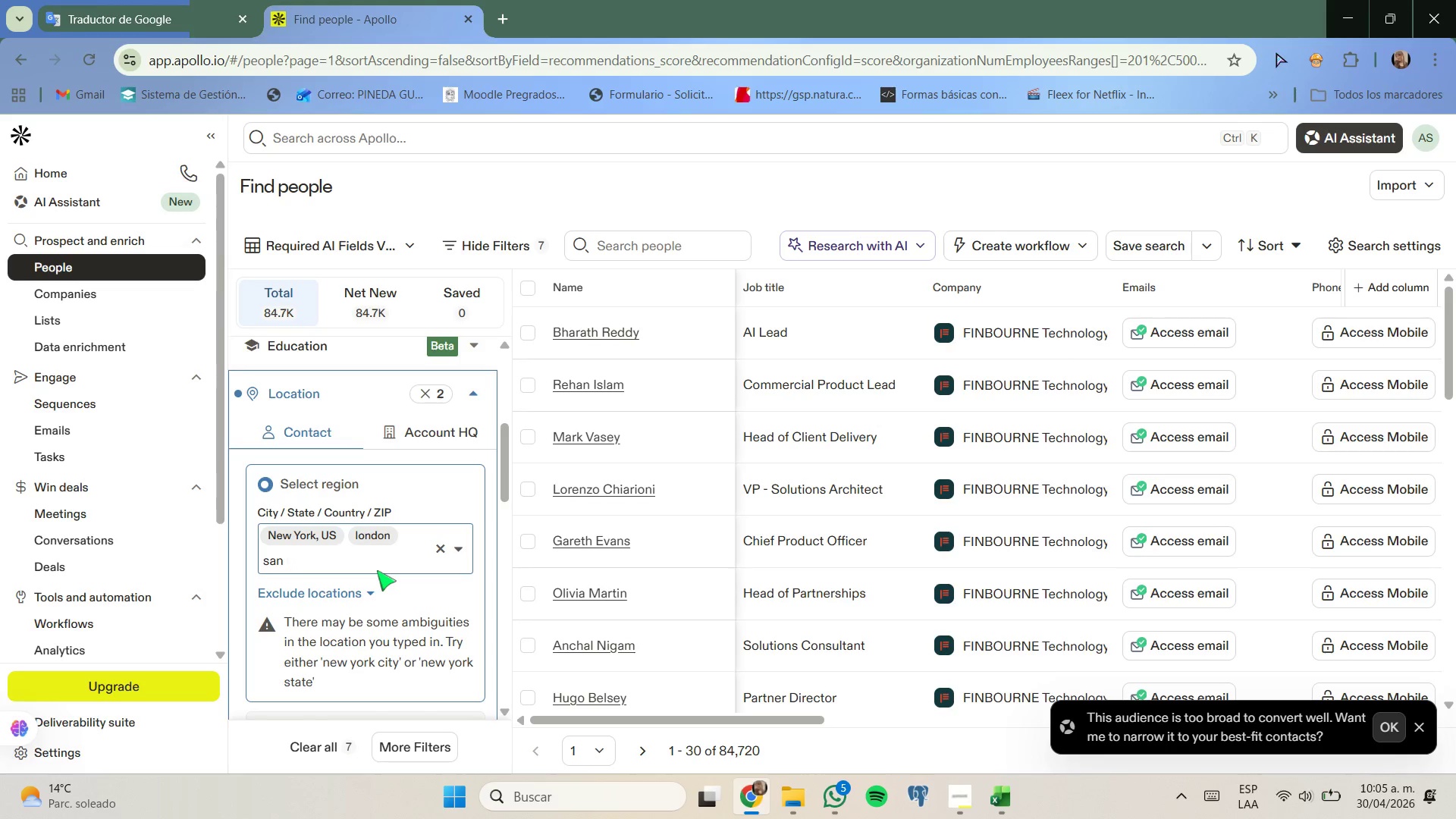 
type(]]])
key(Backspace)
key(Backspace)
key(Backspace)
key(Backspace)
type( francisco)
 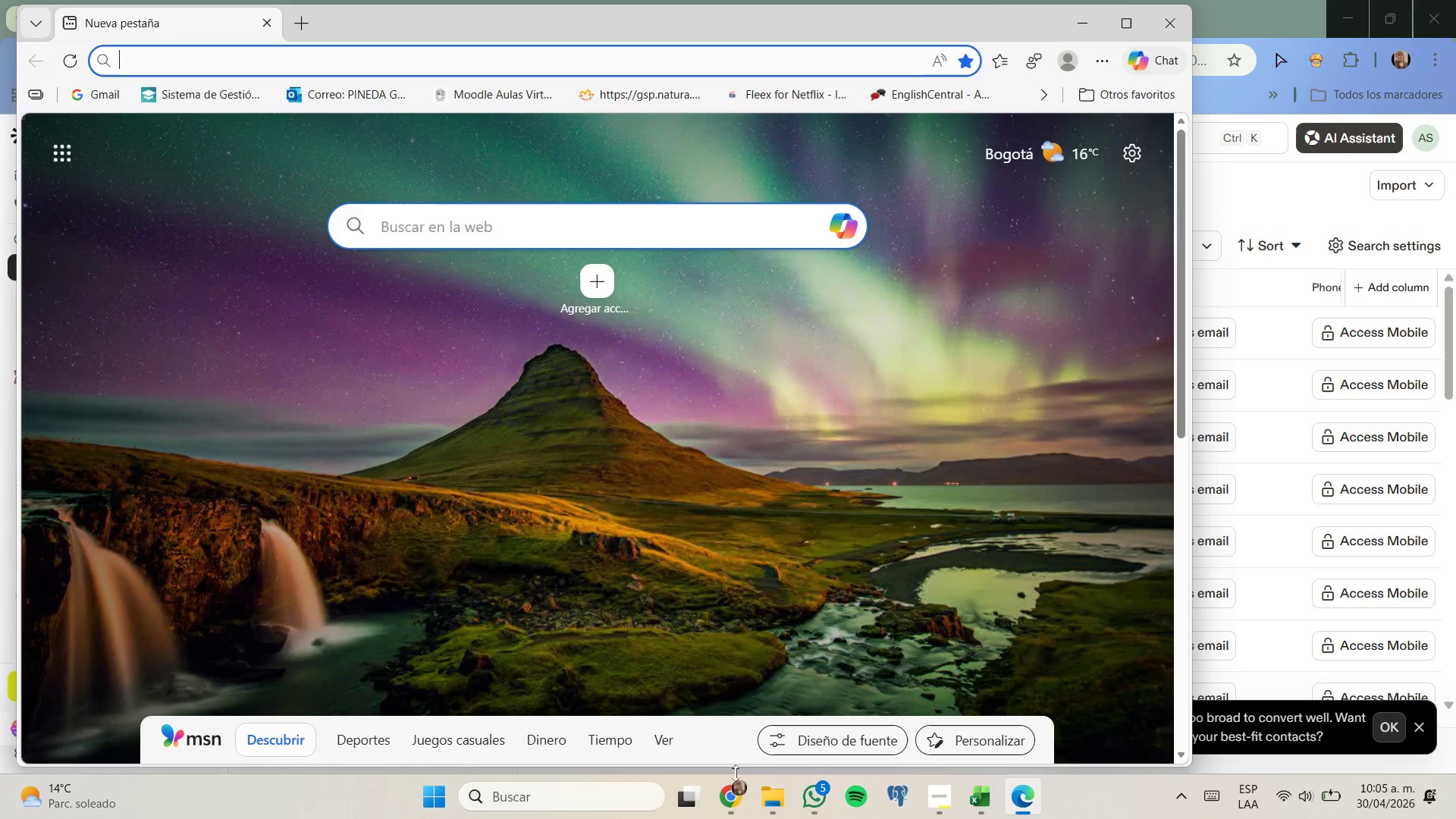 
left_click([708, 710])
 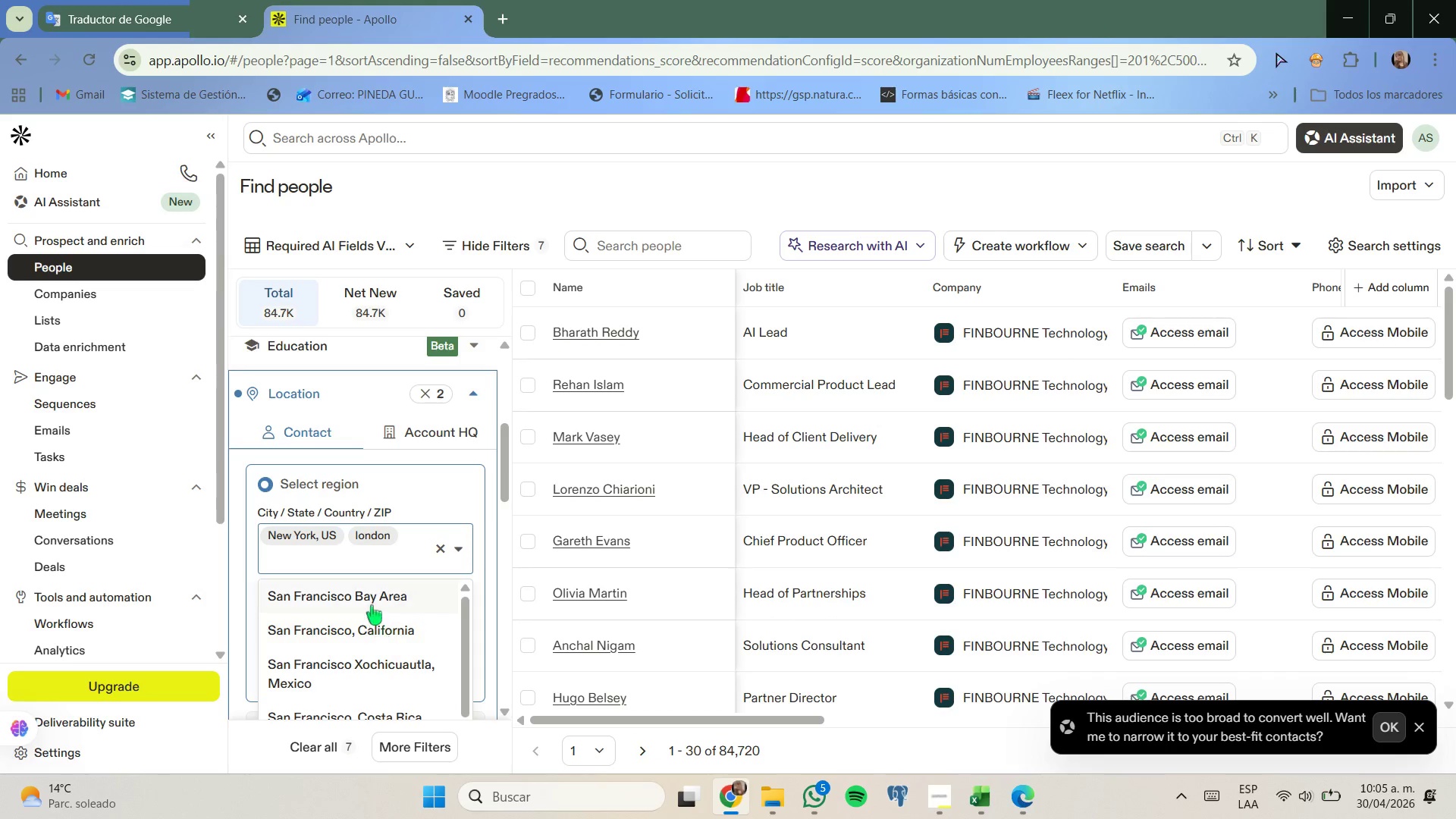 
scroll: coordinate [372, 610], scroll_direction: down, amount: 4.0
 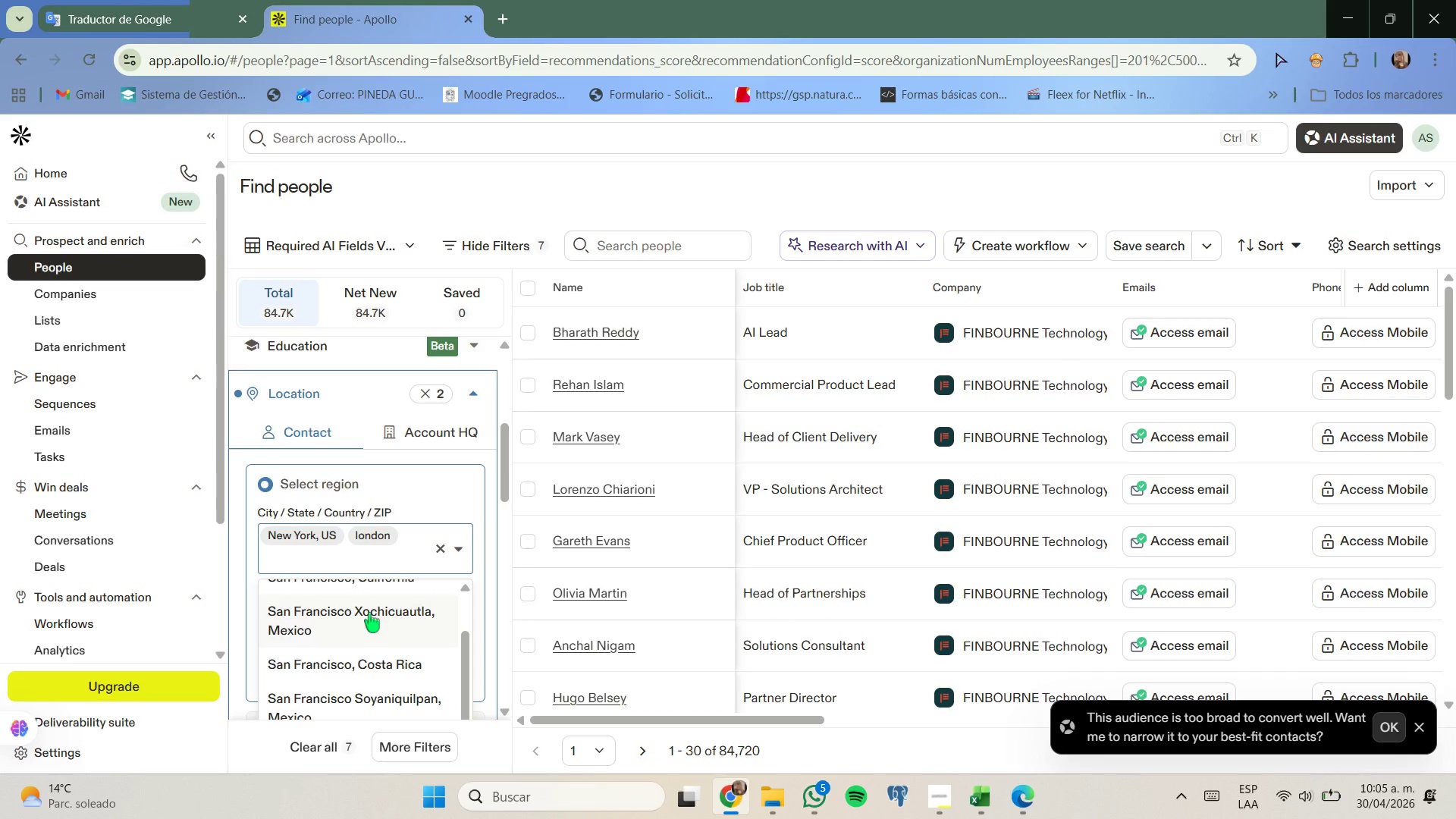 
type(san francisco)
 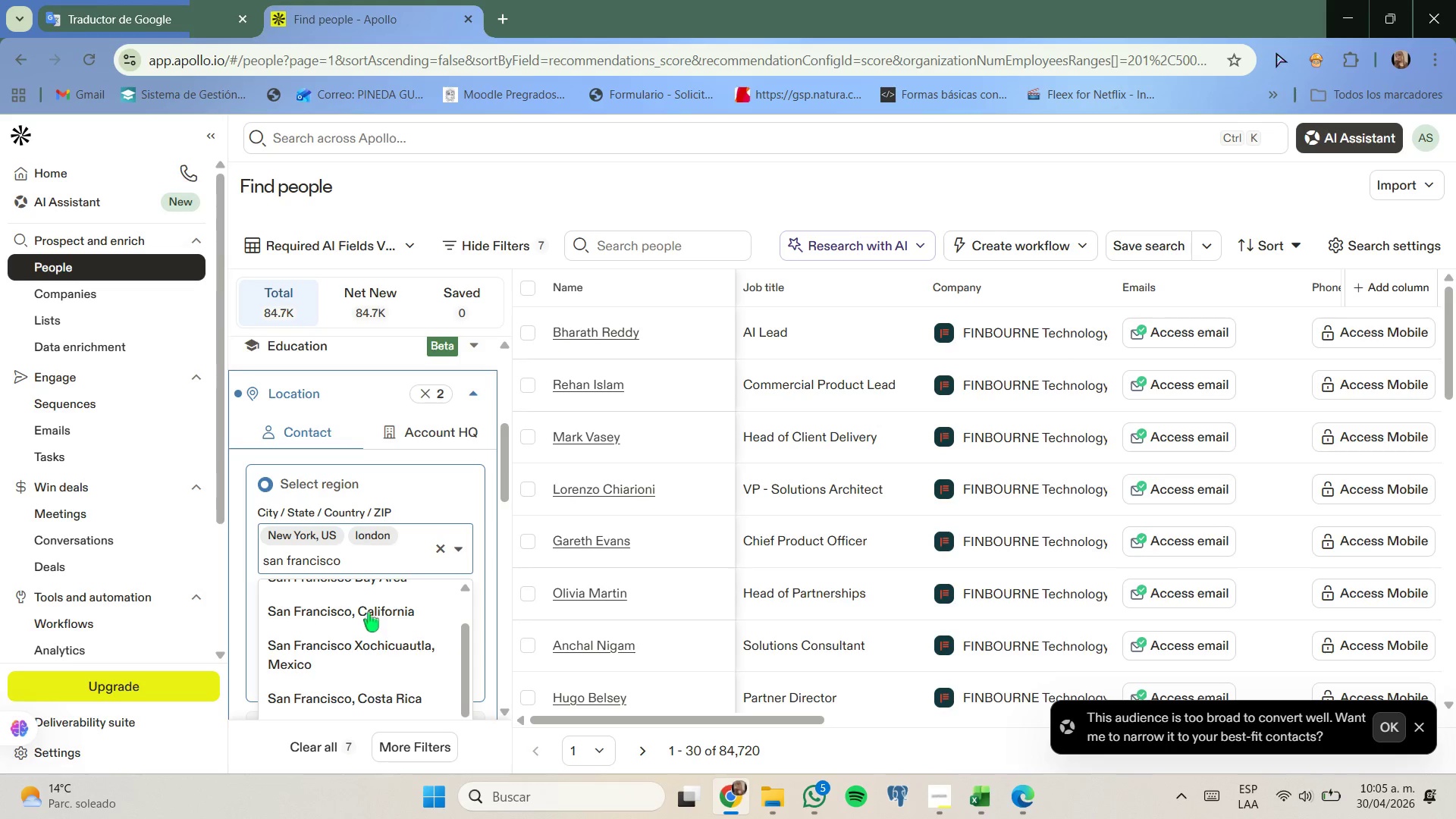 
scroll: coordinate [368, 612], scroll_direction: none, amount: 0.0
 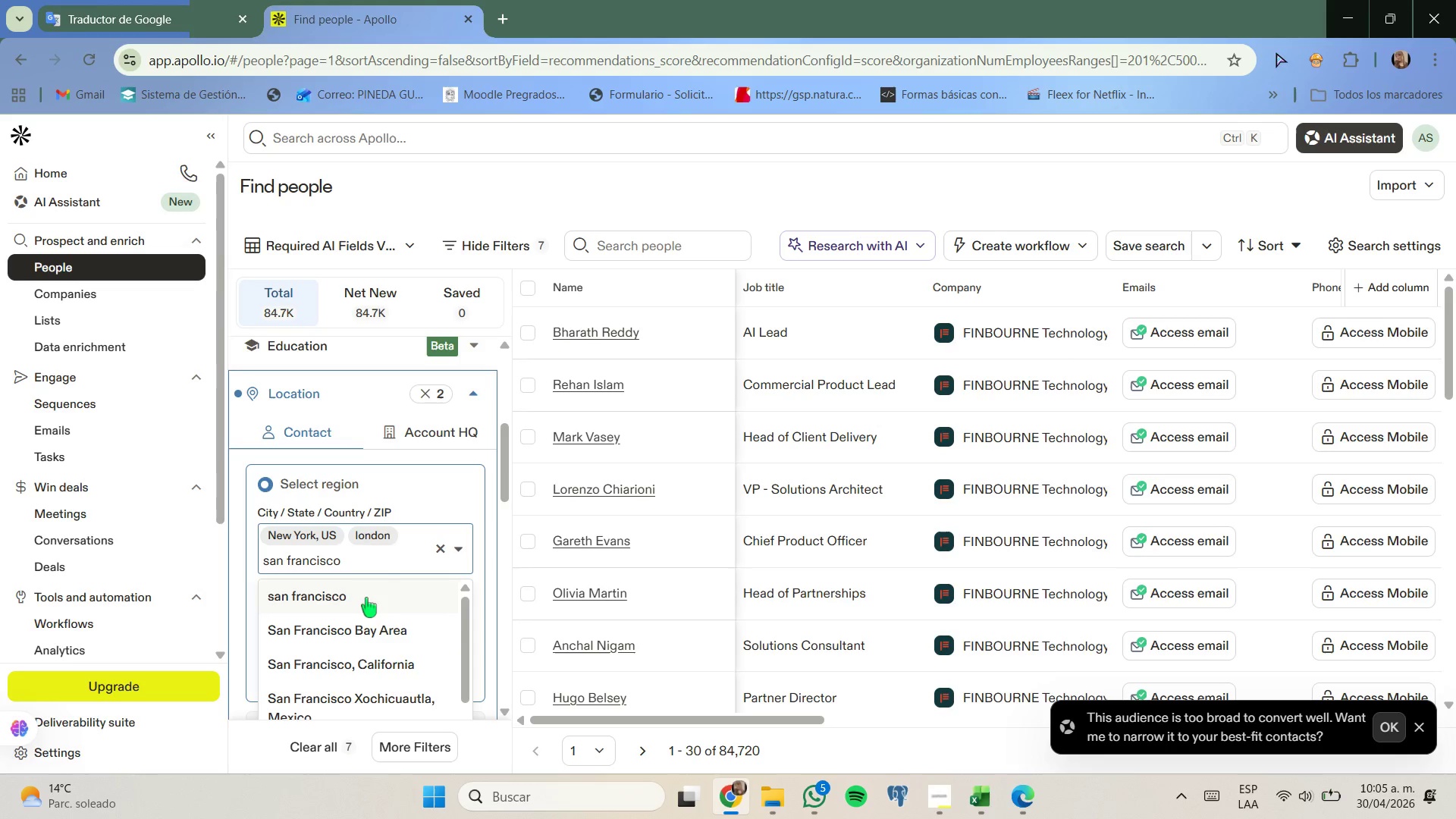 
left_click([366, 598])
 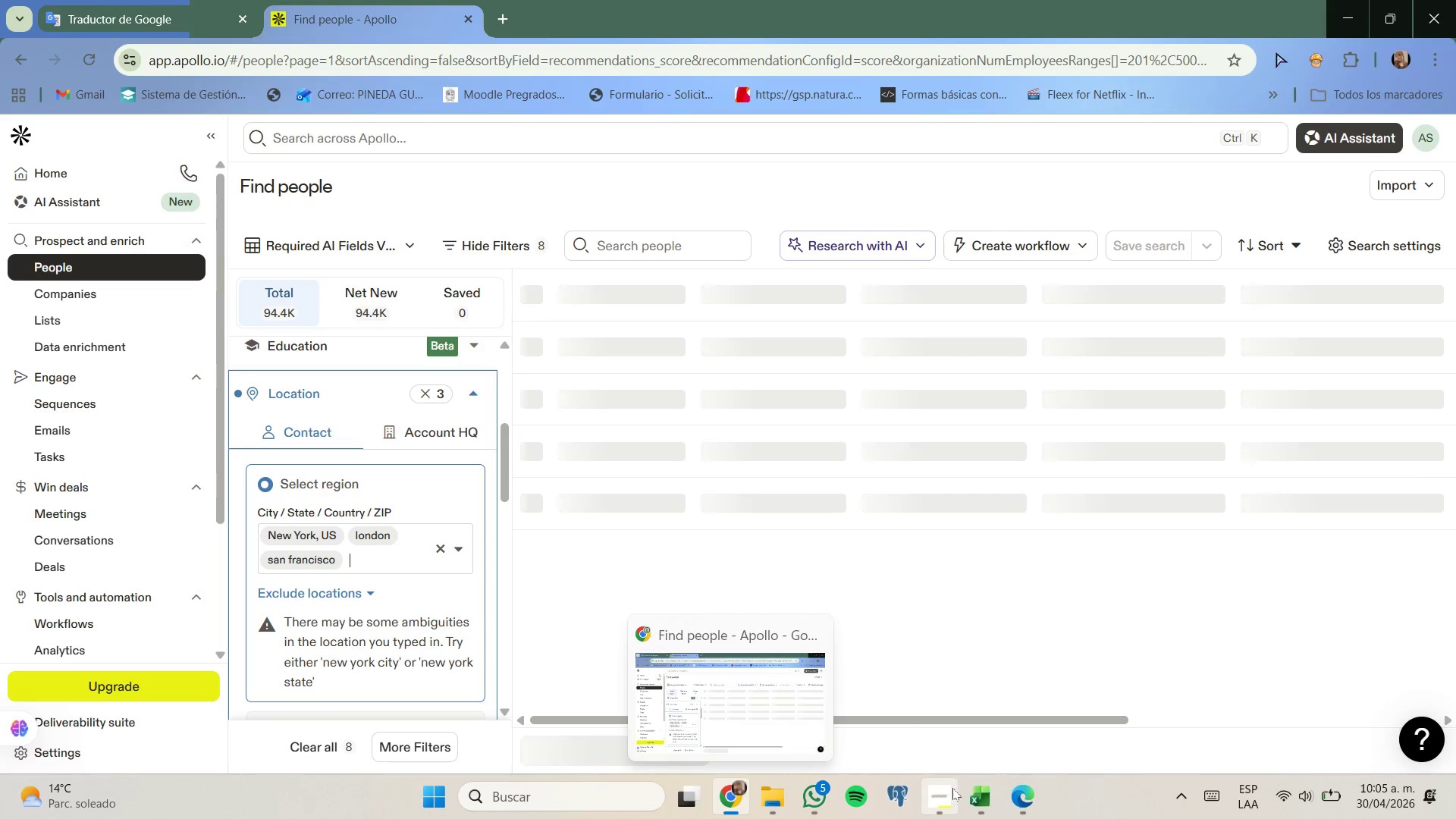 
mouse_move([944, 732])
 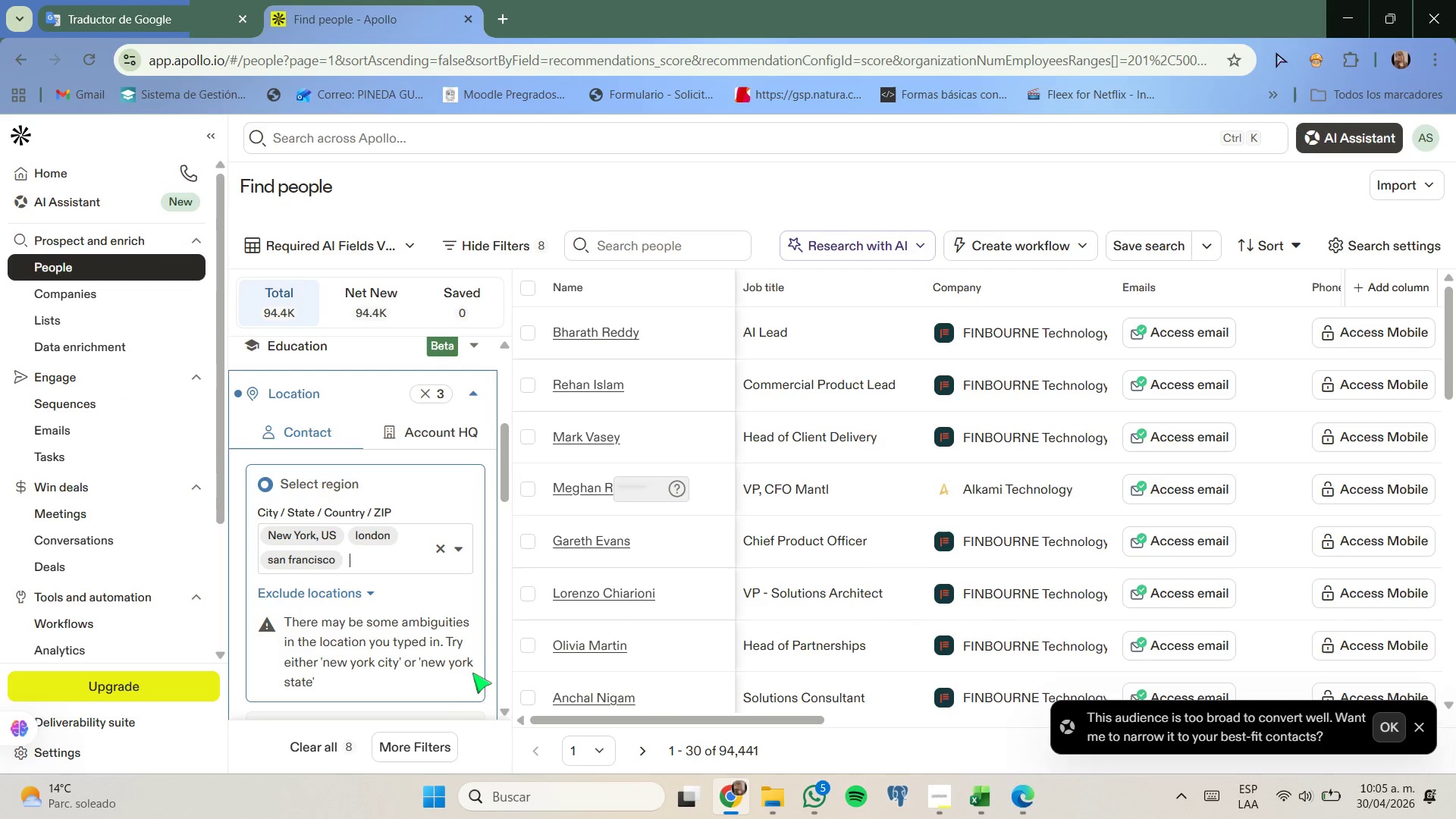 
scroll: coordinate [462, 661], scroll_direction: up, amount: 3.0
 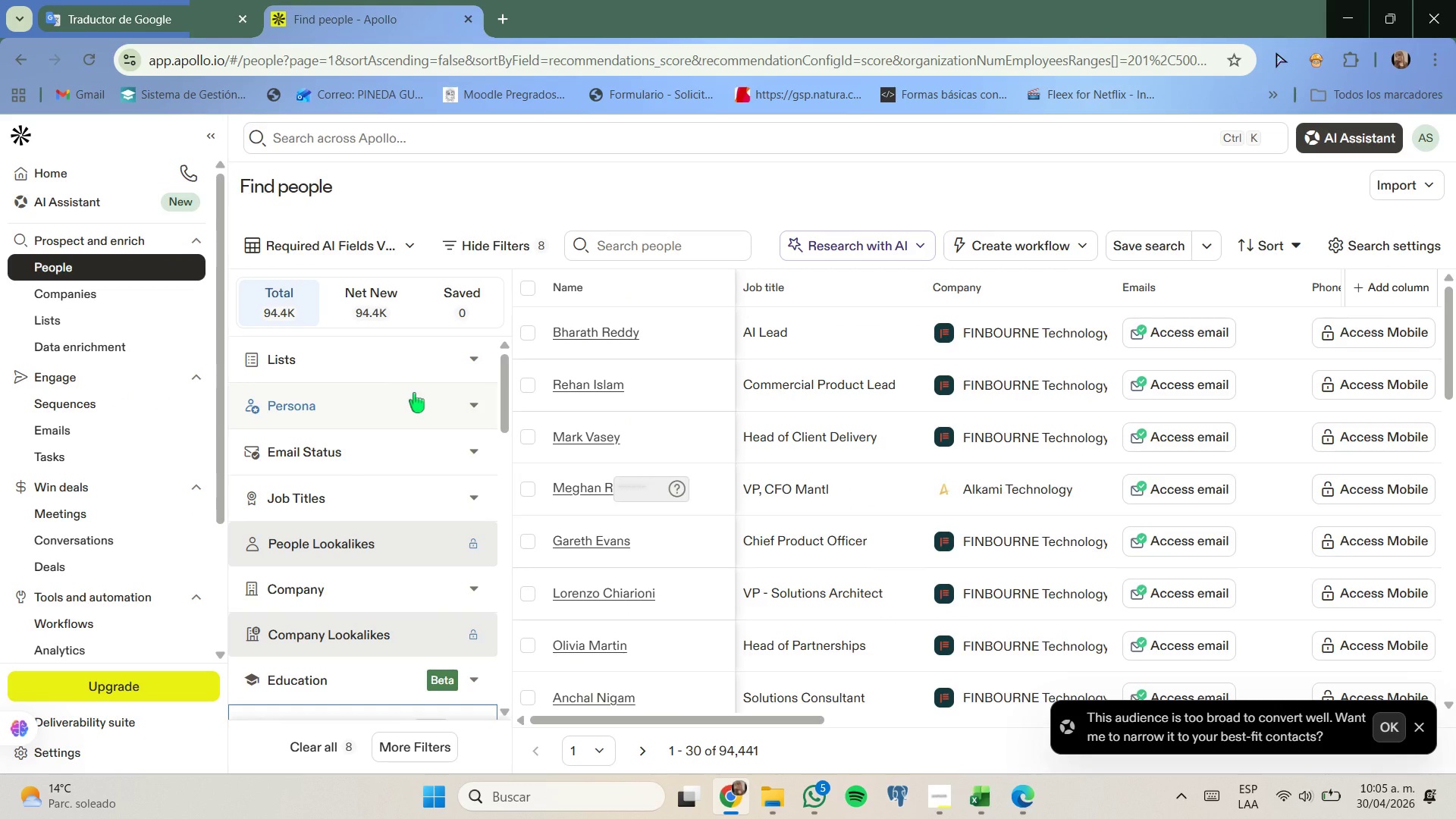 
left_click([419, 500])
 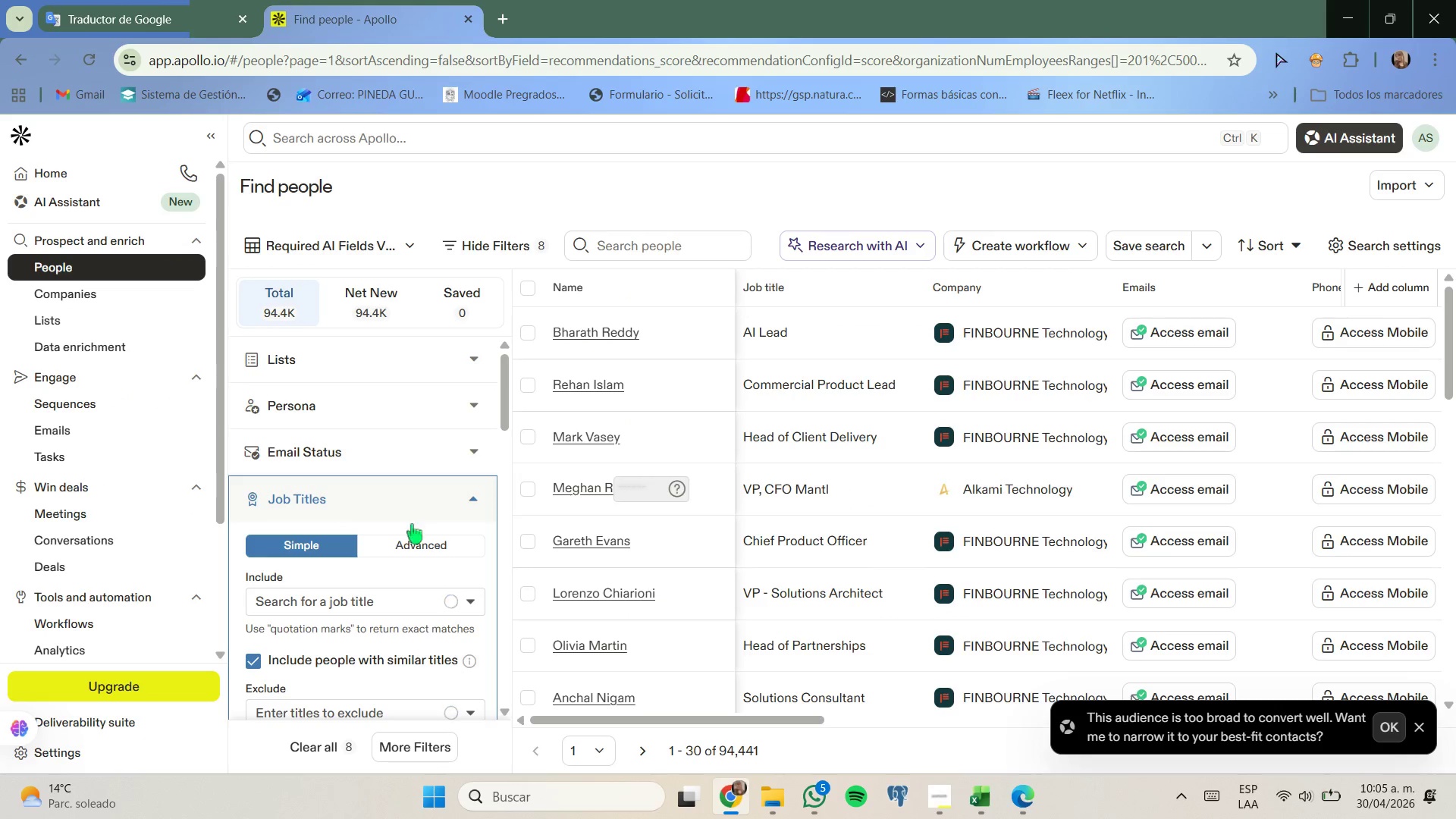 
scroll: coordinate [400, 546], scroll_direction: none, amount: 0.0
 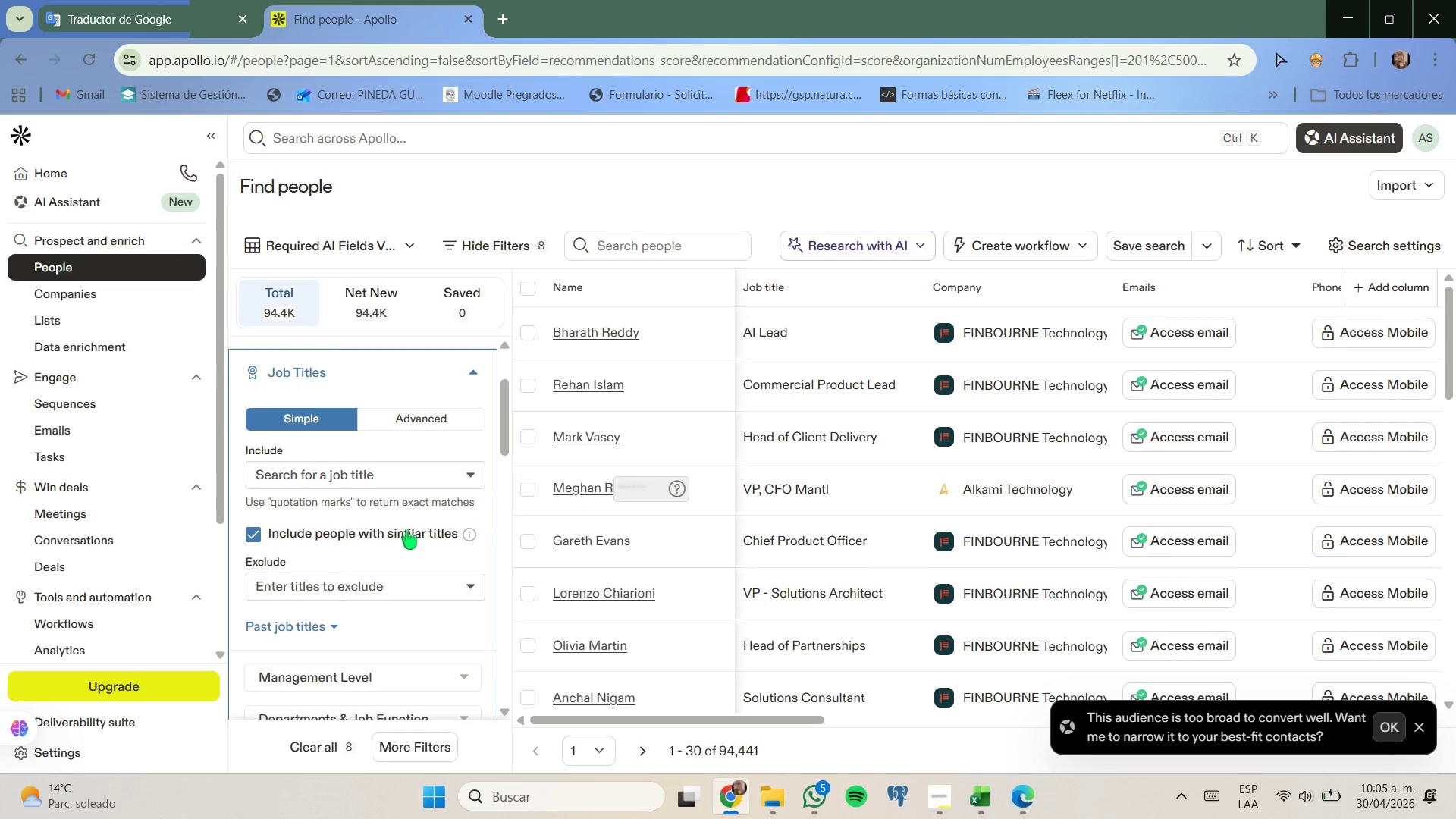 
left_click([422, 482])
 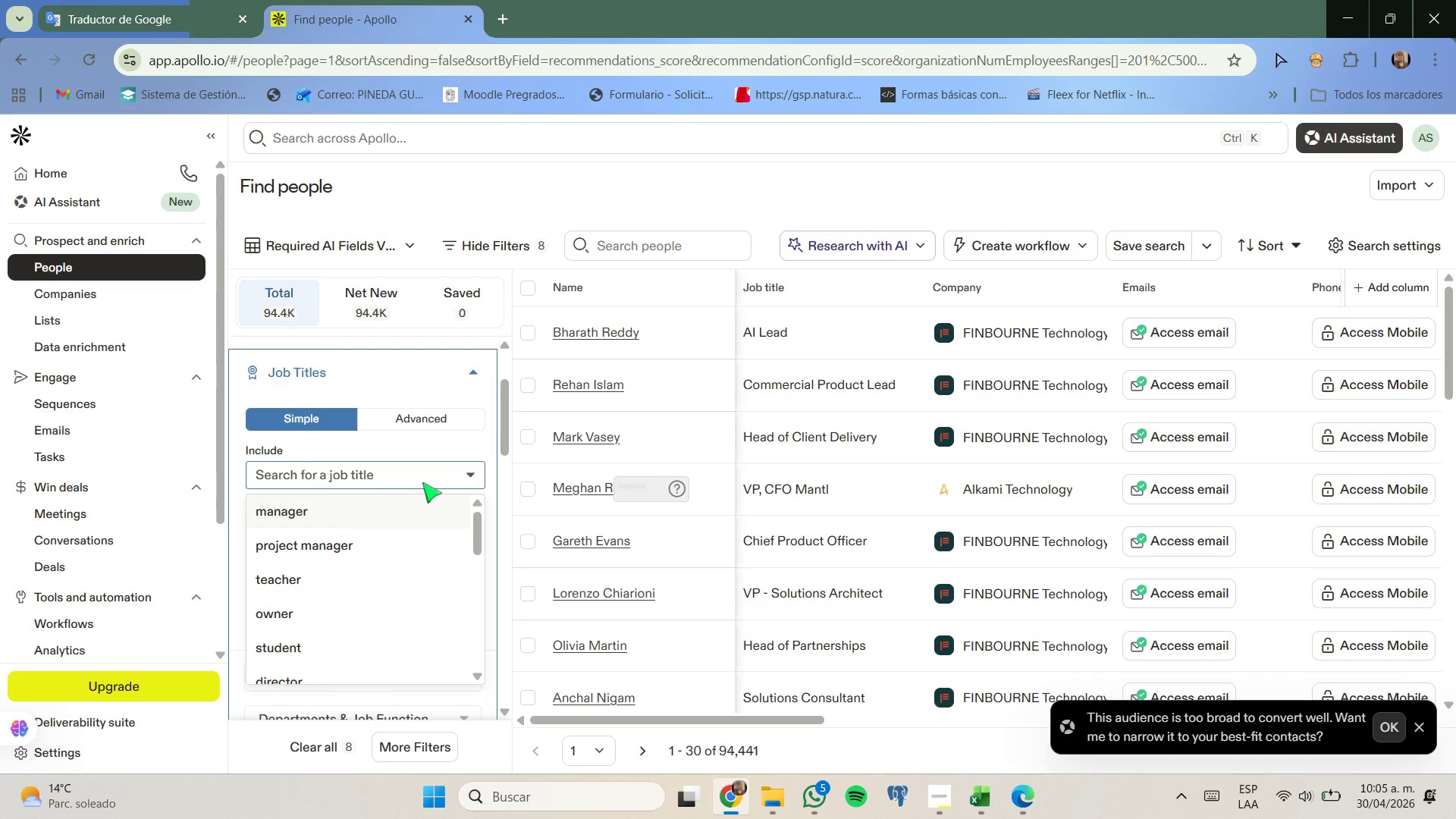 
type(head of culture)
 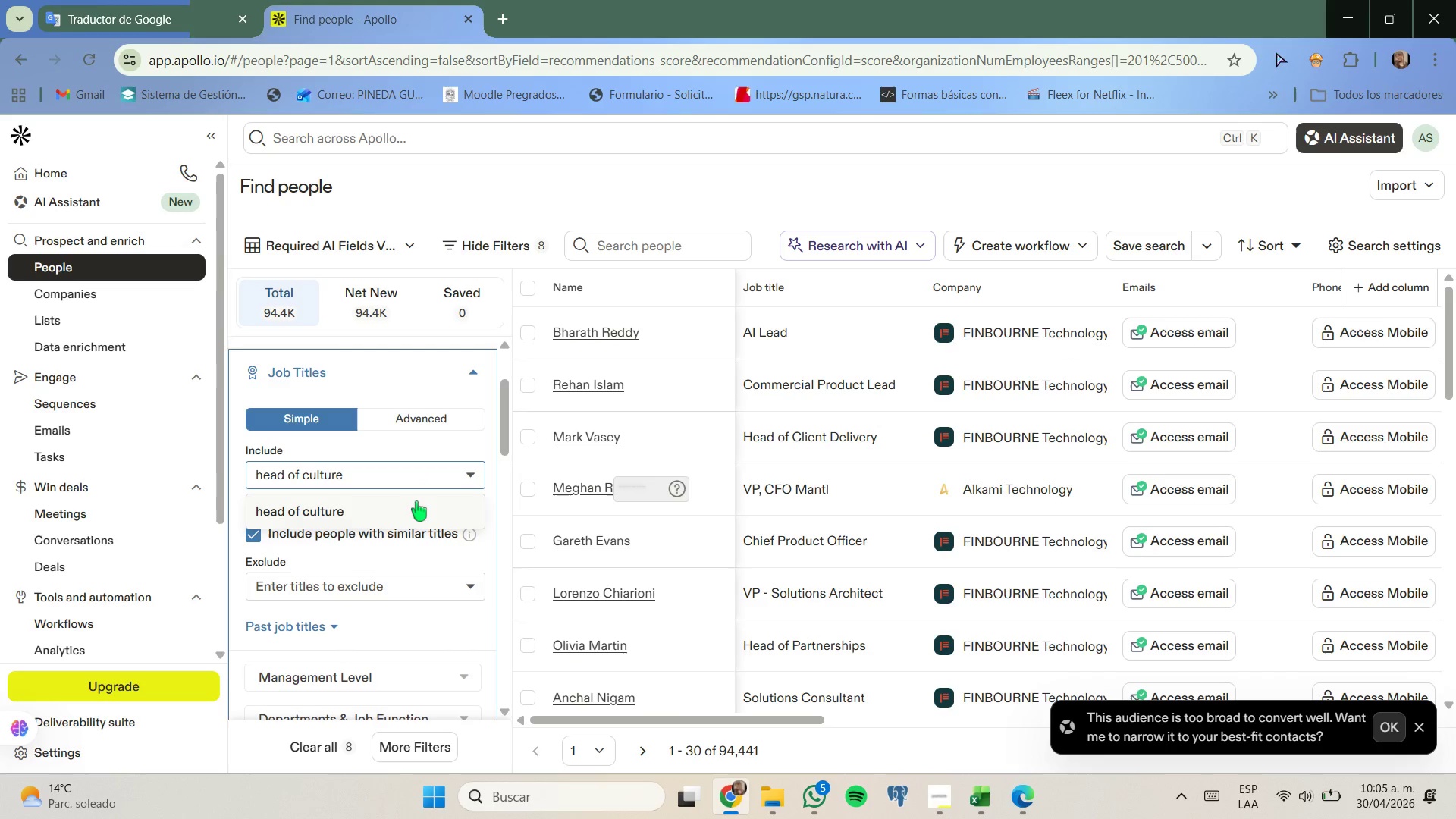 
left_click([416, 501])
 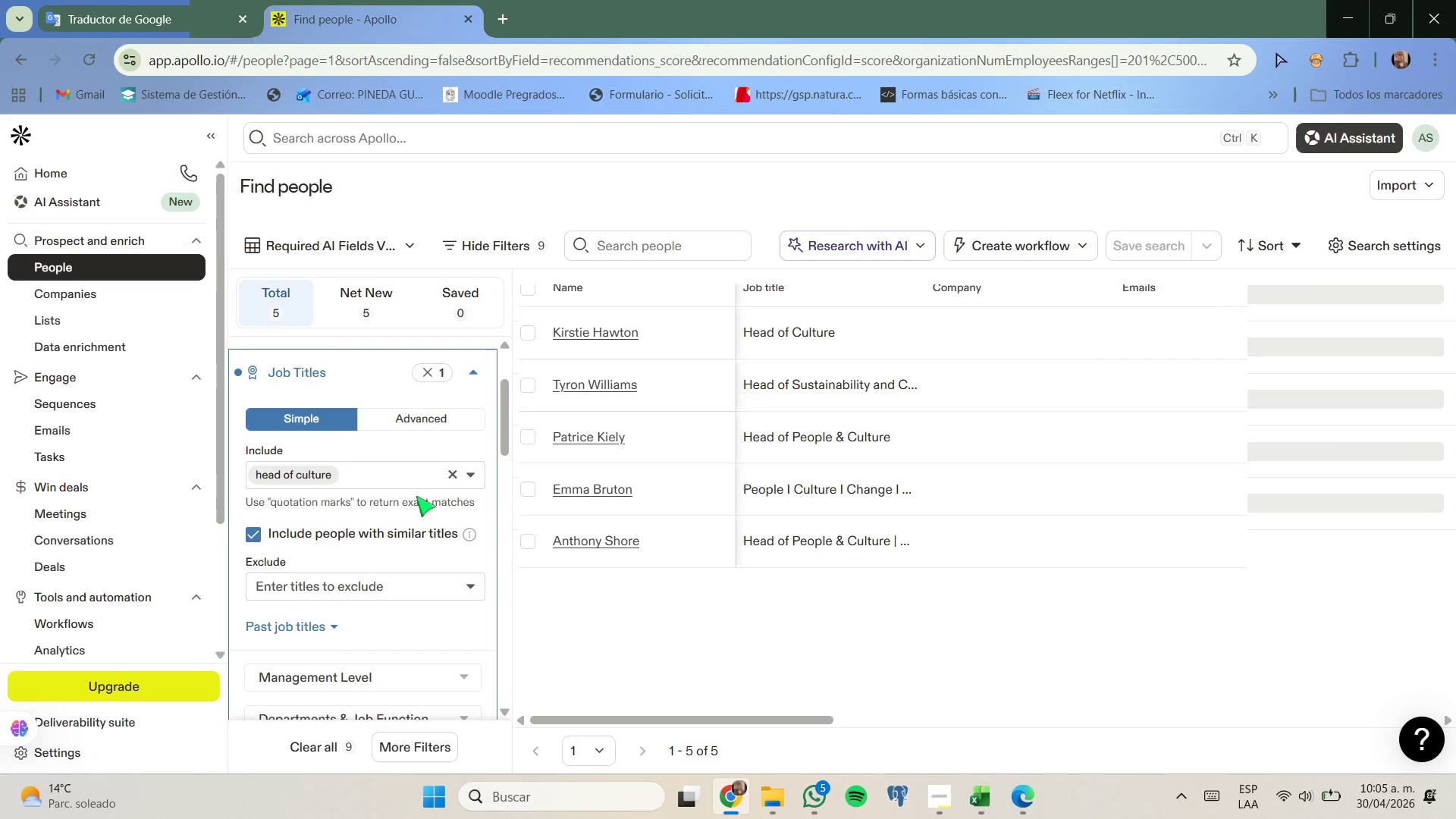 
type(event mar)
 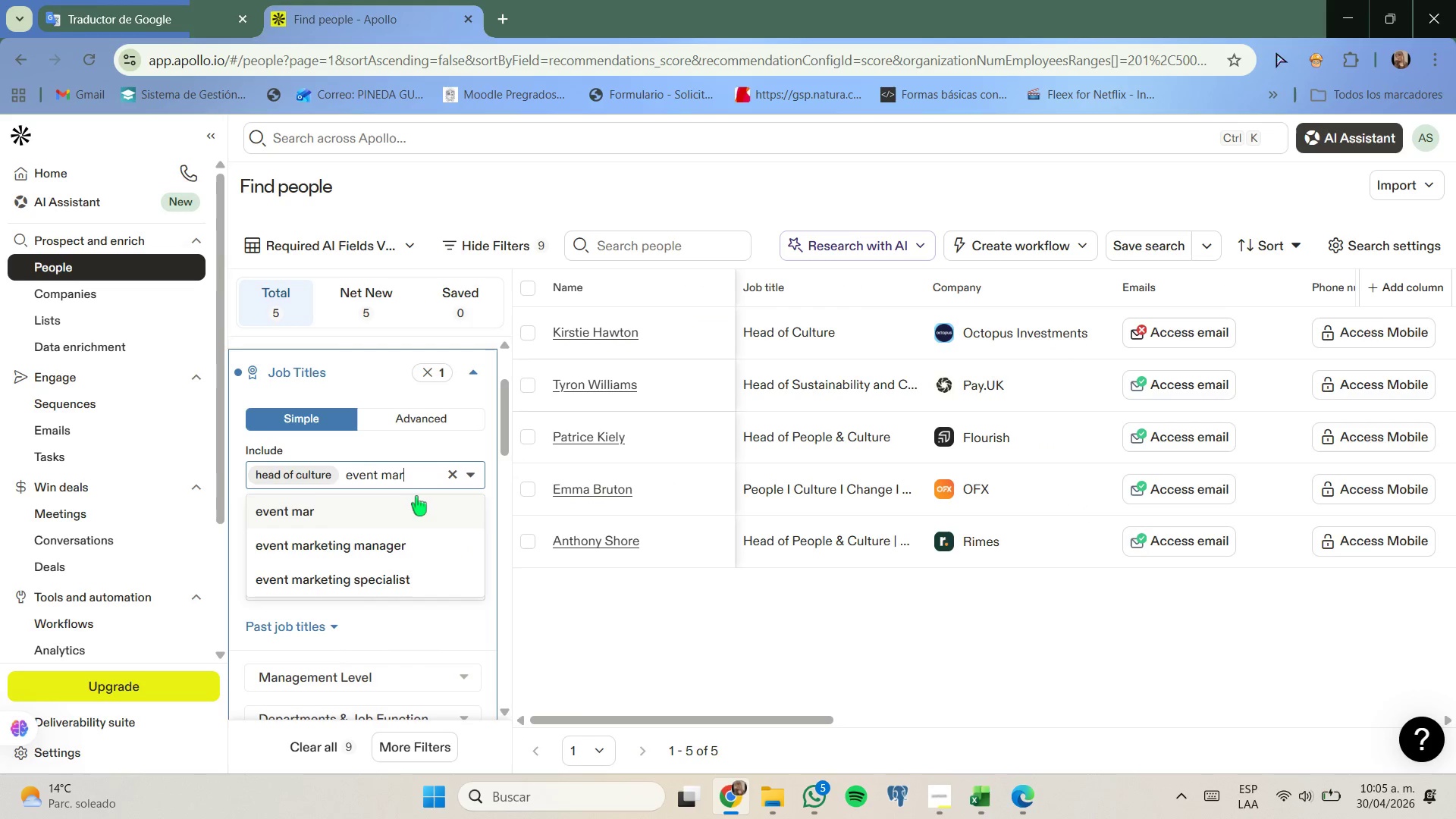 
left_click([420, 541])
 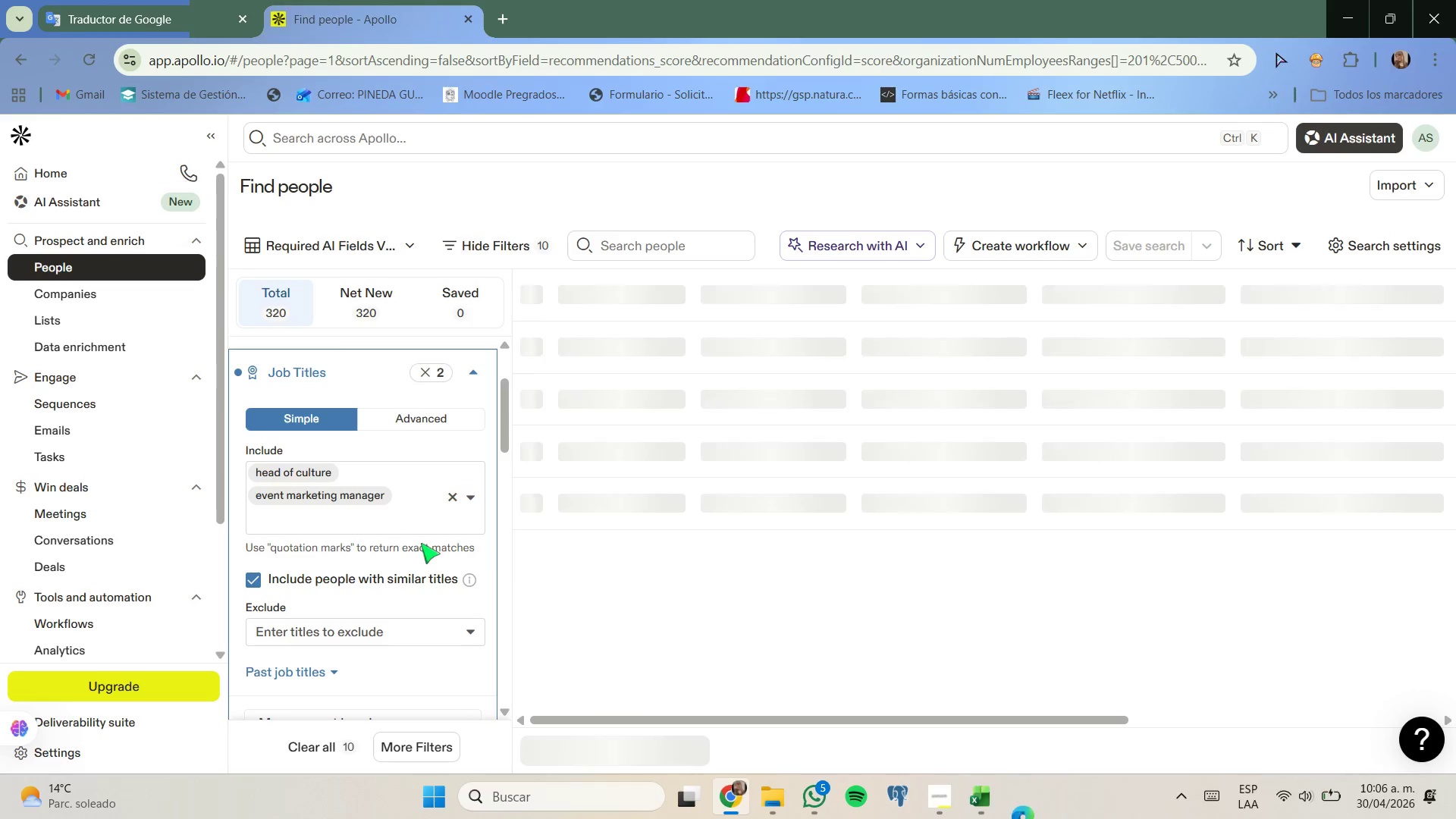 
type(chief i)
key(Backspace)
type(off )
 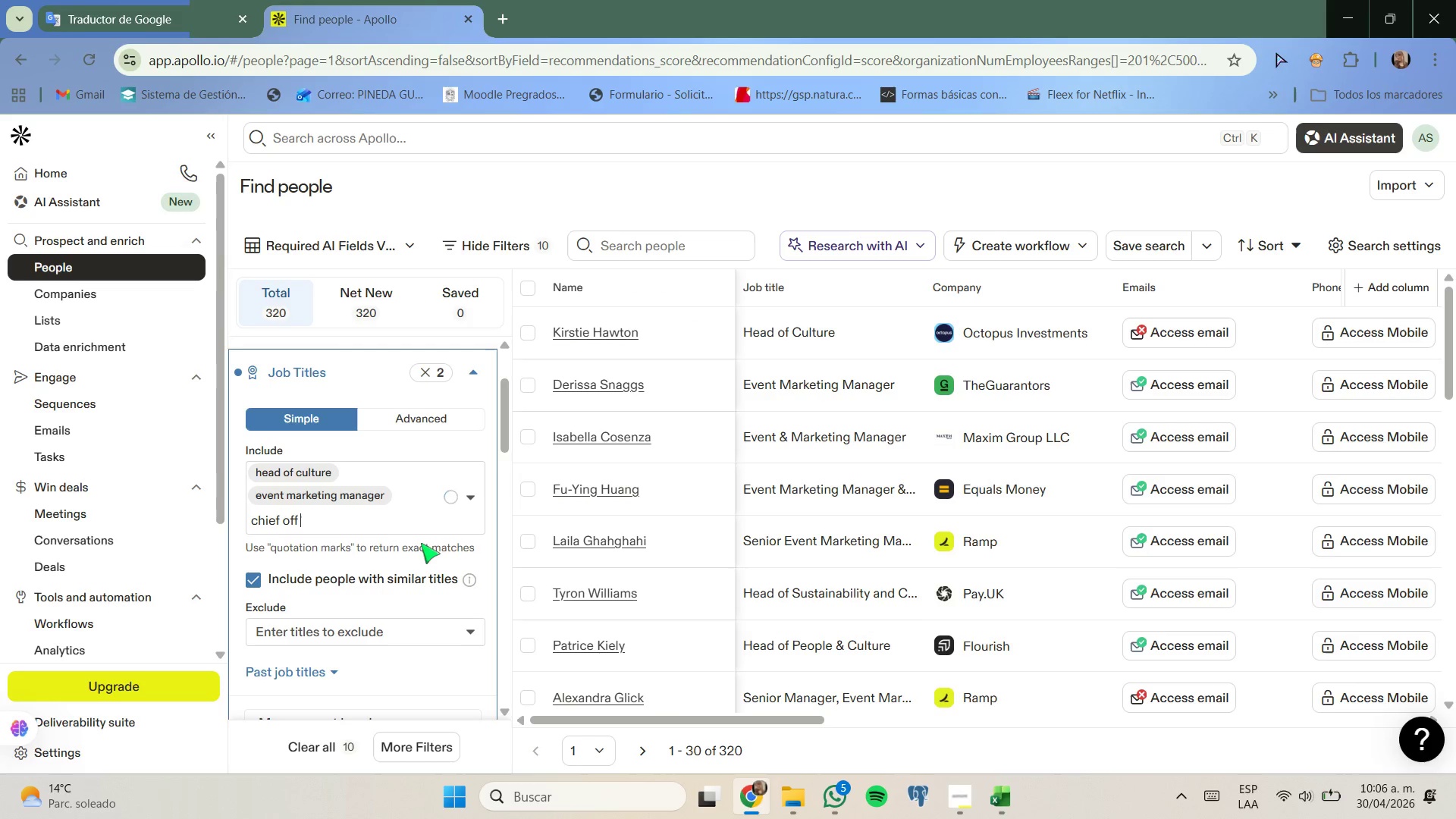 
key(S)
 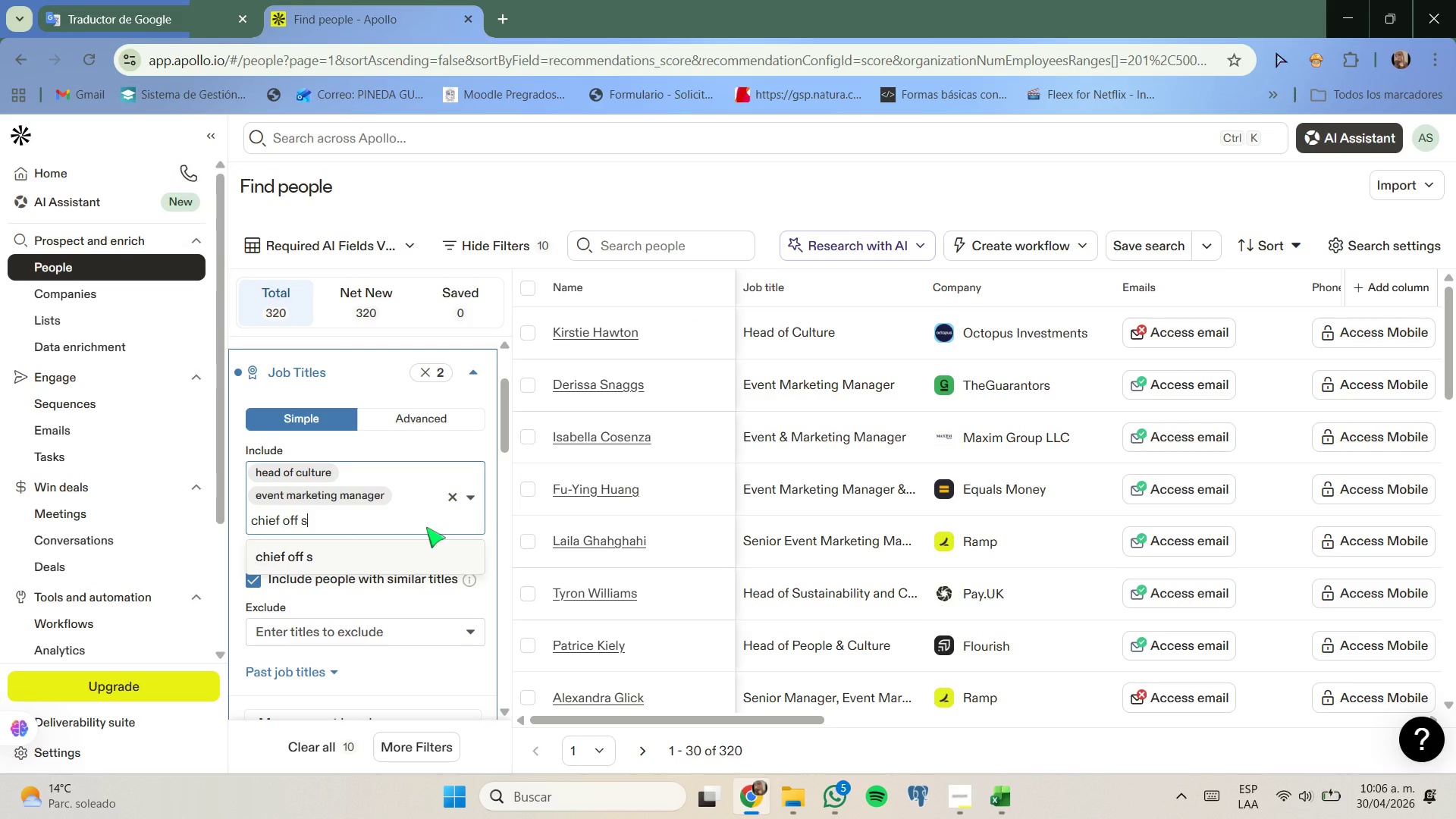 
key(T)
 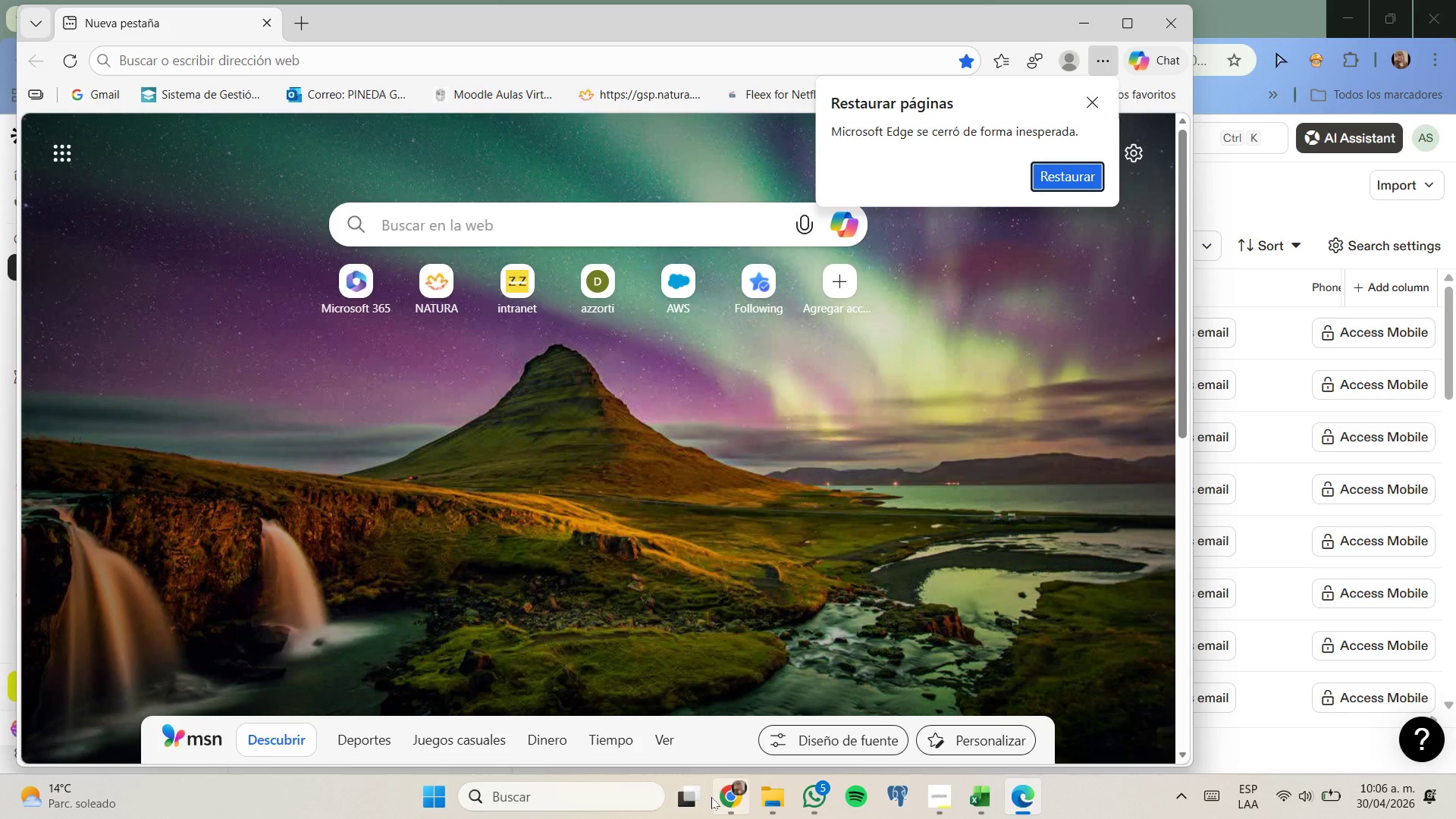 
left_click([720, 733])
 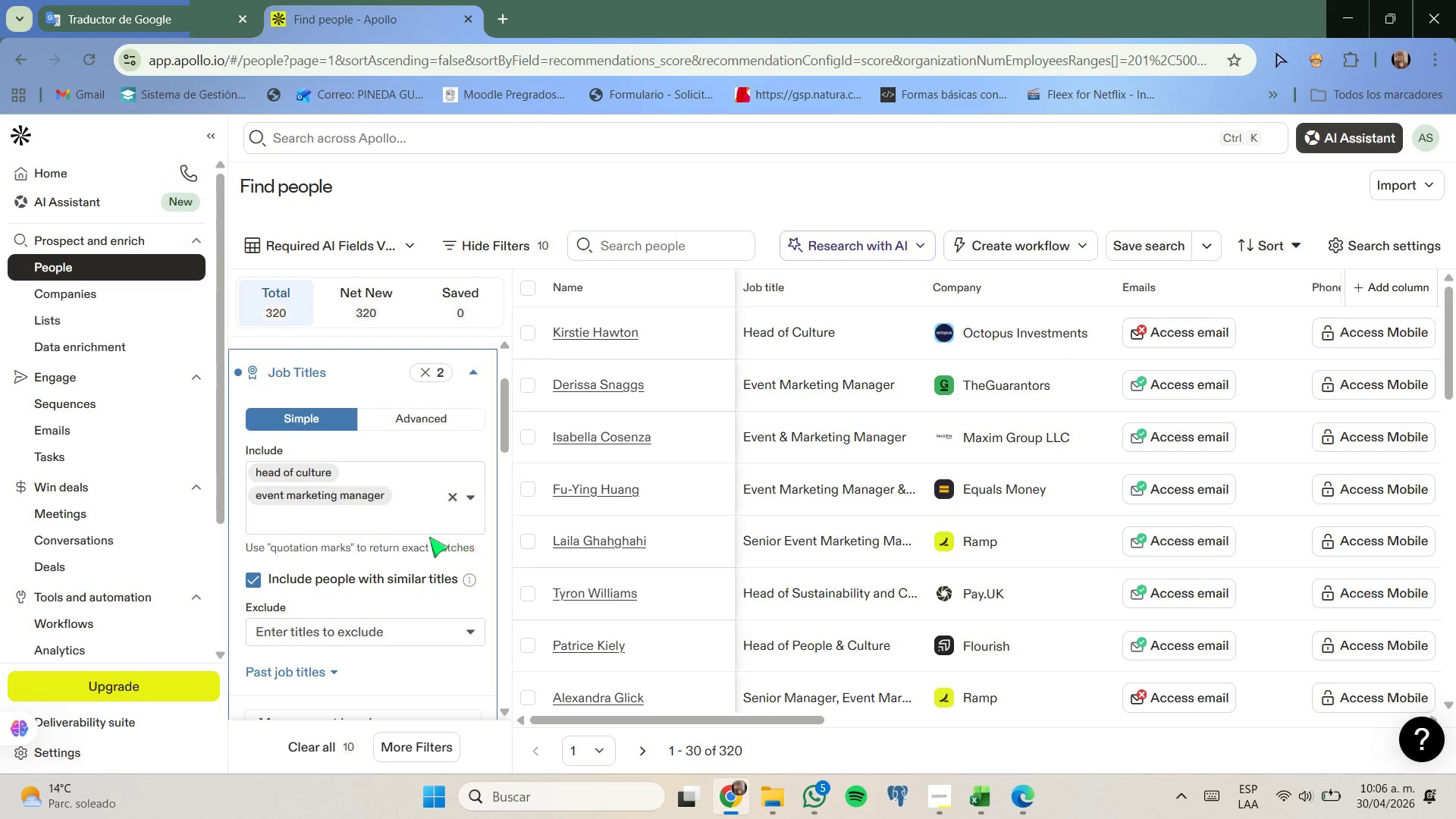 
left_click([424, 529])
 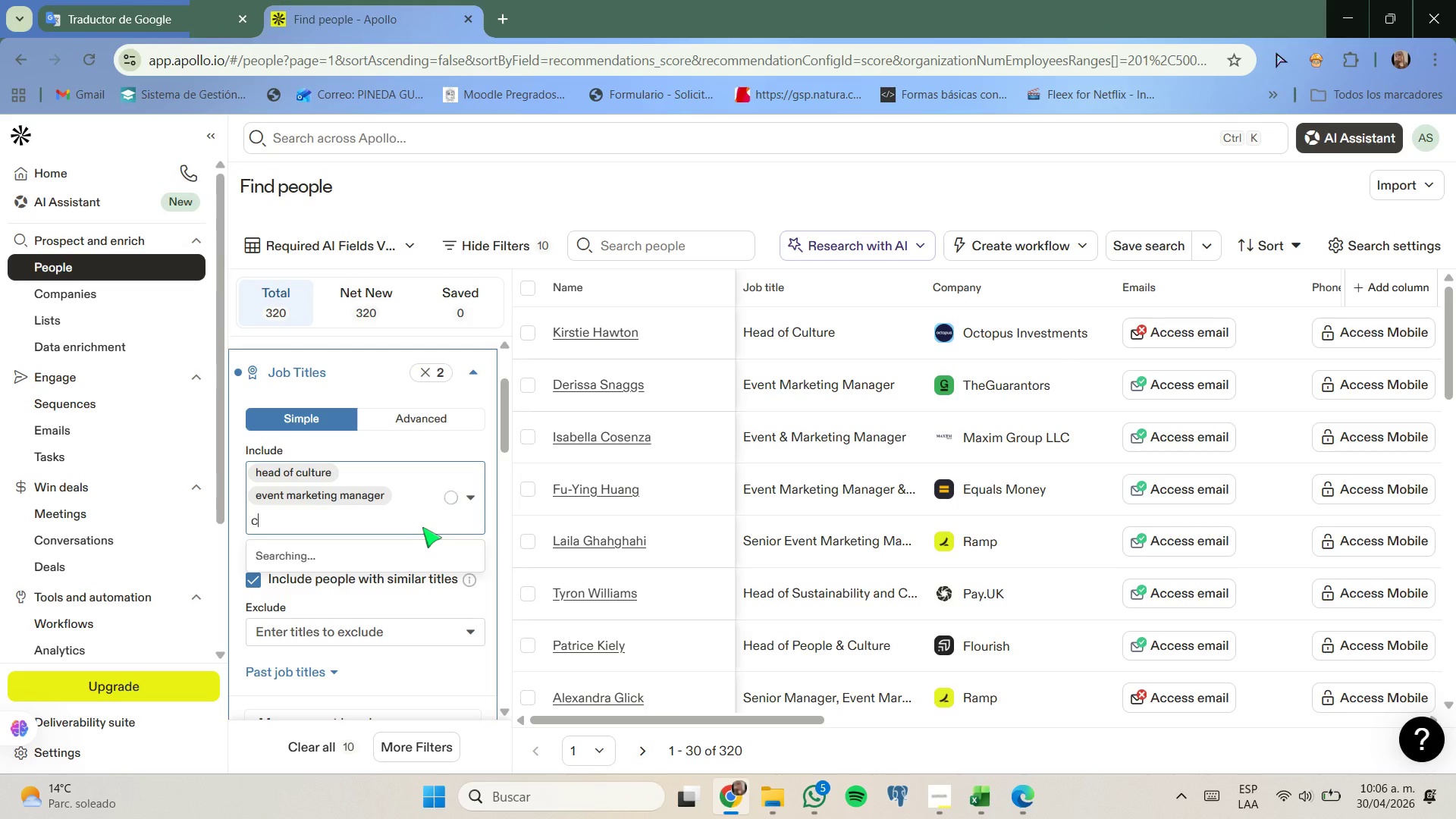 
type(chif)
key(Backspace)
type(ef of staff)
 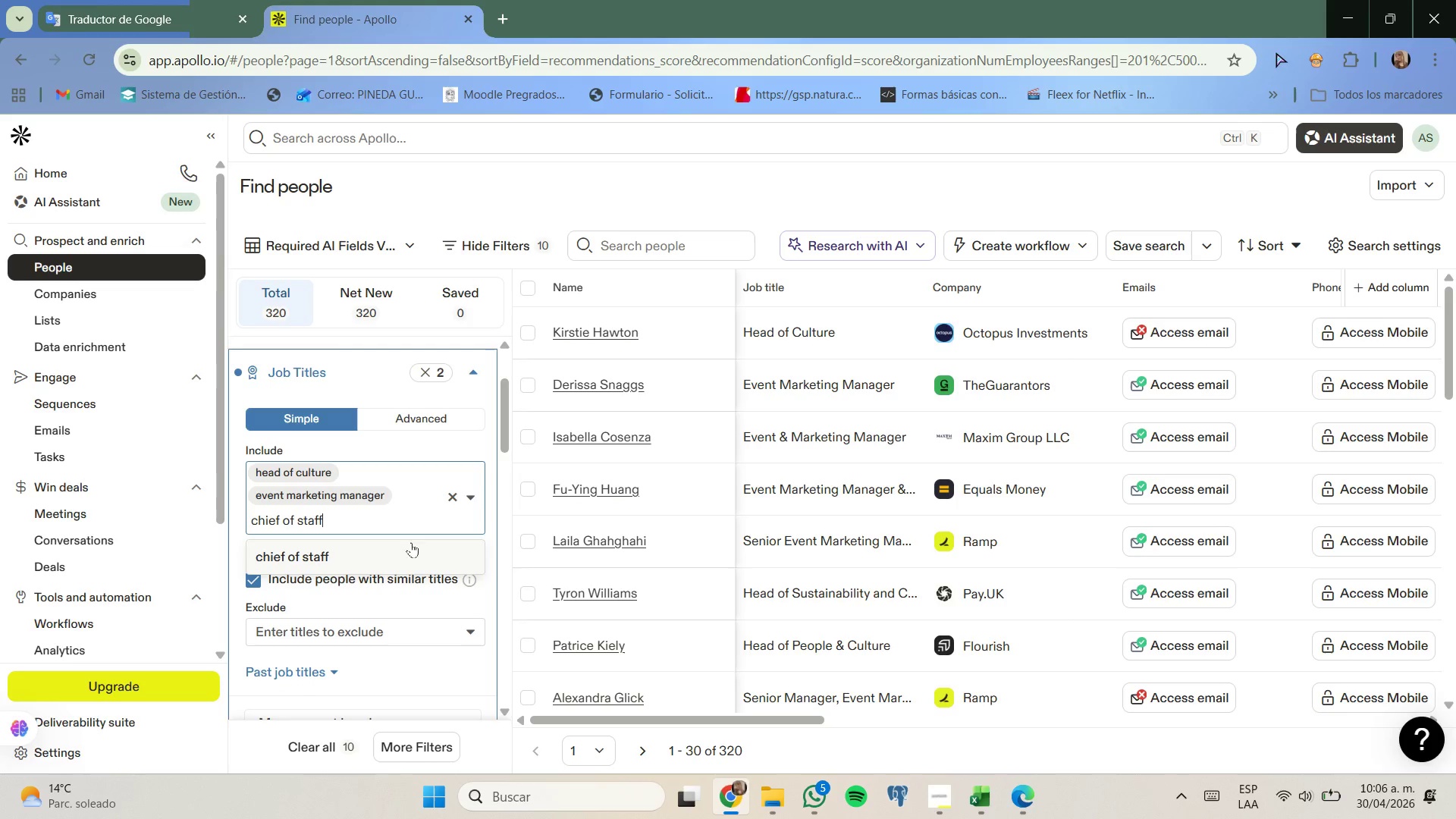 
left_click([409, 546])
 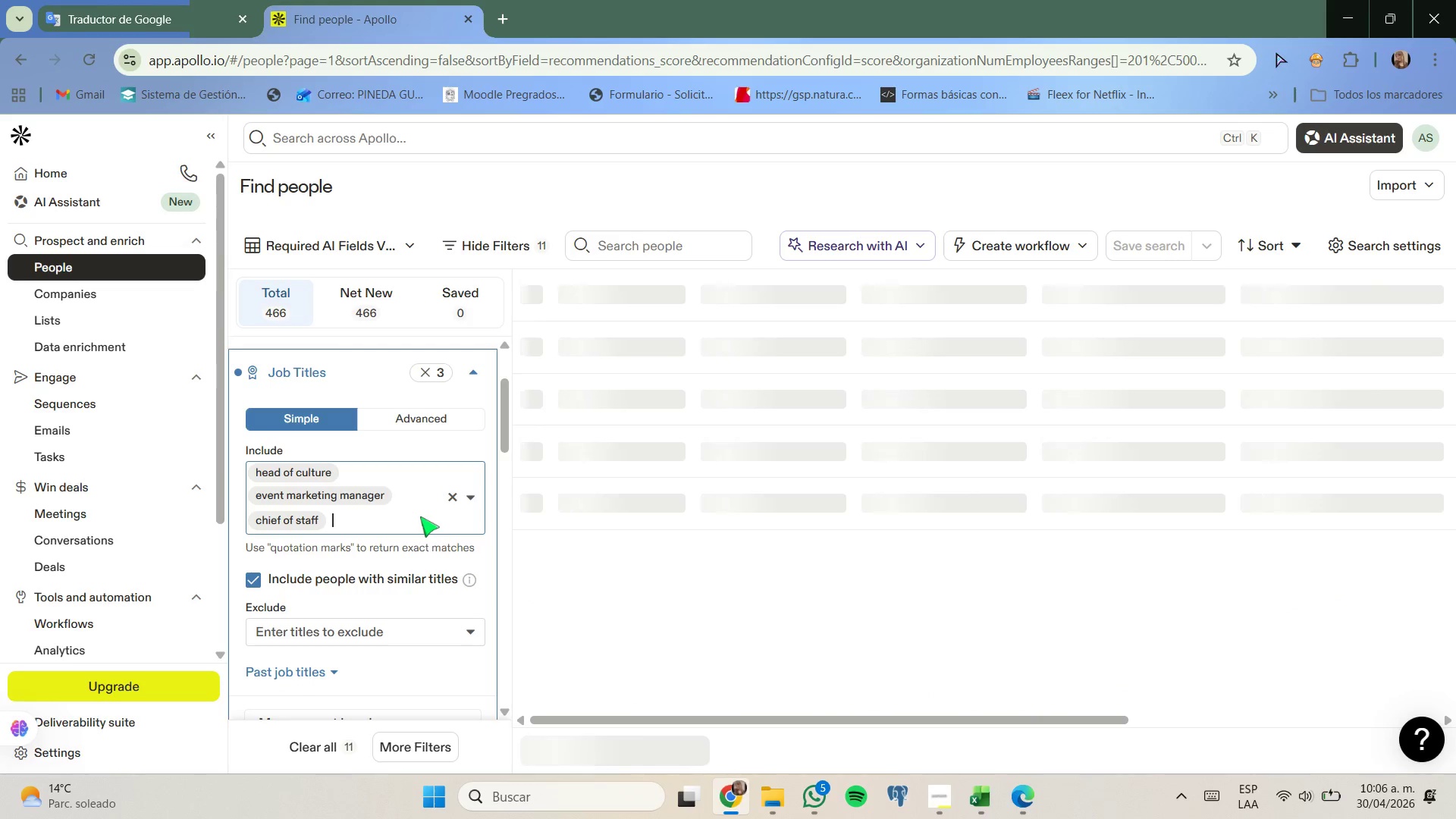 
type(exoe)
key(Backspace)
key(Backspace)
type(pericn)
key(Backspace)
key(Backspace)
type(ence lead)
 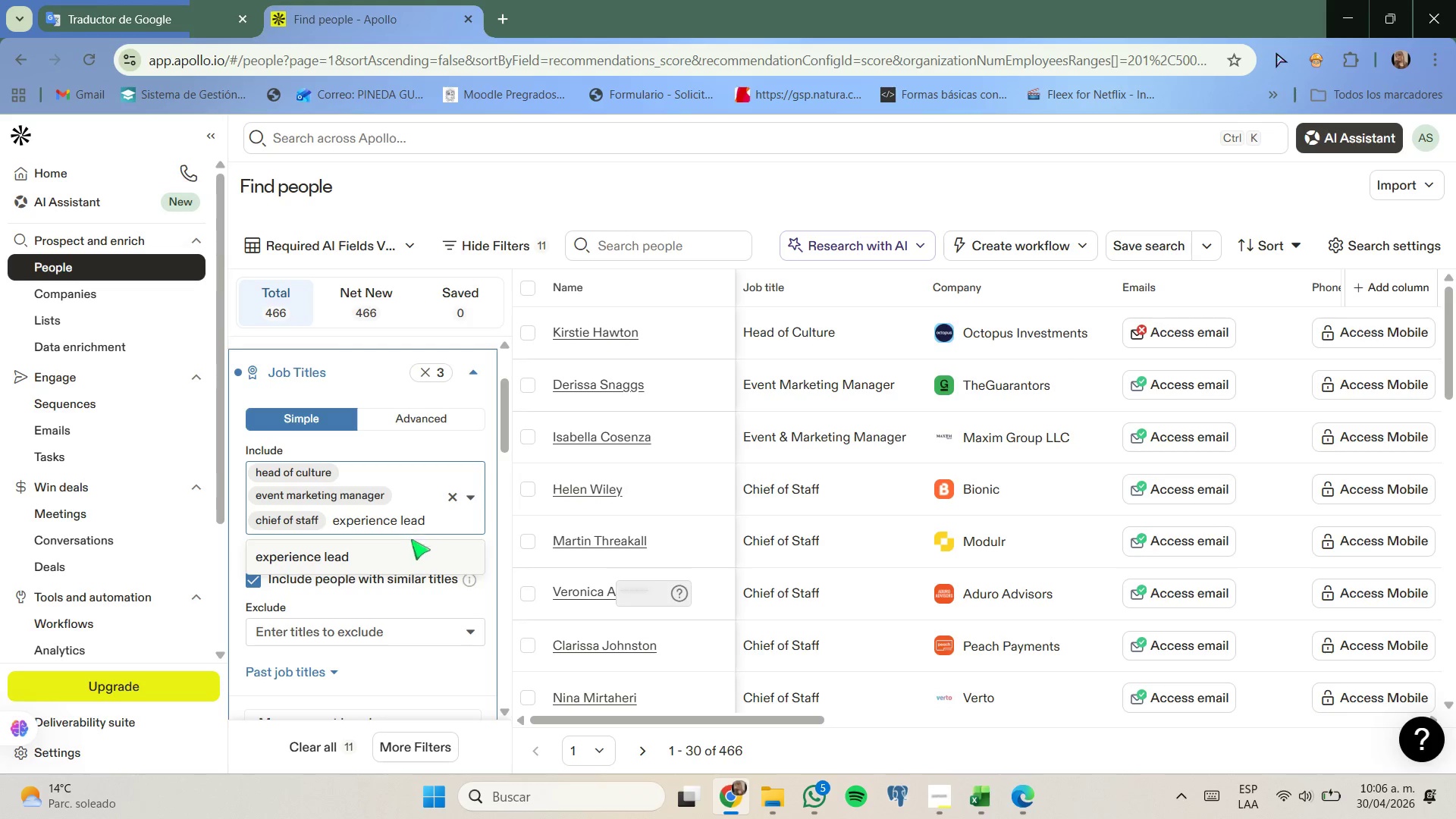 
left_click([413, 551])
 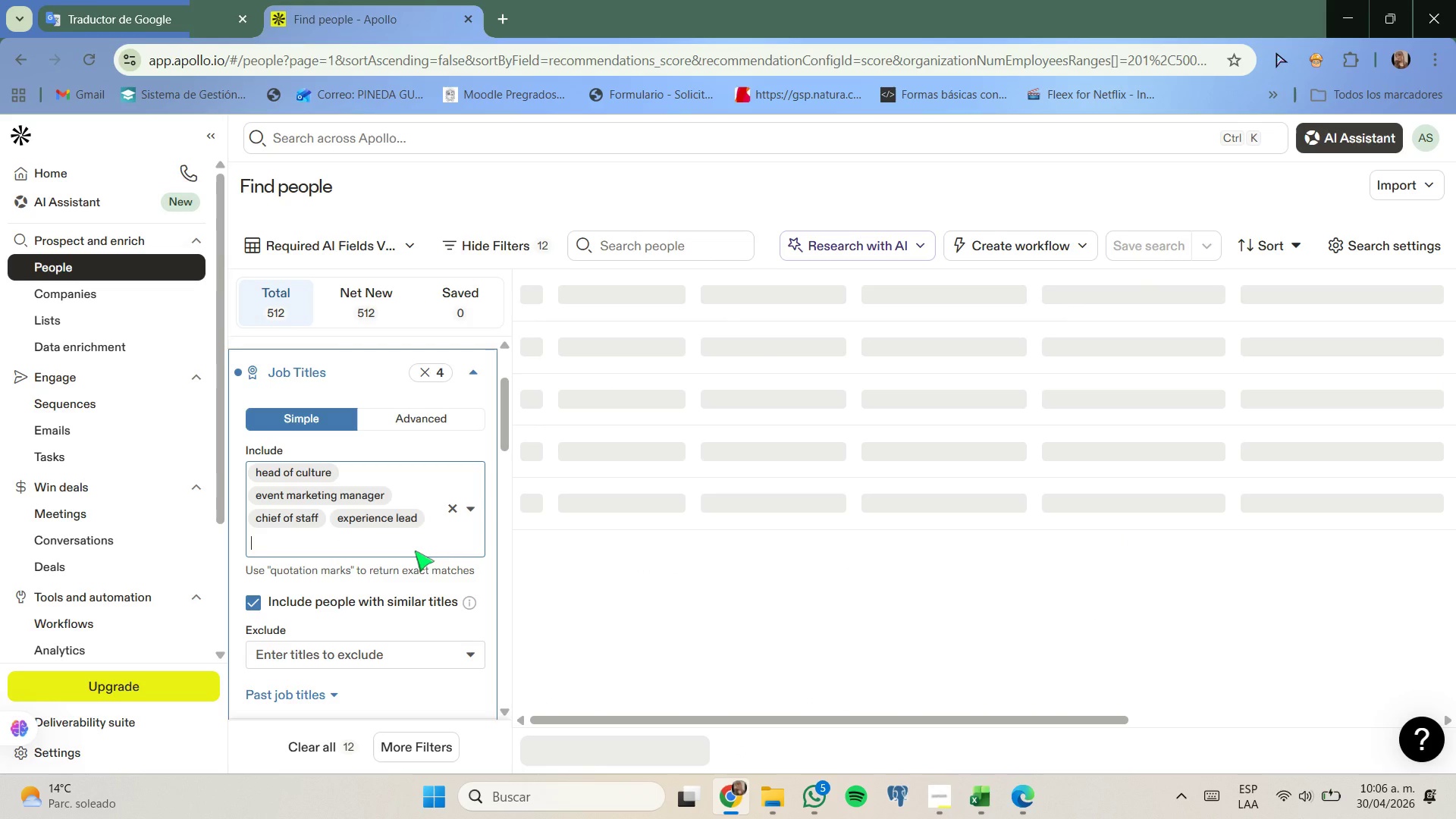 
scroll: coordinate [415, 551], scroll_direction: none, amount: 0.0
 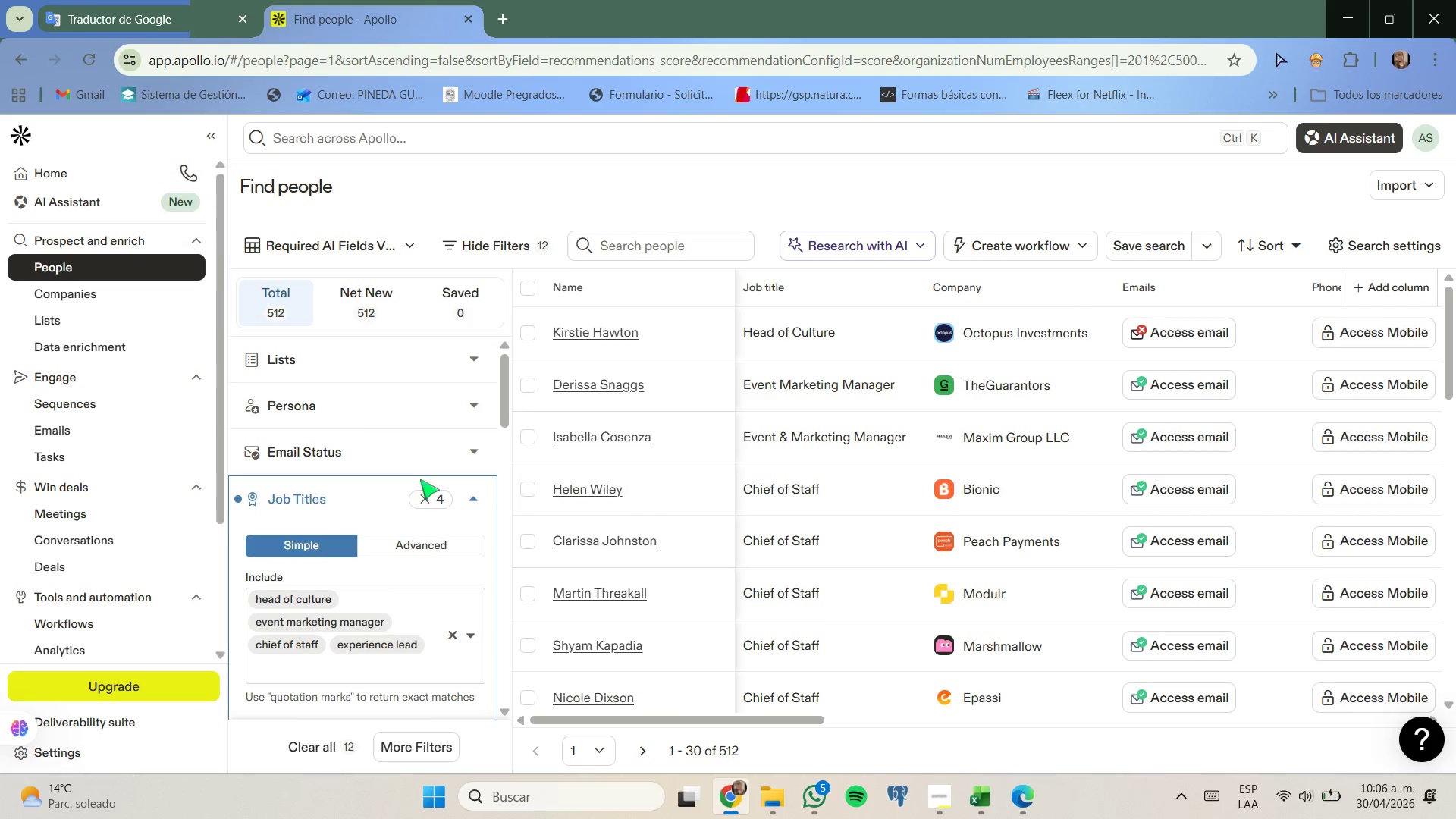 
left_click([428, 454])
 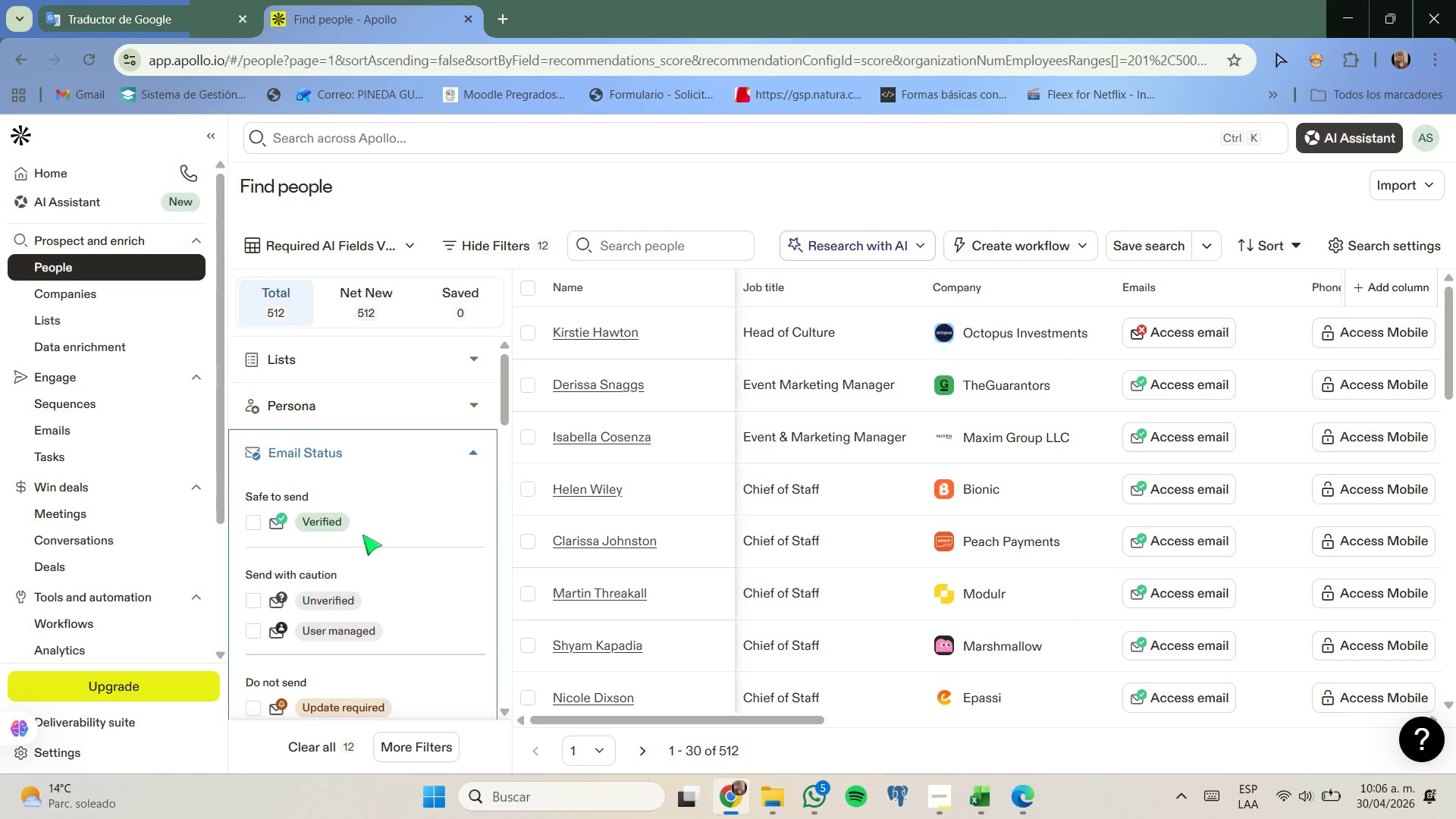 
left_click([365, 529])
 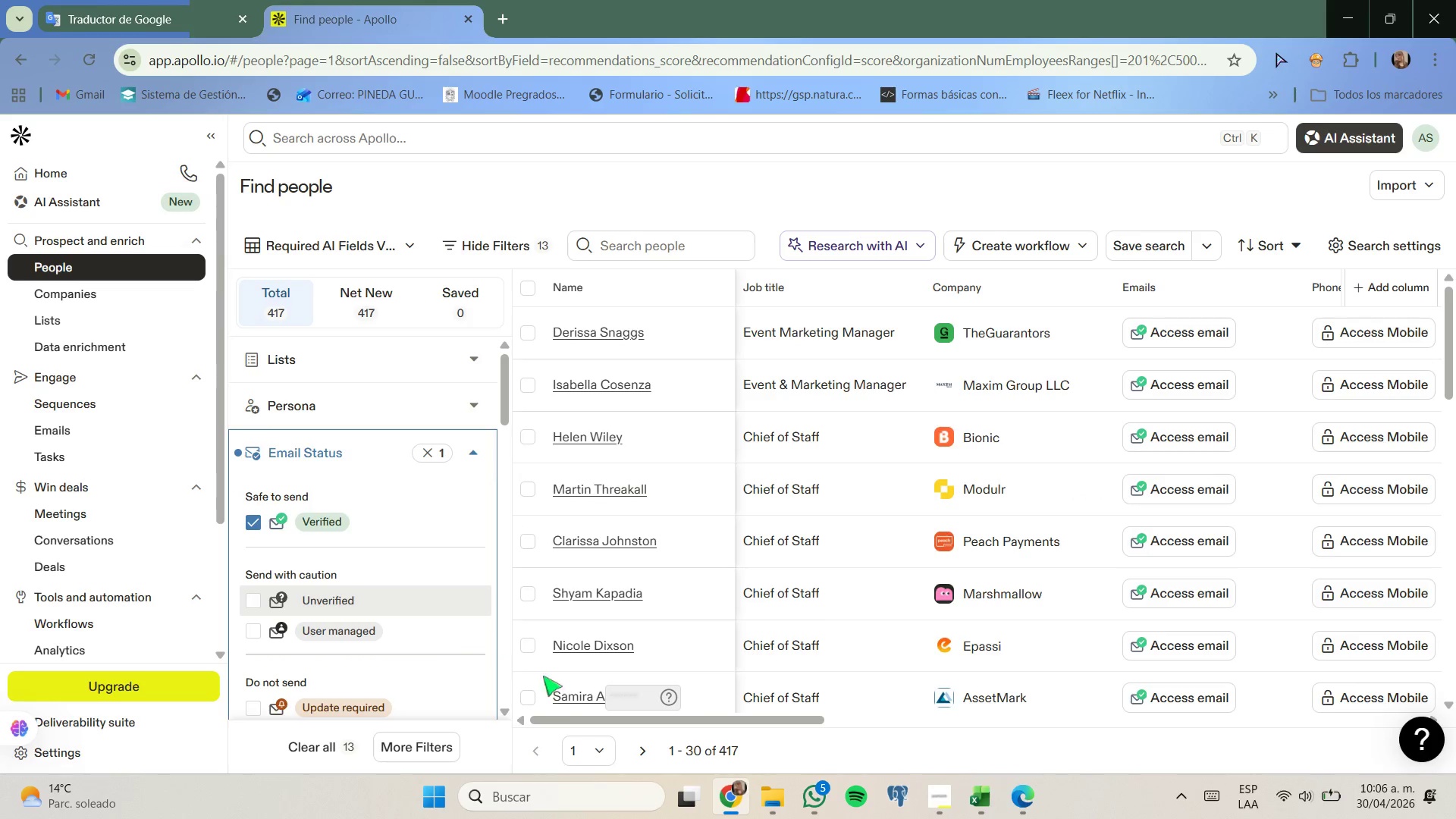 
wait(10.19)
 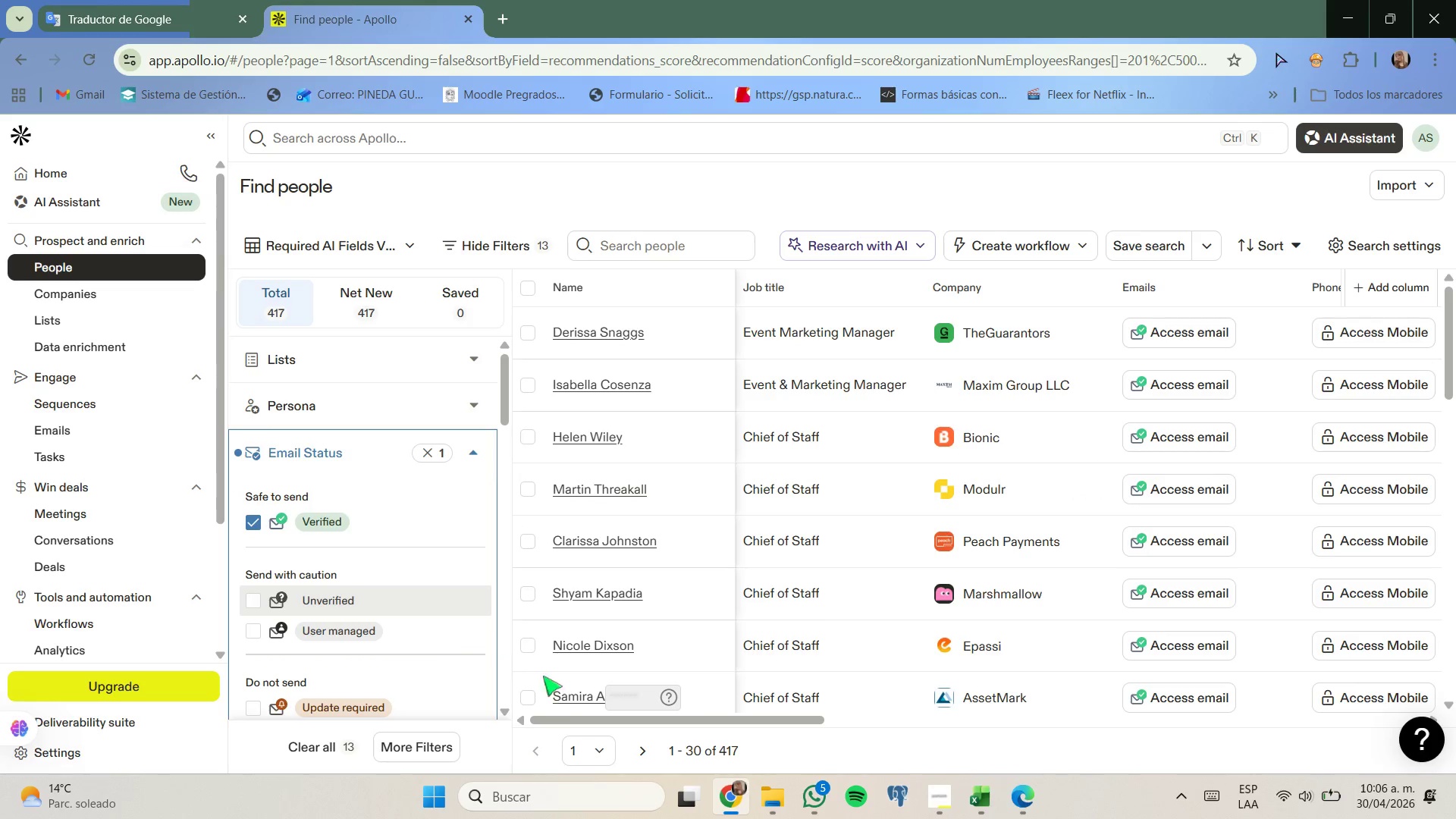 
scroll: coordinate [356, 601], scroll_direction: none, amount: 0.0
 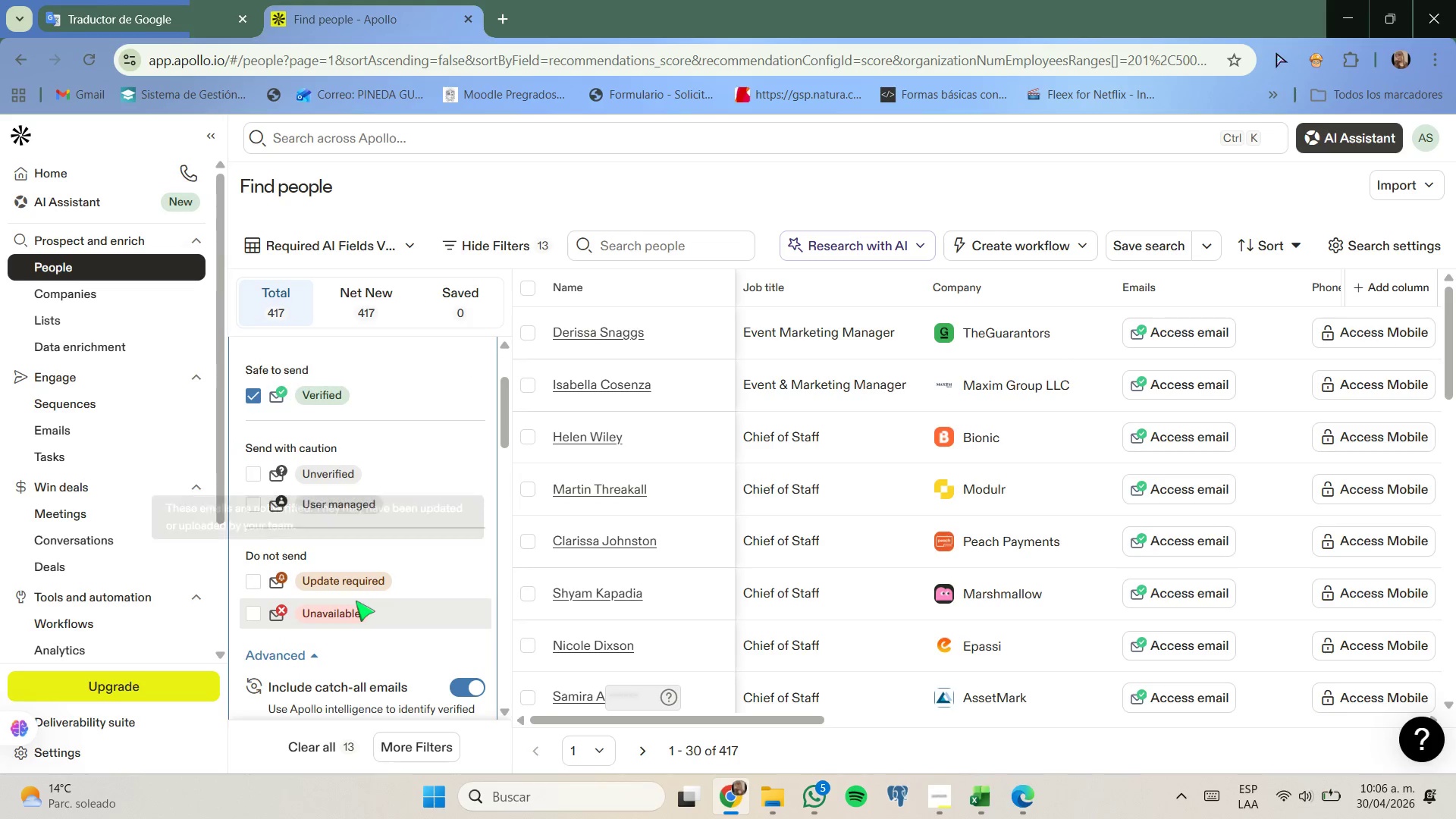 
scroll: coordinate [356, 601], scroll_direction: up, amount: 2.0
 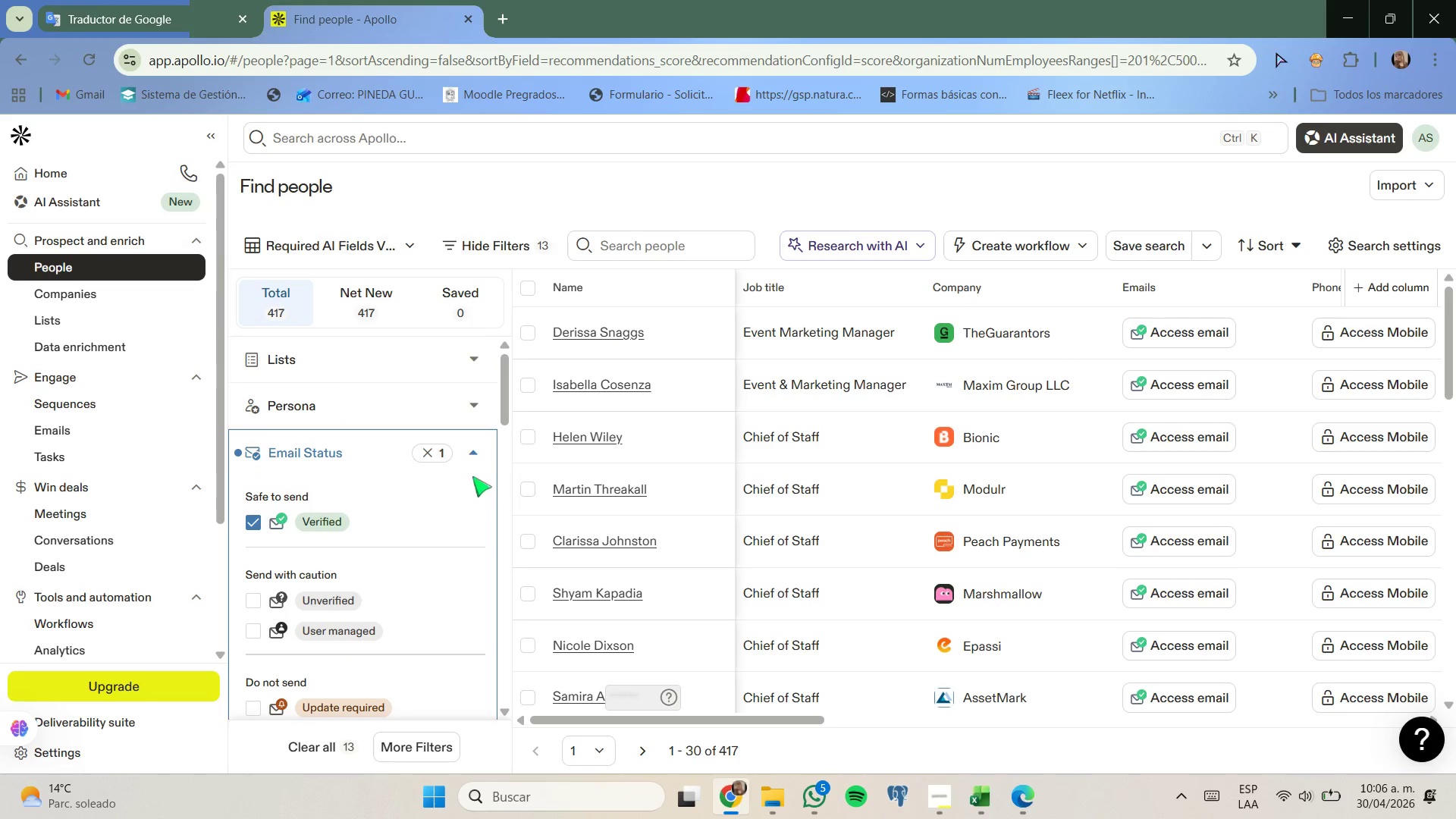 
left_click([478, 458])
 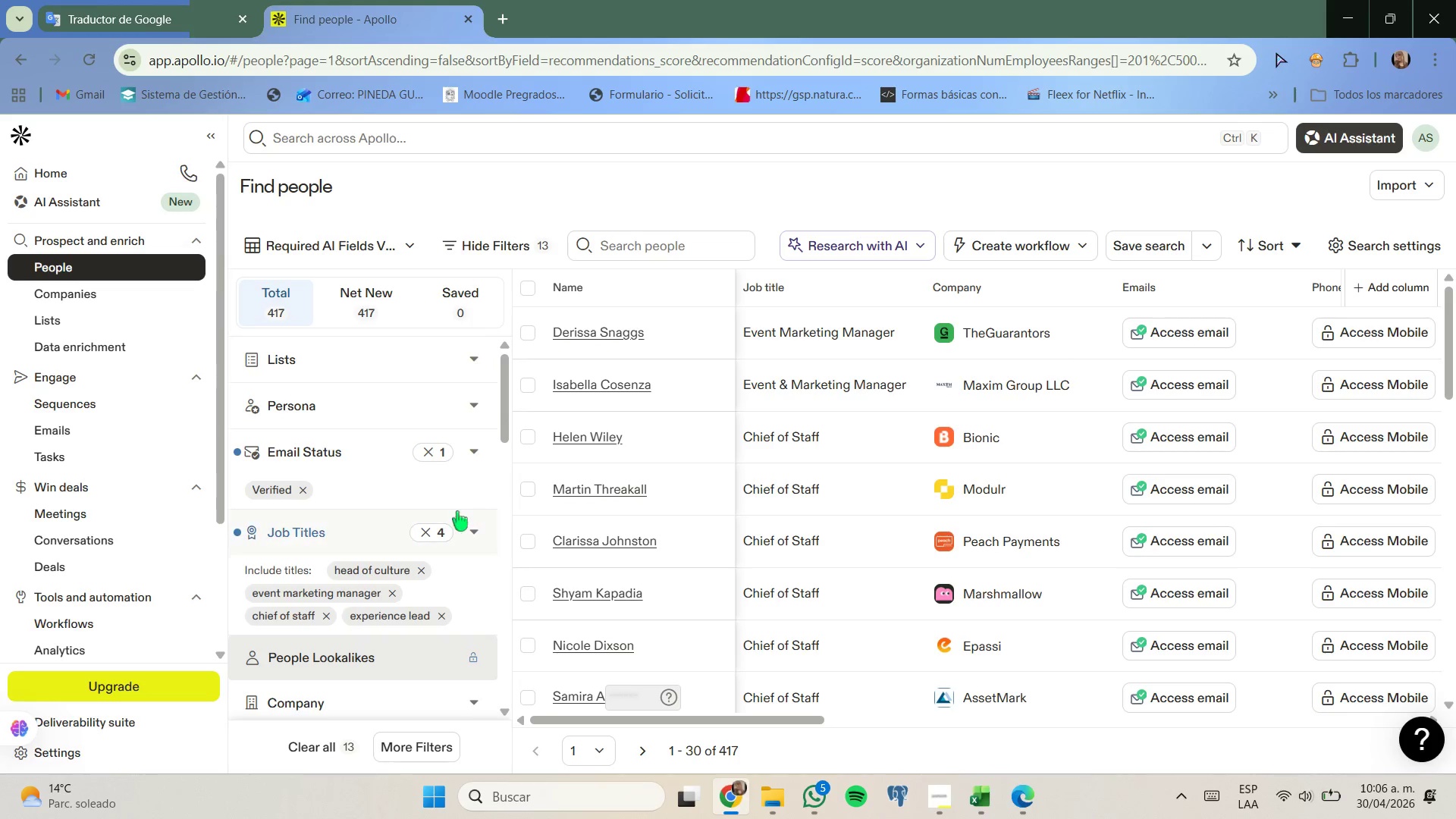 
scroll: coordinate [457, 515], scroll_direction: none, amount: 0.0
 